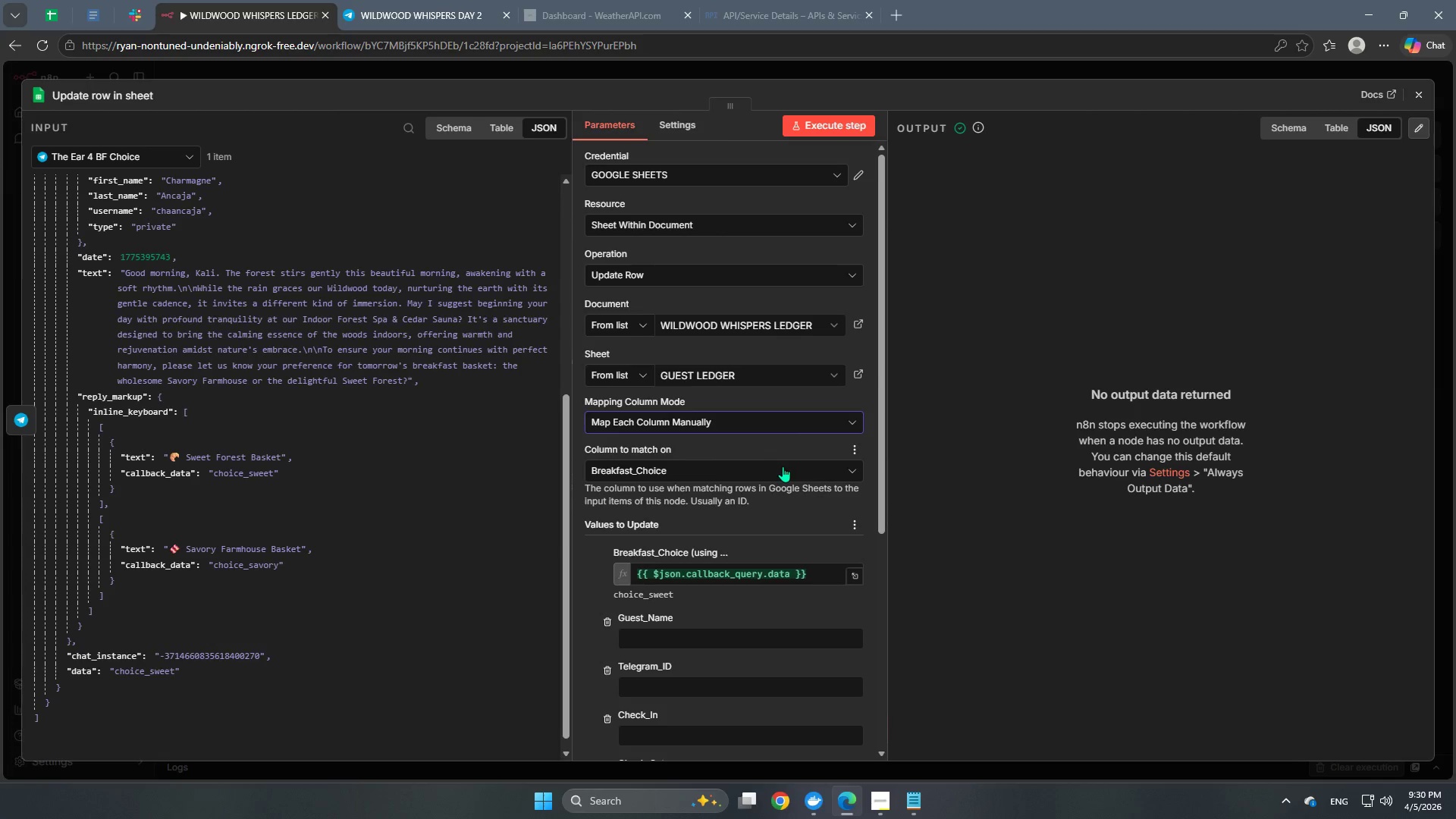 
left_click([783, 466])
 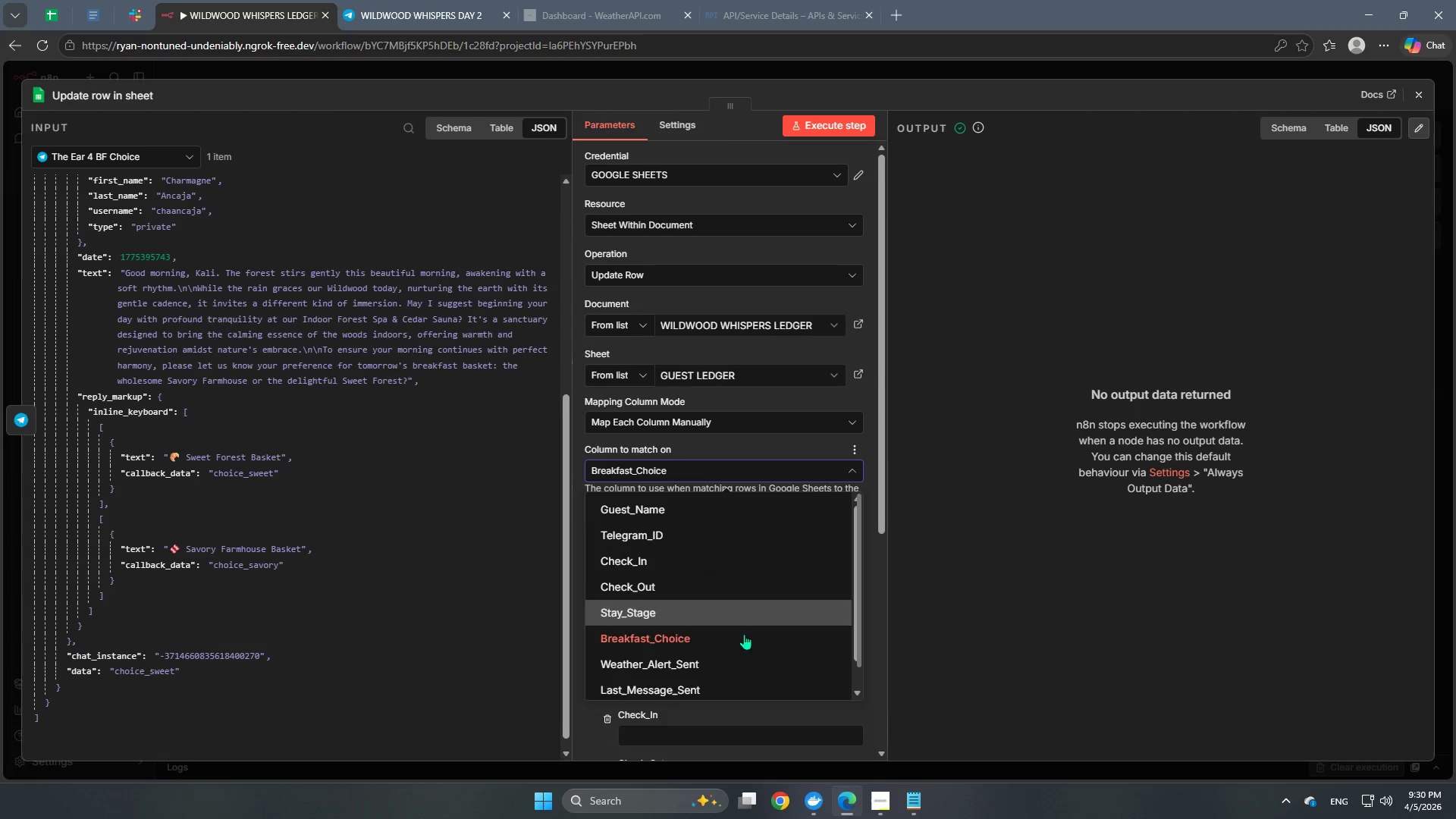 
left_click([700, 678])
 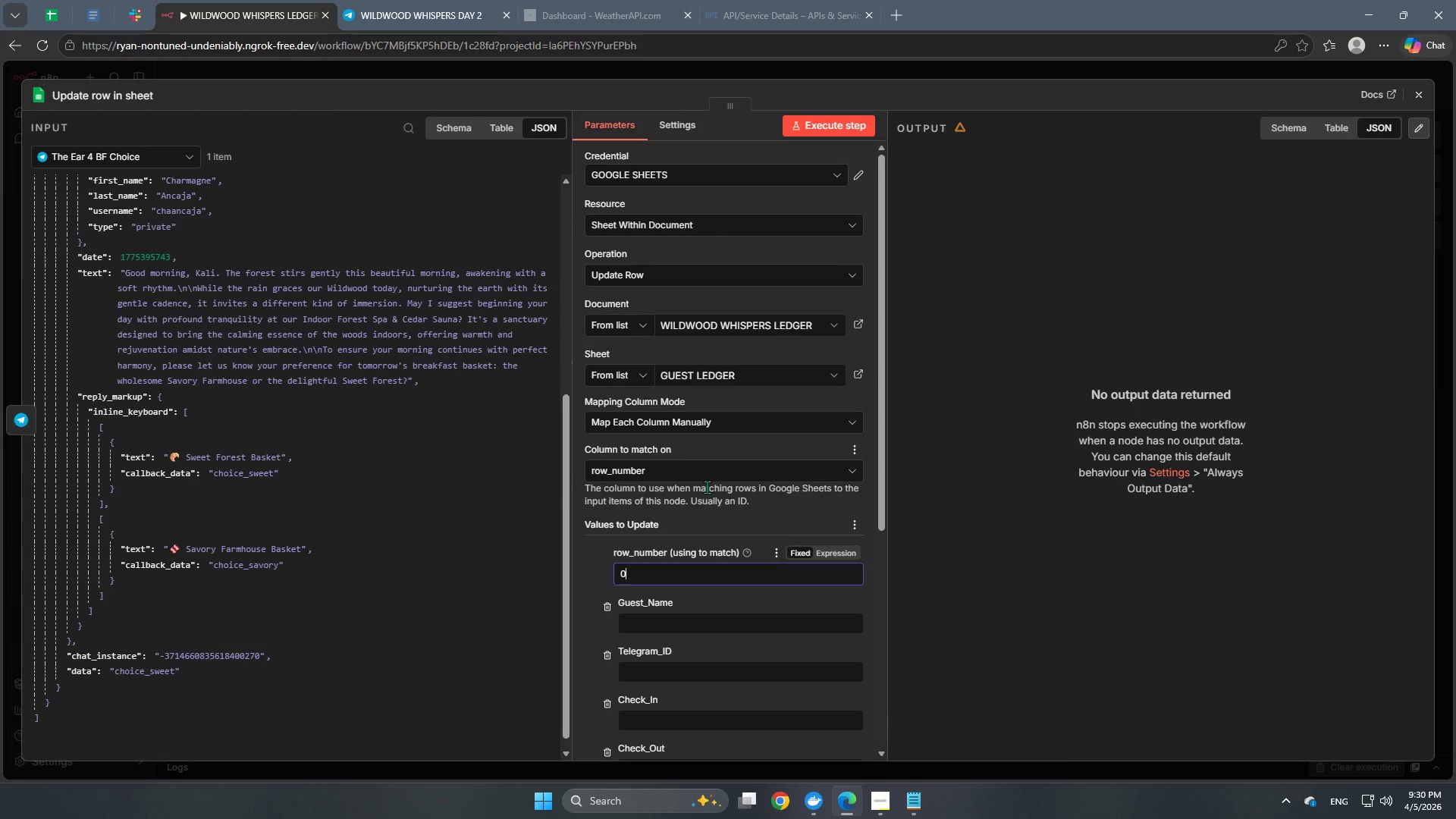 
scroll: coordinate [741, 644], scroll_direction: down, amount: 5.0
 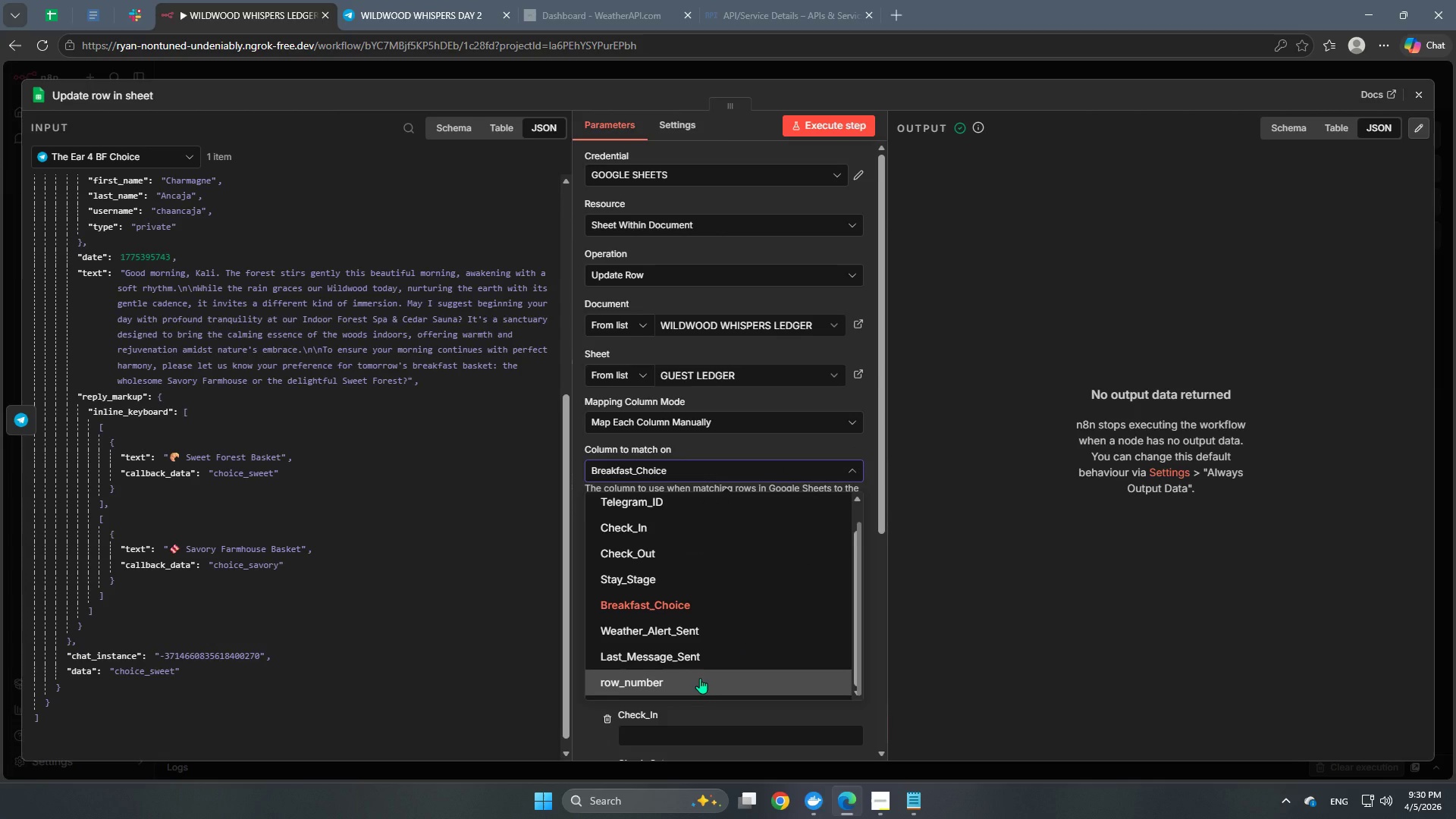 
key(Backspace)
 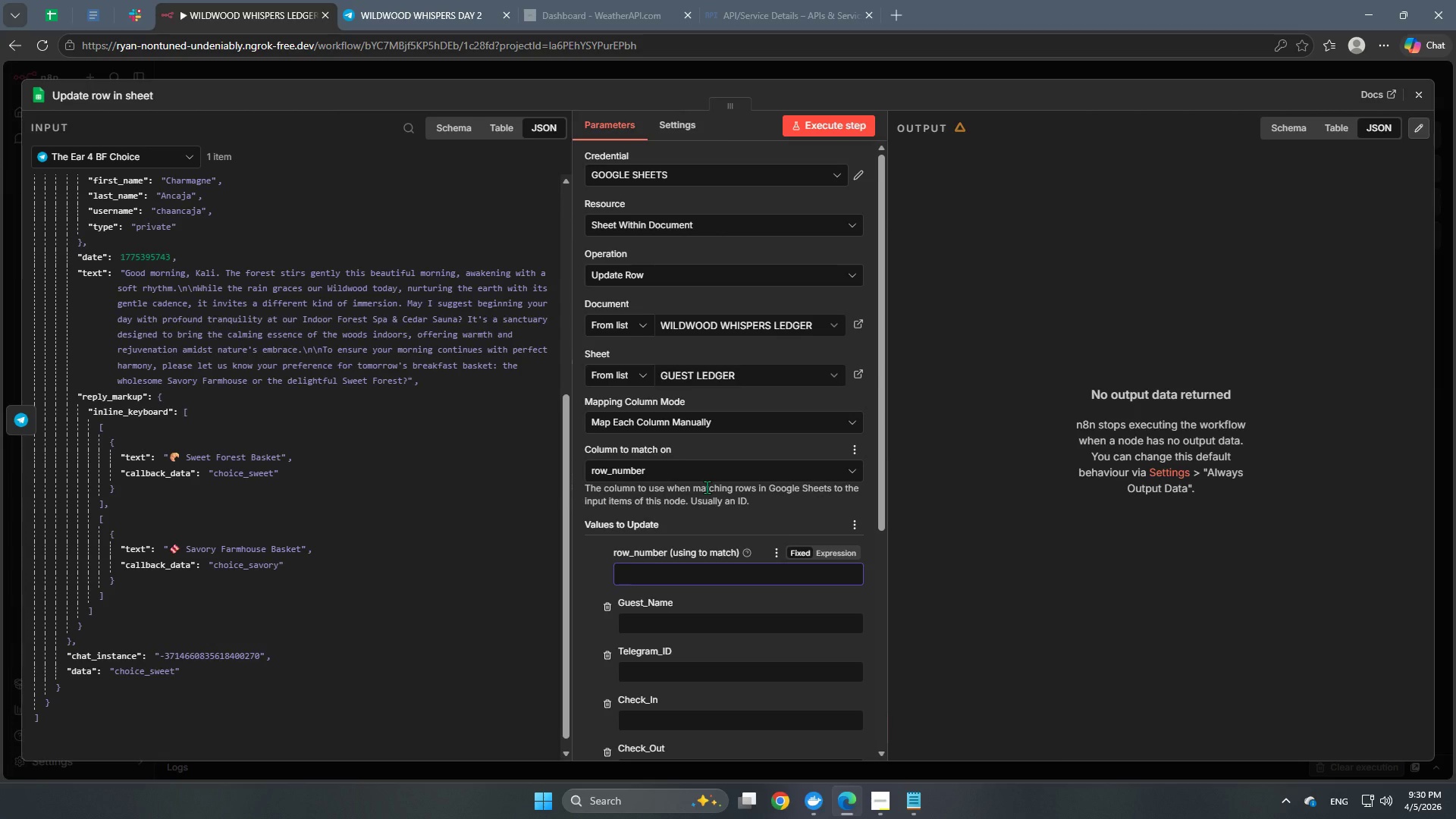 
key(Numpad2)
 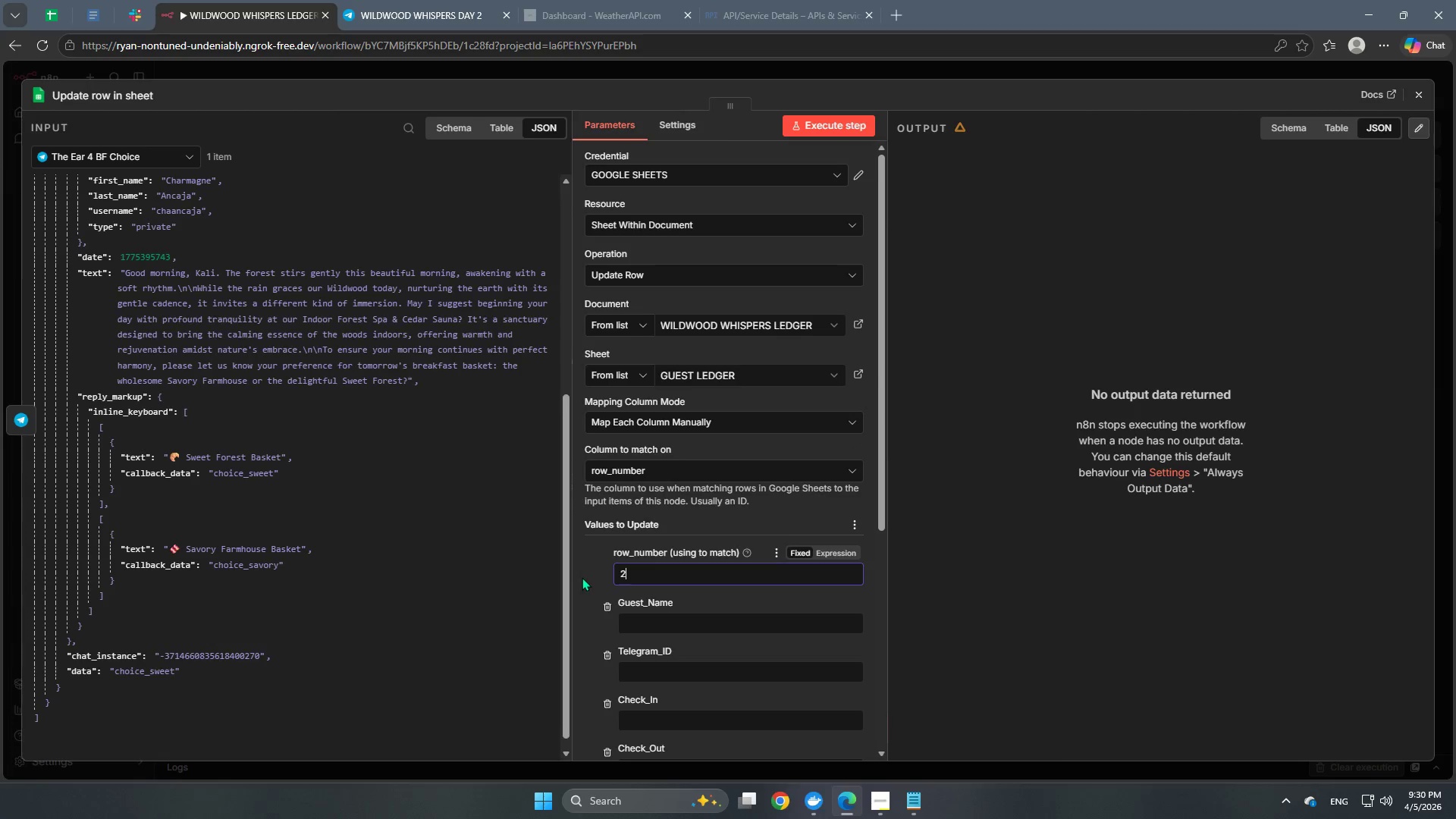 
left_click([590, 570])
 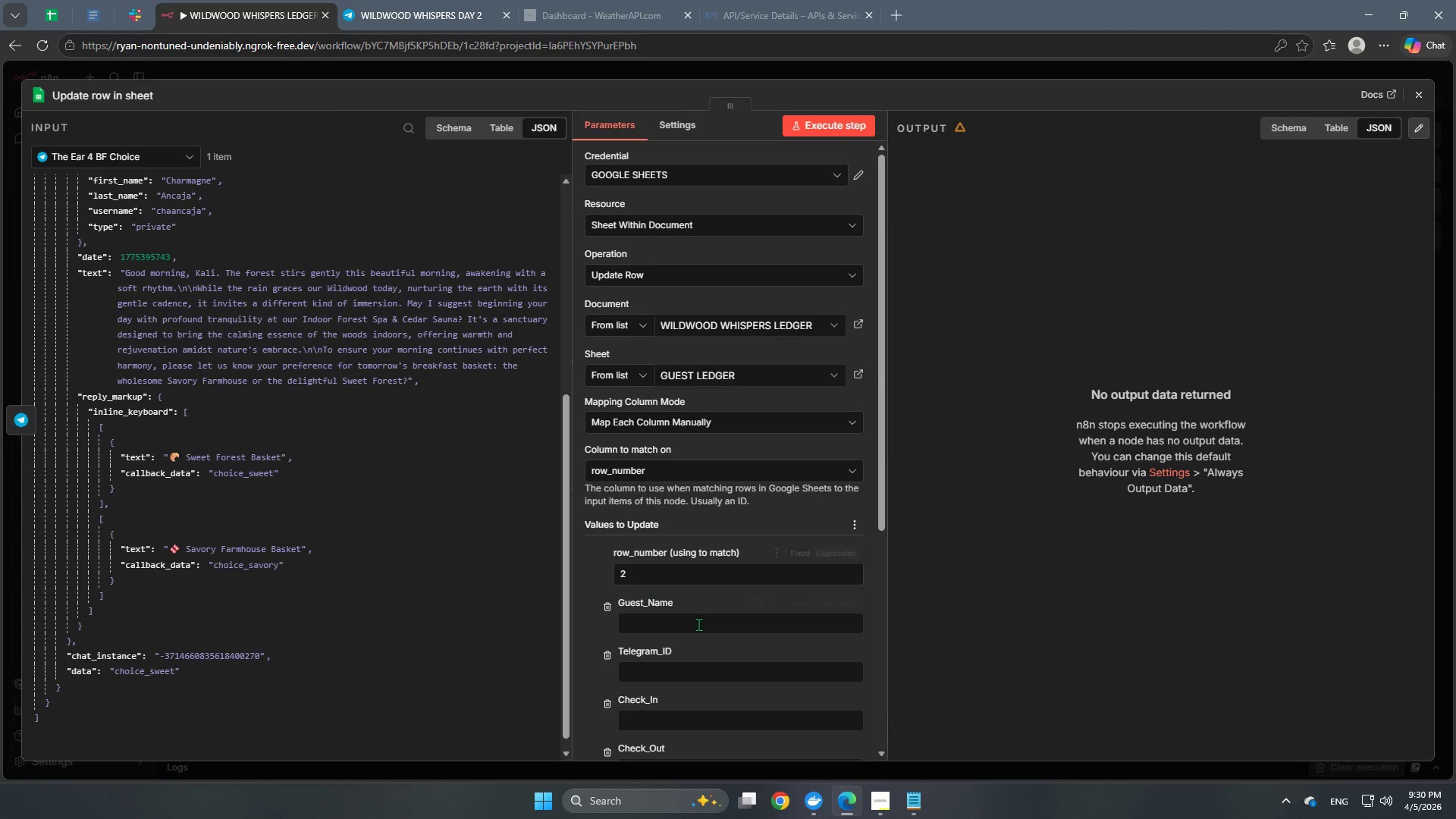 
scroll: coordinate [711, 648], scroll_direction: down, amount: 7.0
 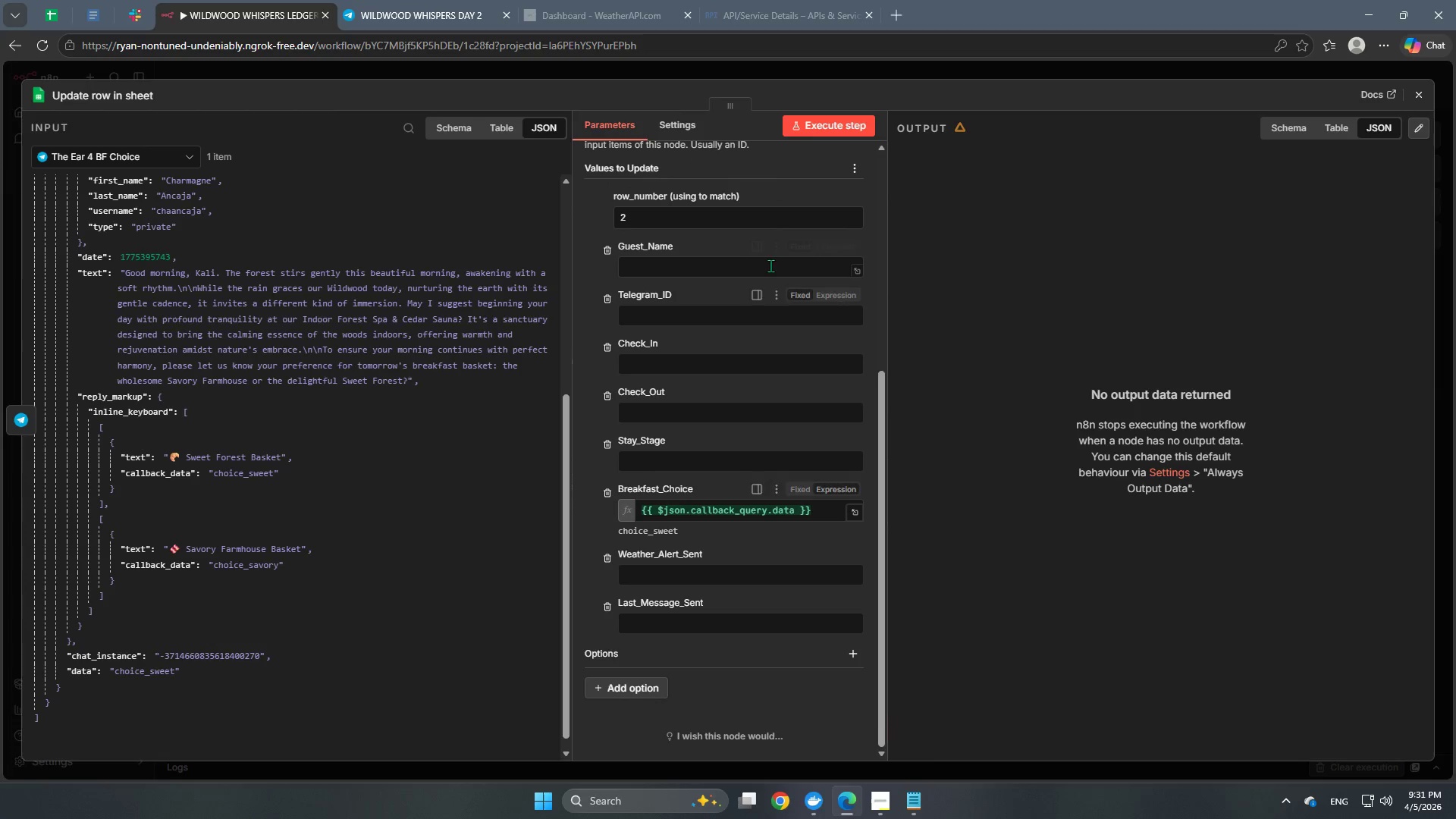 
left_click([812, 131])
 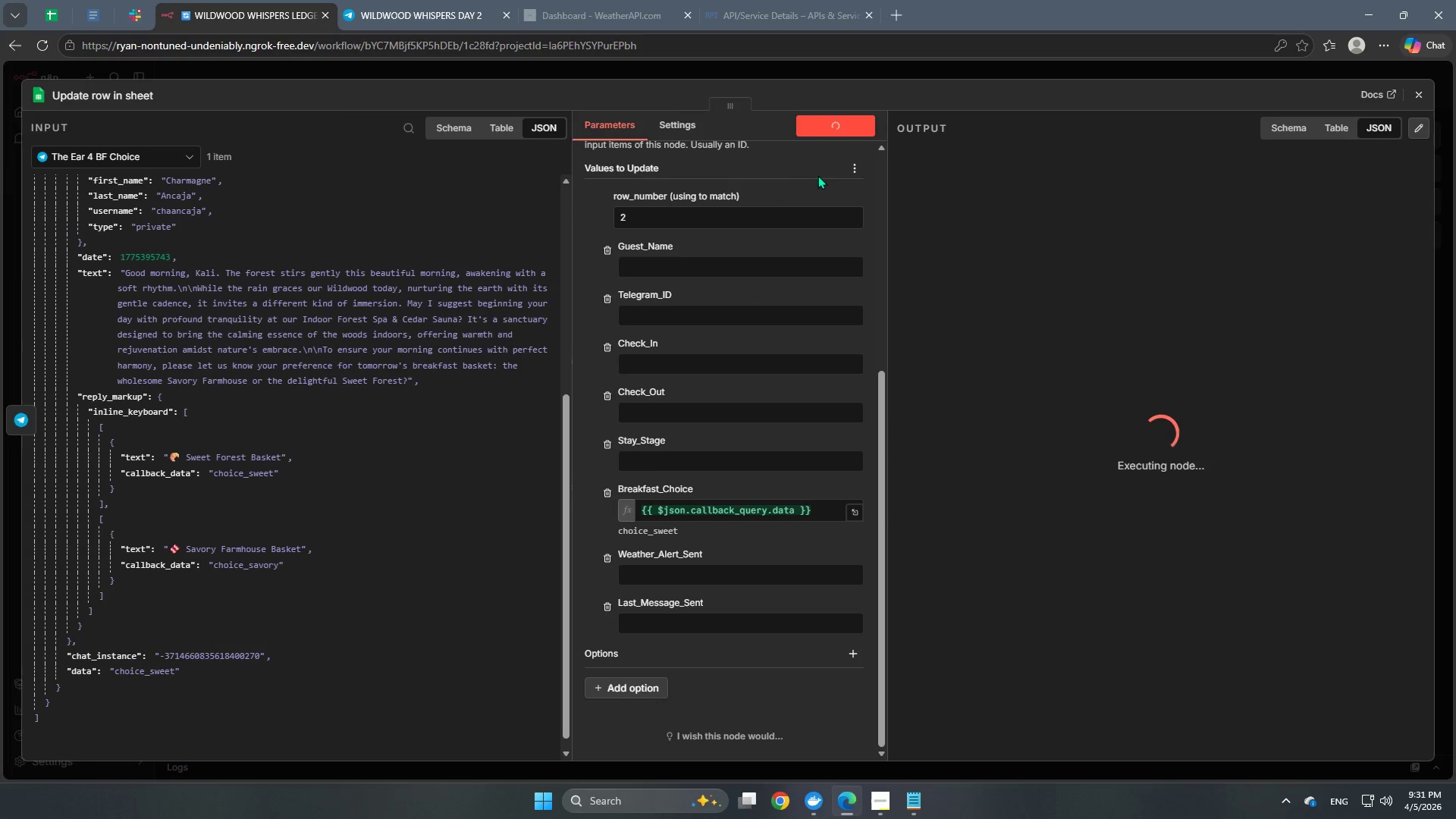 
scroll: coordinate [776, 538], scroll_direction: up, amount: 5.0
 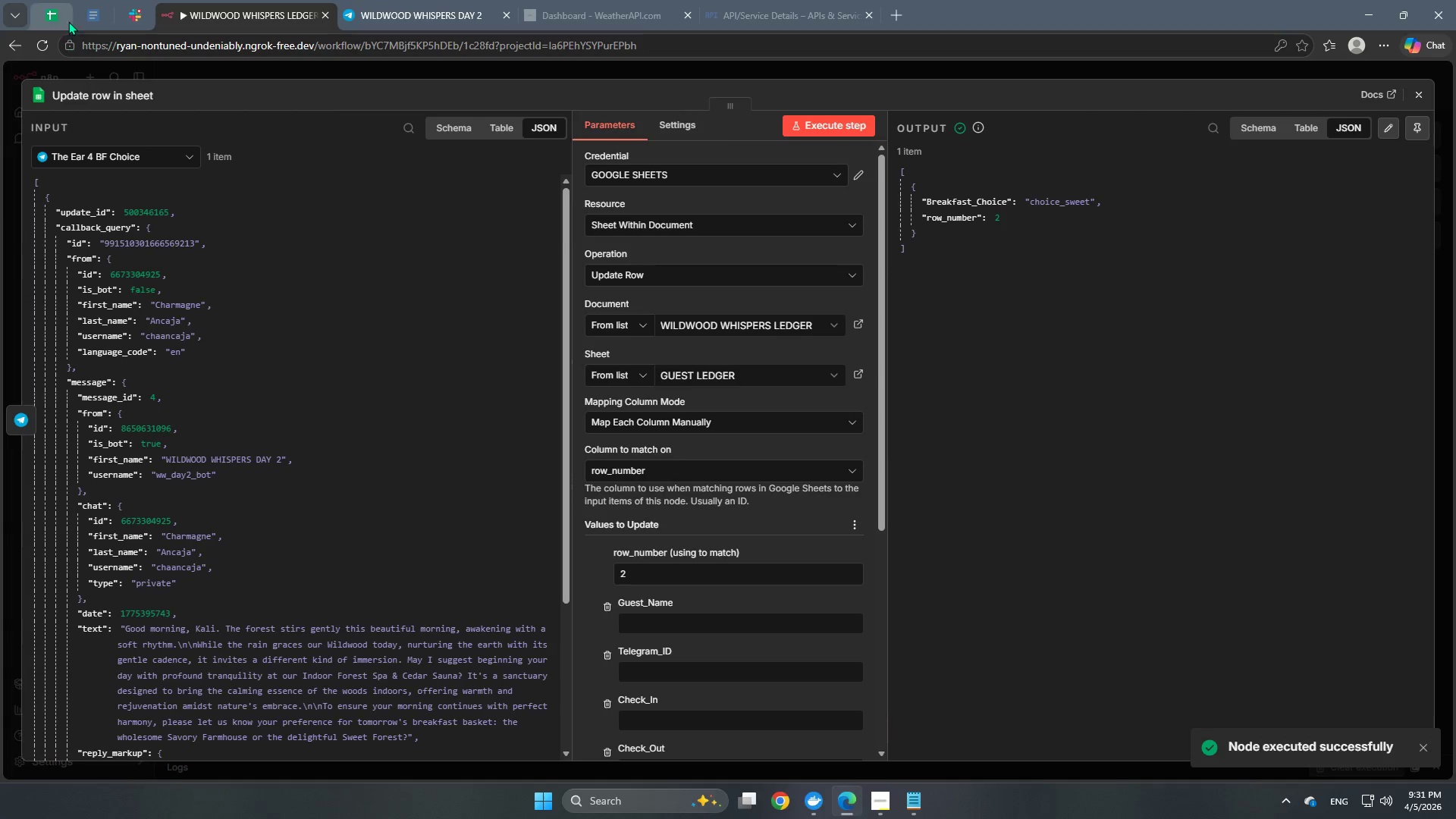 
left_click([45, 20])
 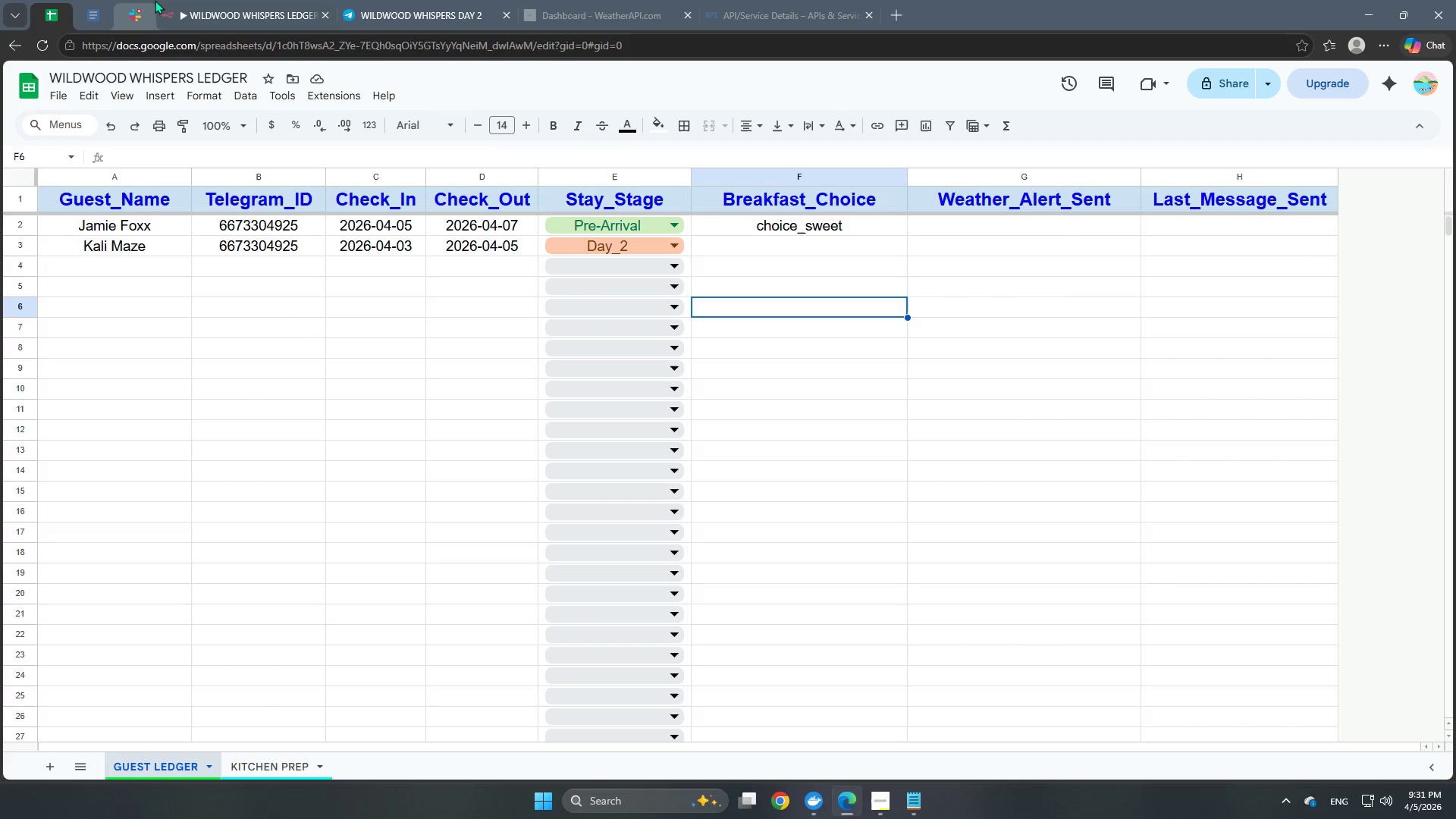 
left_click([264, 17])
 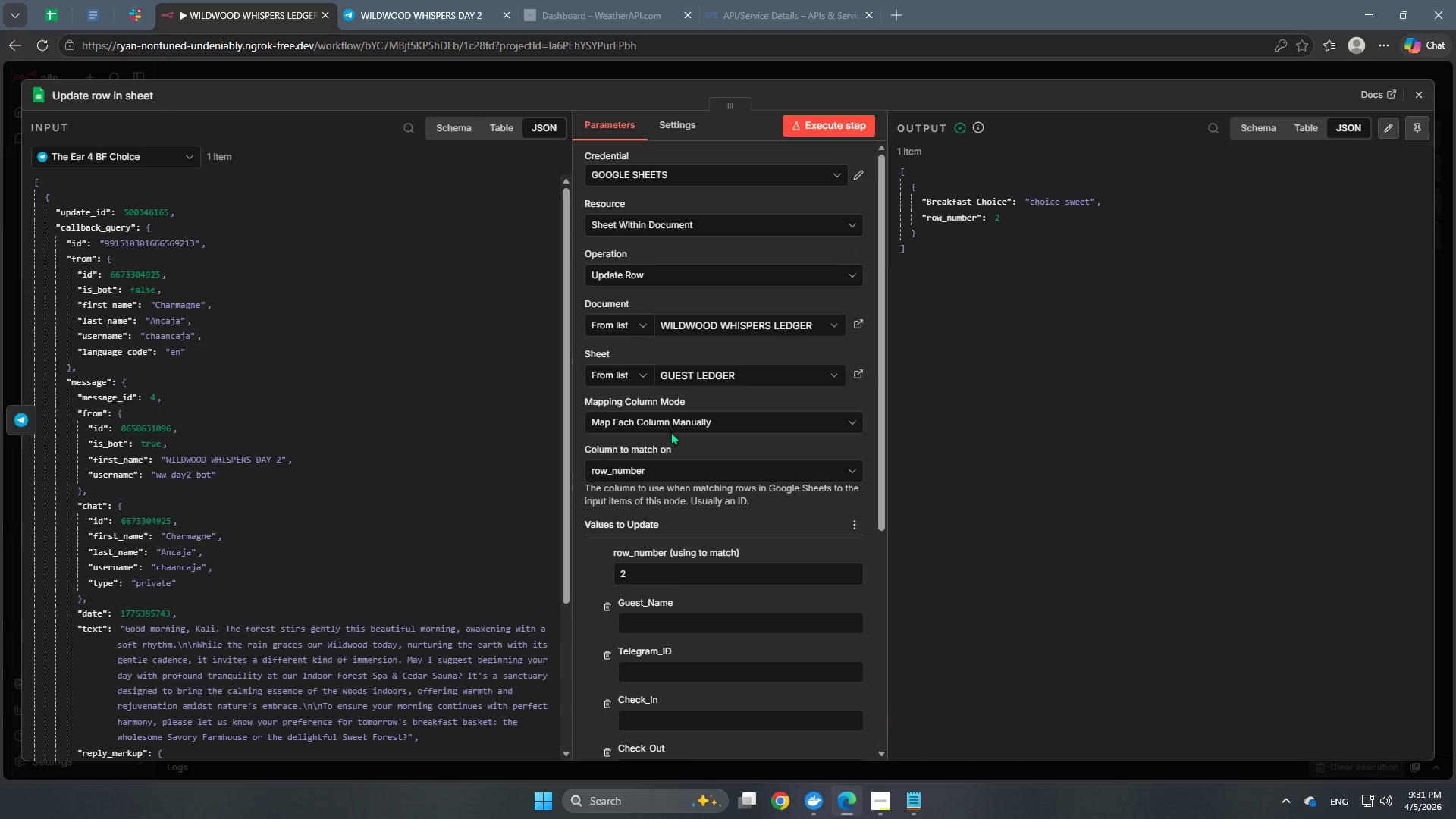 
scroll: coordinate [667, 625], scroll_direction: down, amount: 9.0
 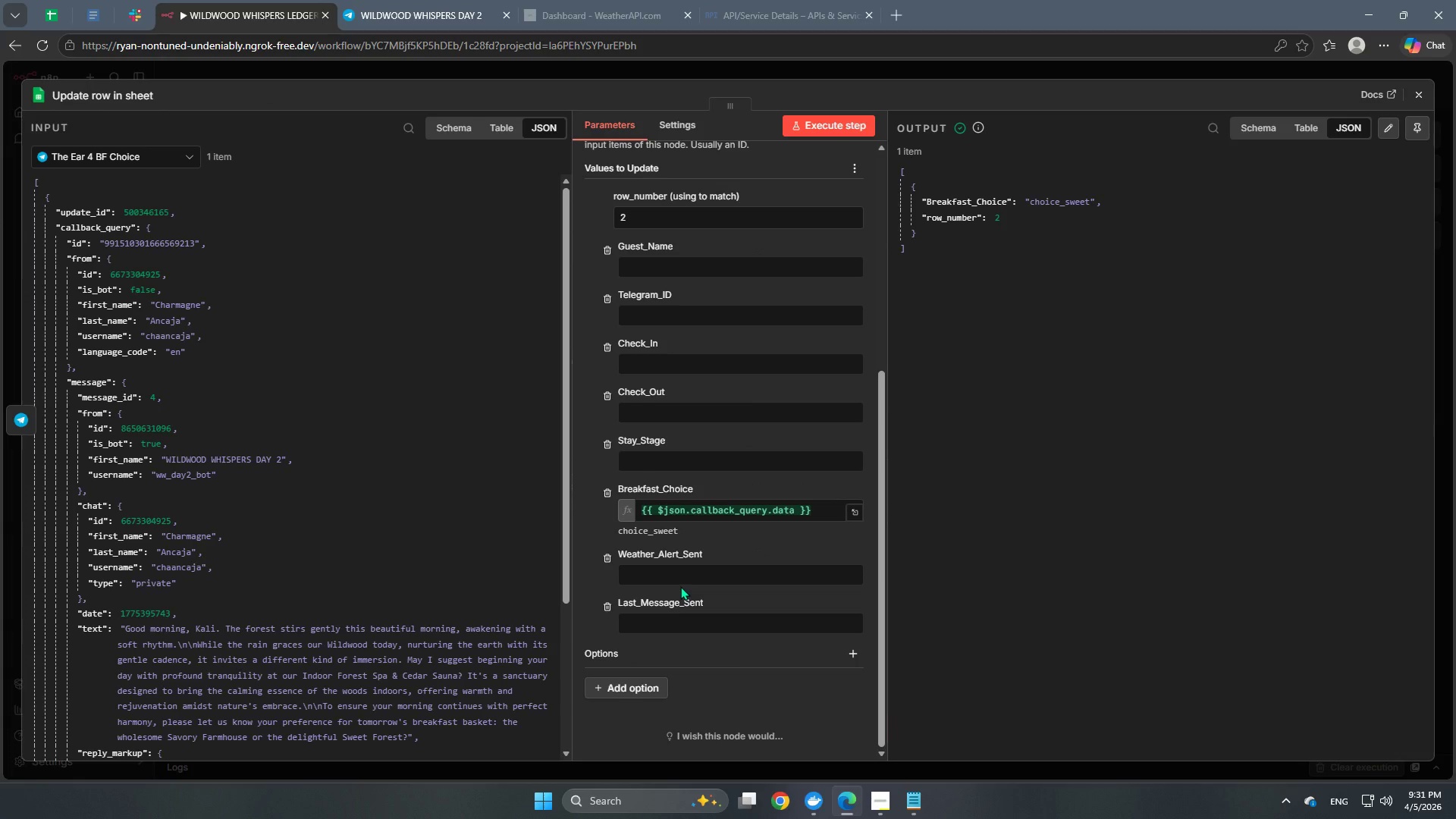 
wait(7.19)
 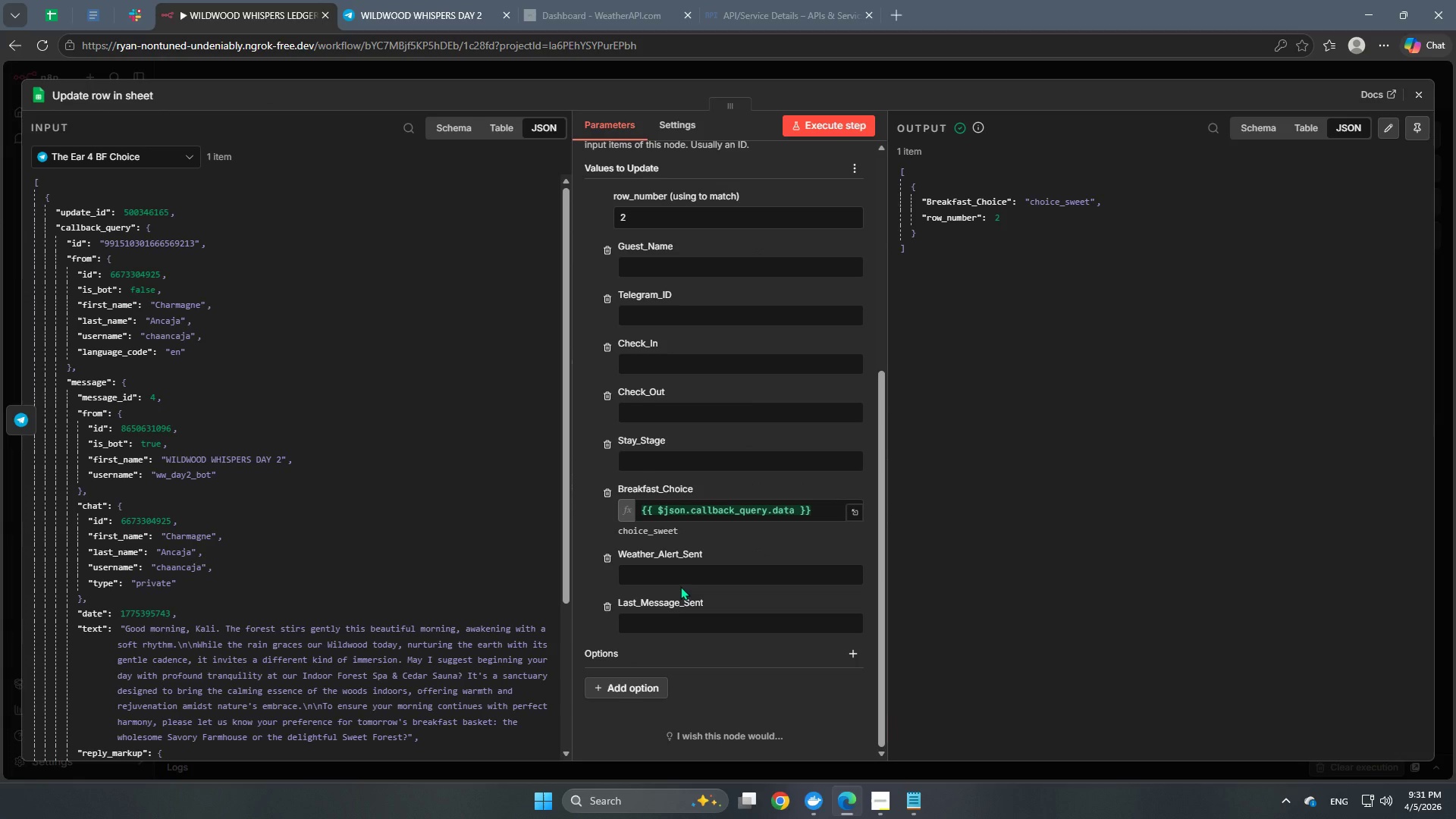 
scroll: coordinate [662, 345], scroll_direction: up, amount: 4.0
 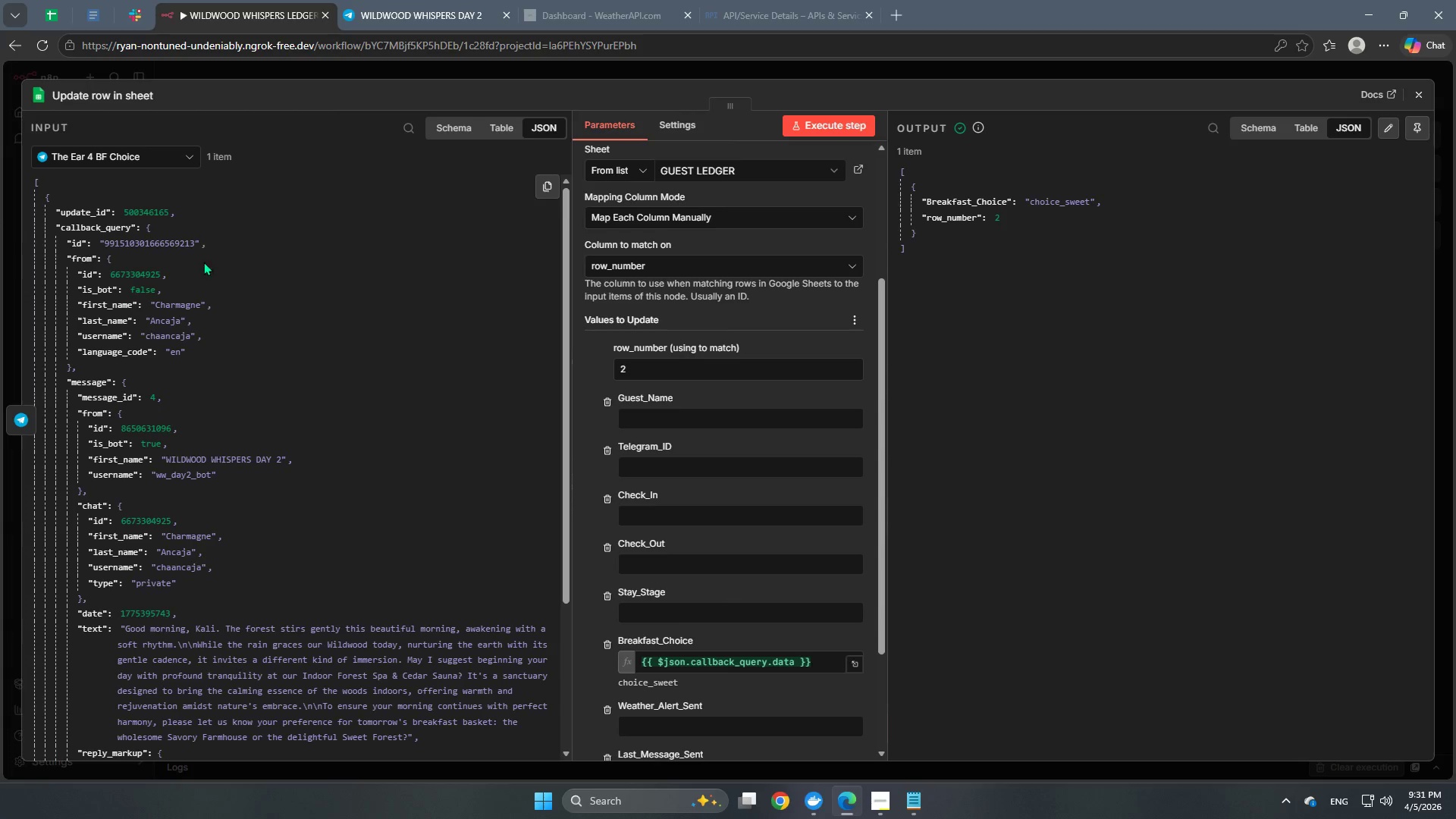 
scroll: coordinate [187, 401], scroll_direction: down, amount: 1.0
 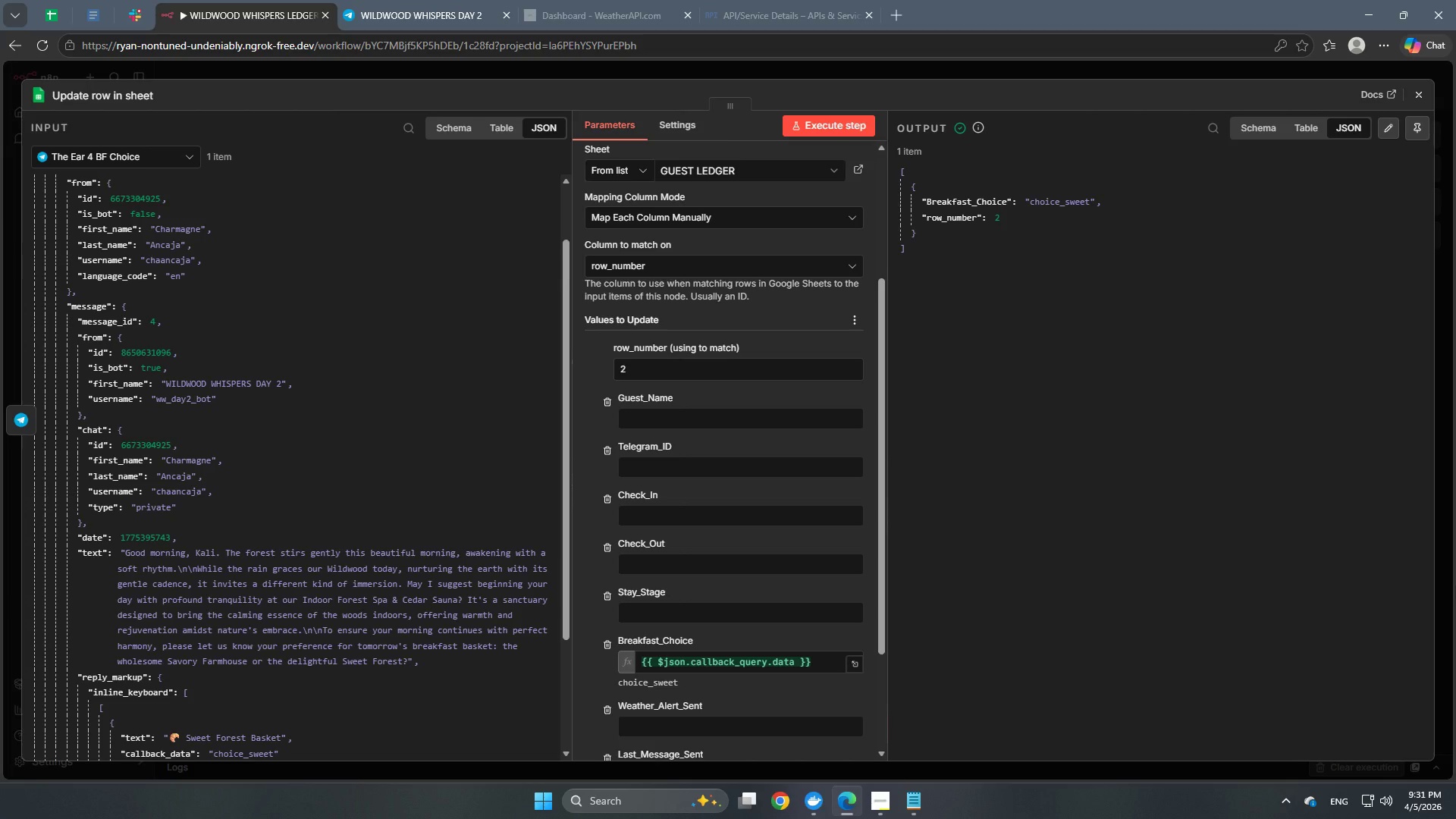 
wait(37.69)
 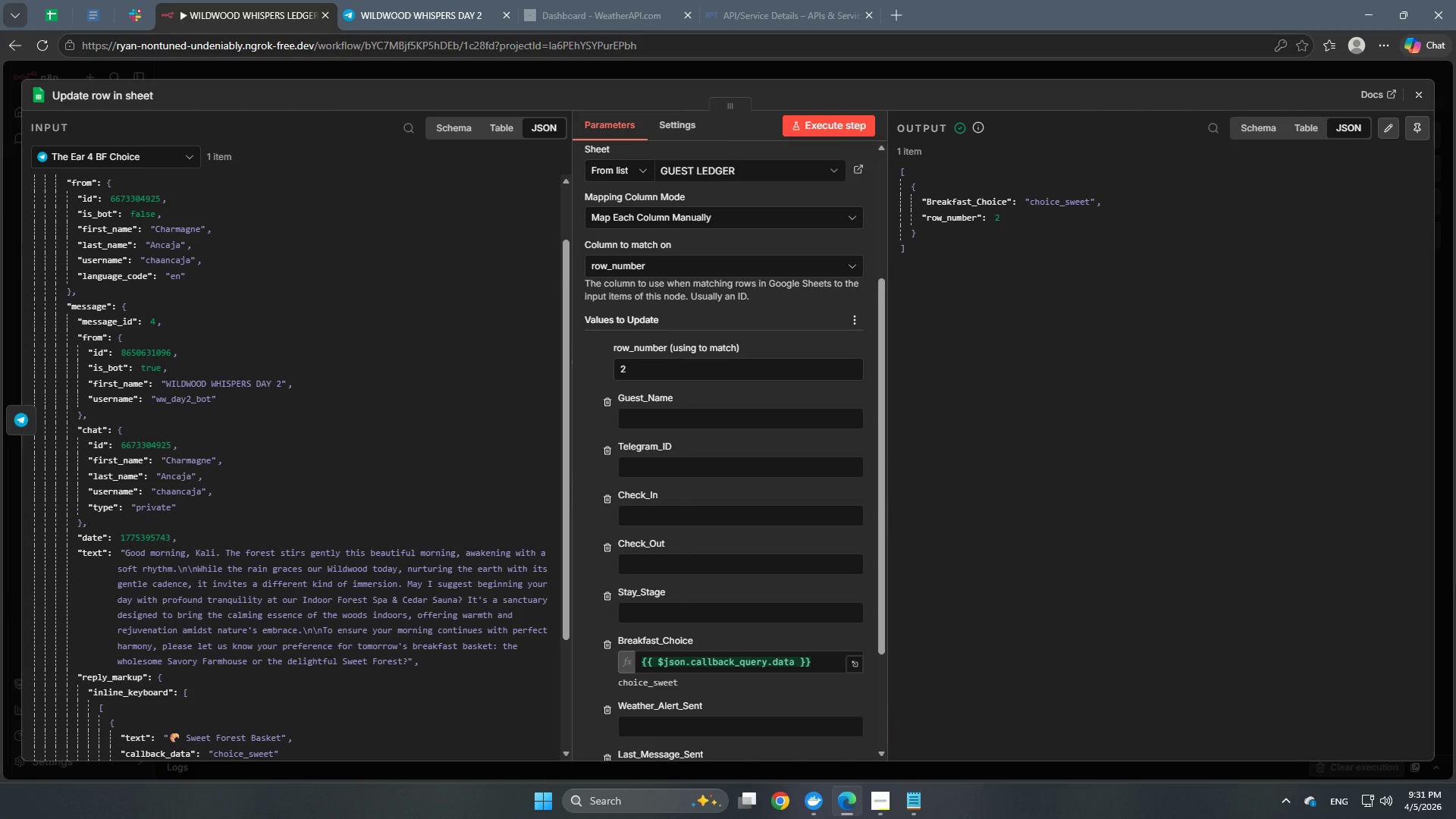 
left_click([570, 73])
 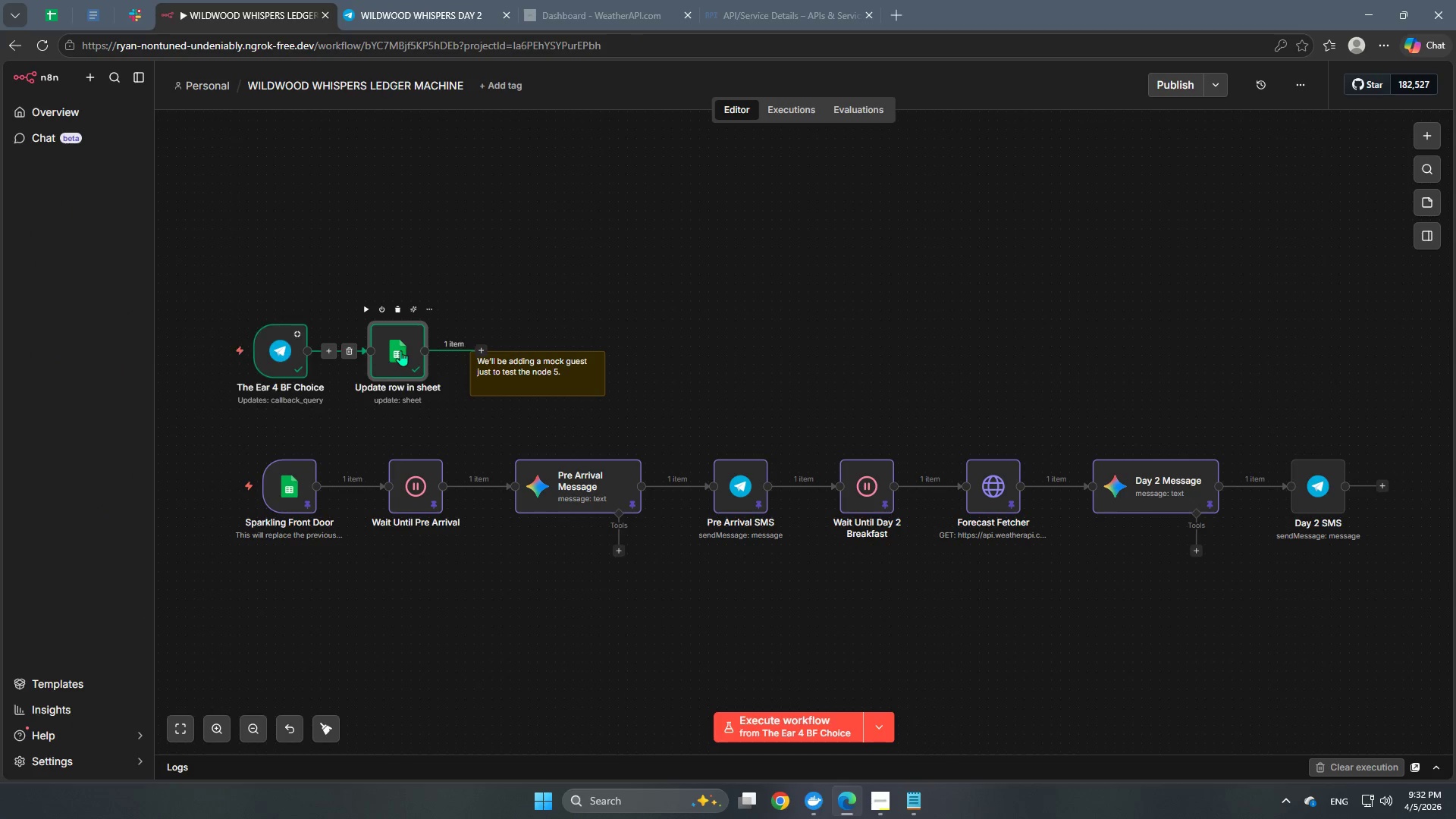 
double_click([400, 350])
 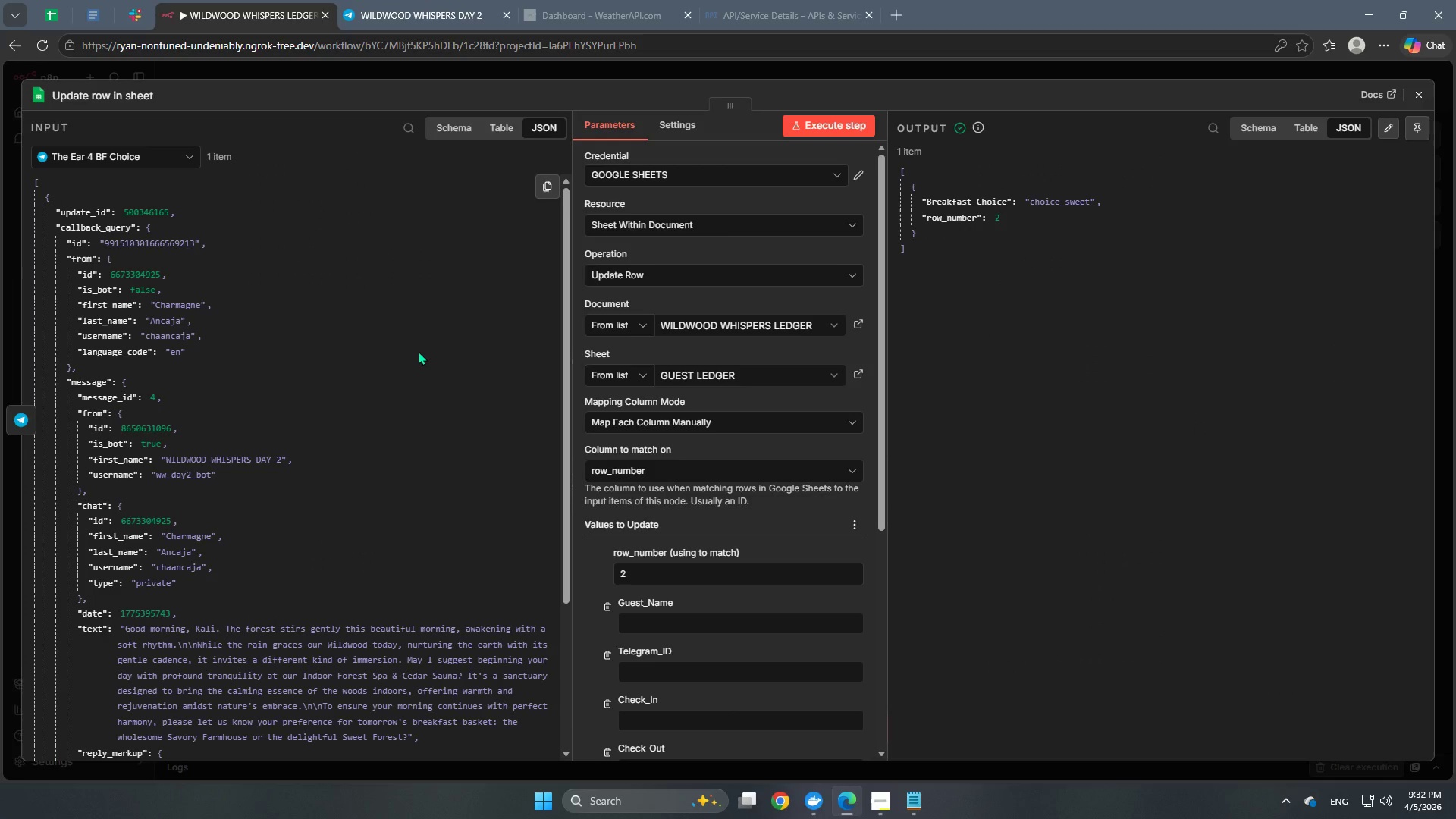 
left_click([686, 273])
 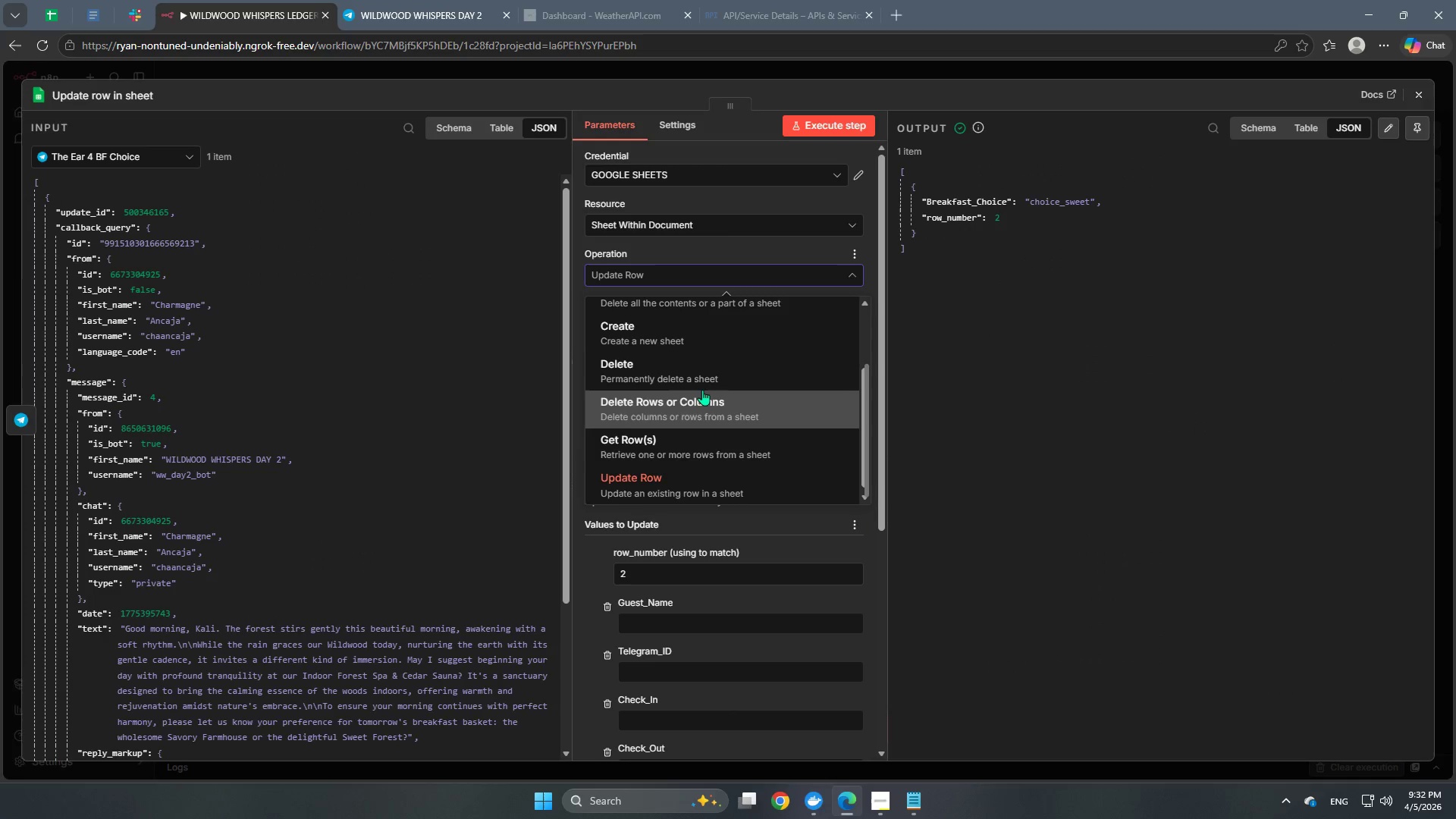 
scroll: coordinate [702, 391], scroll_direction: down, amount: 2.0
 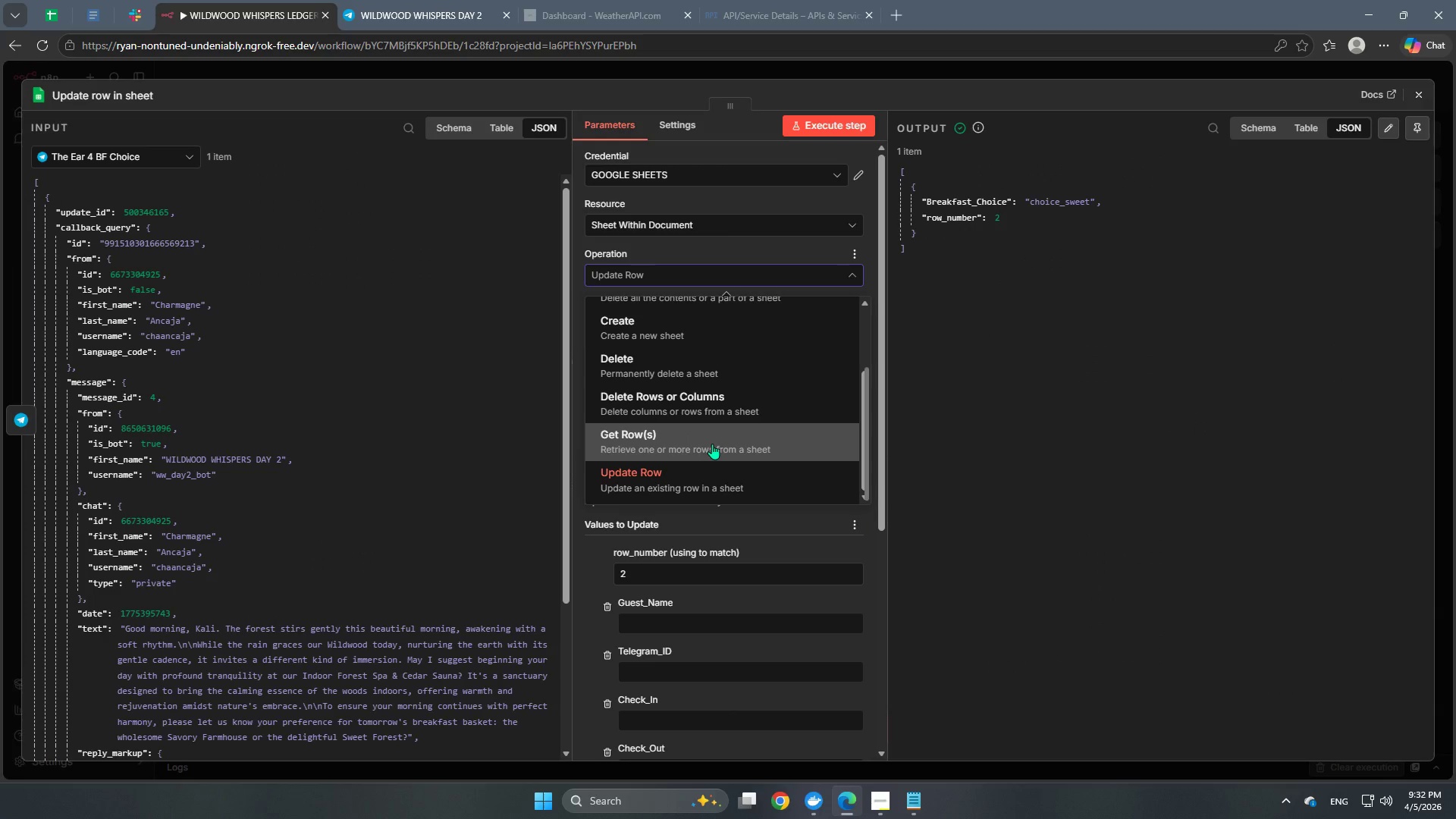 
left_click([712, 444])
 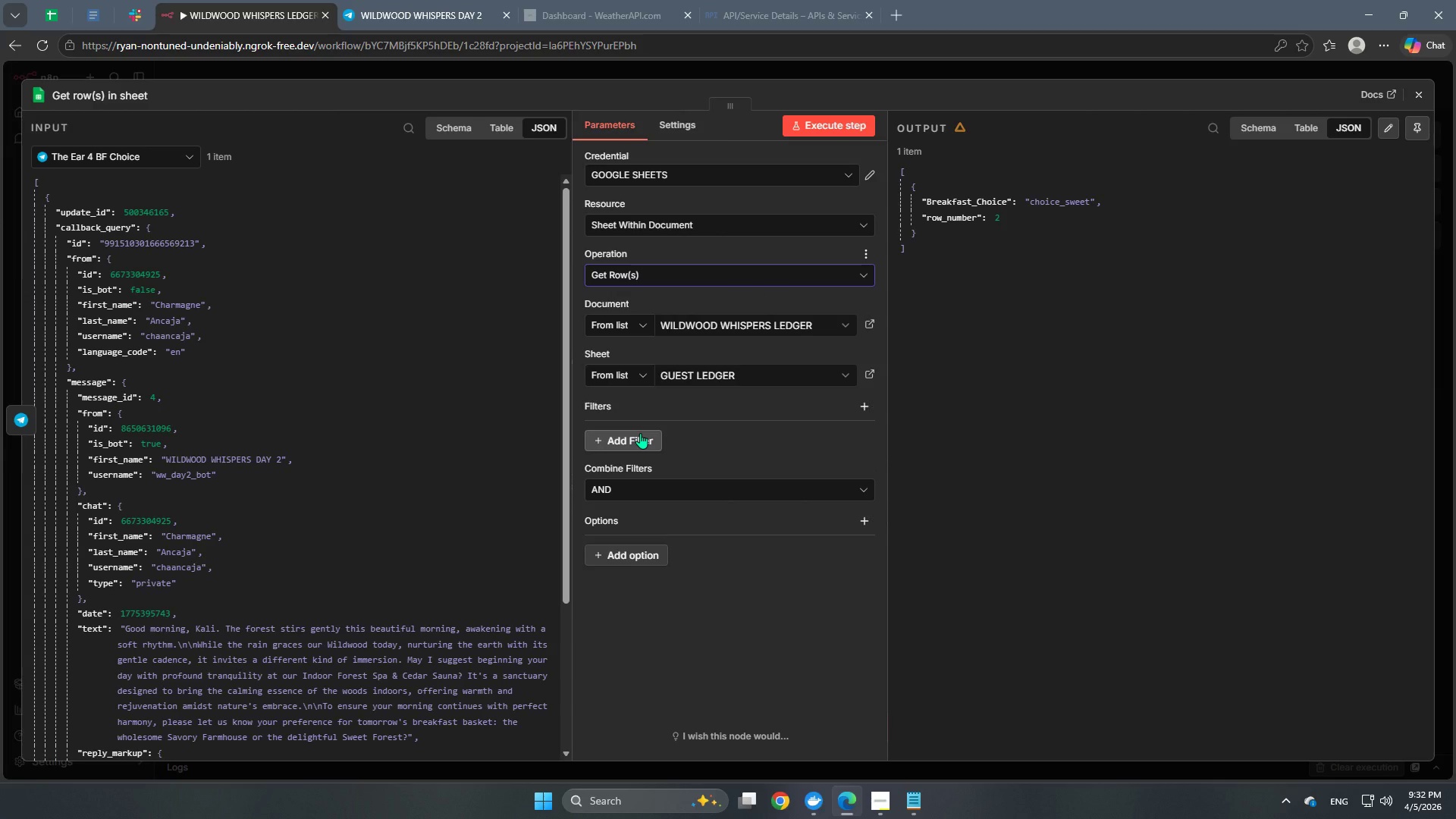 
left_click([640, 439])
 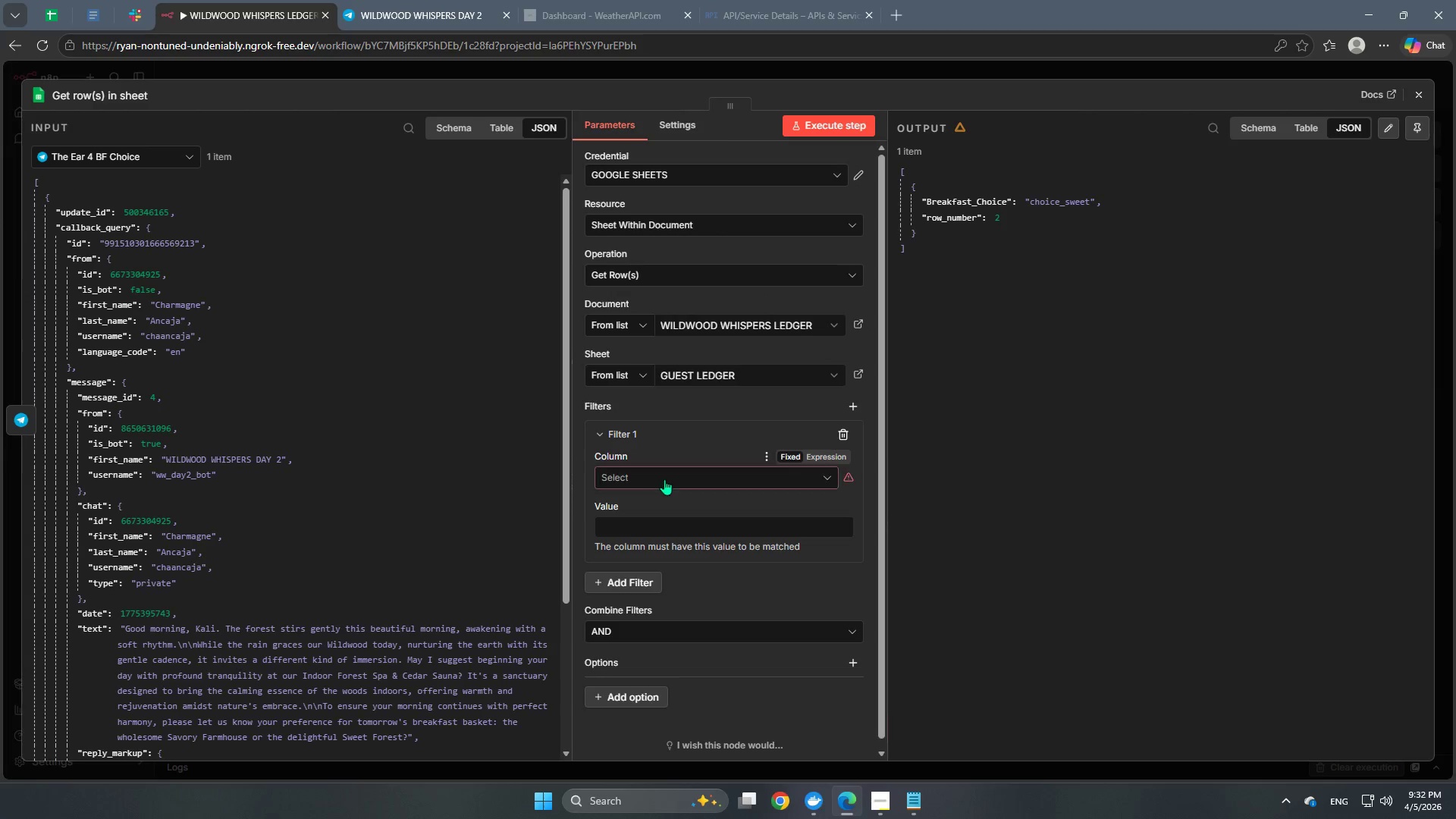 
left_click([664, 478])
 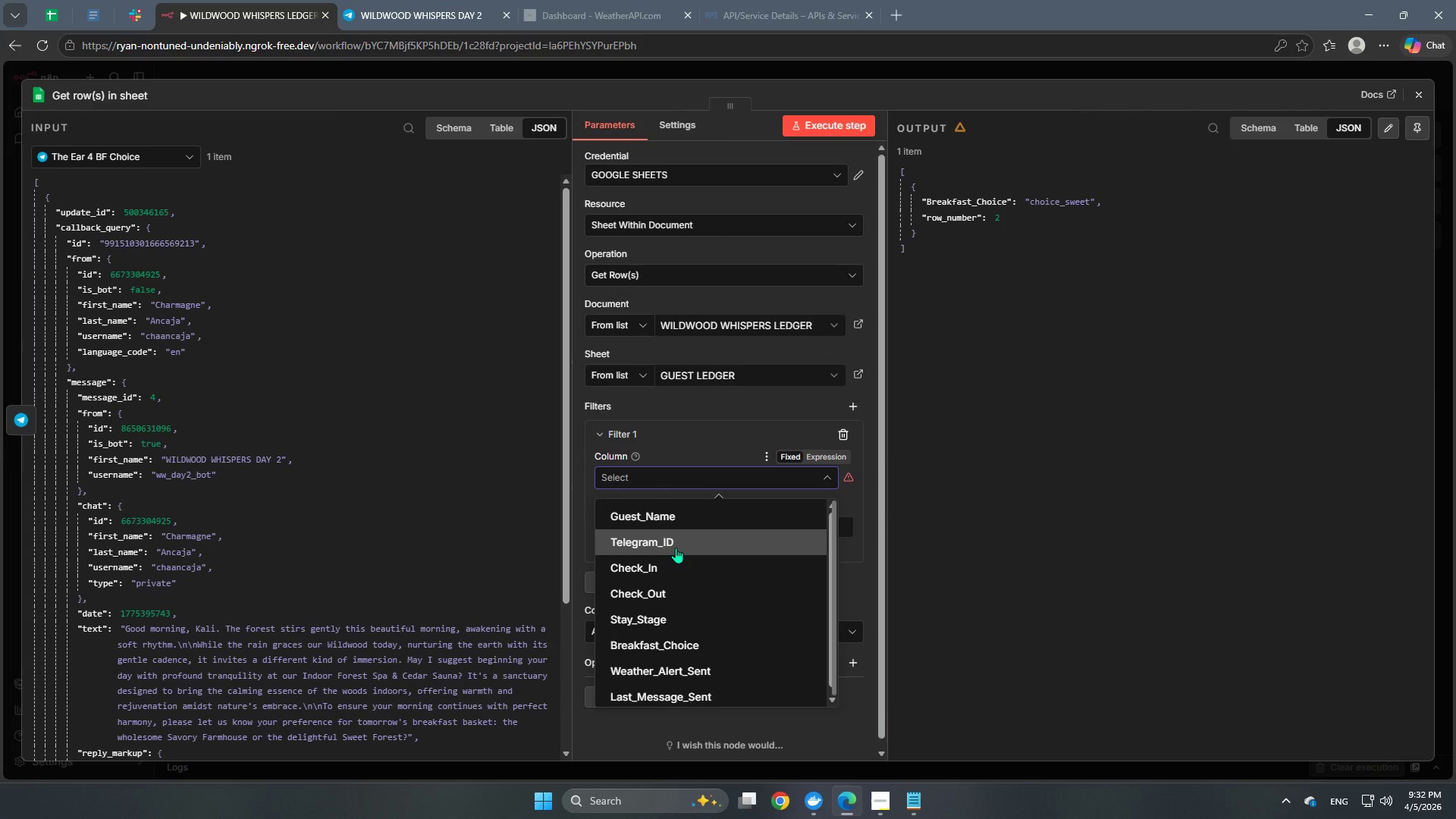 
left_click([676, 548])
 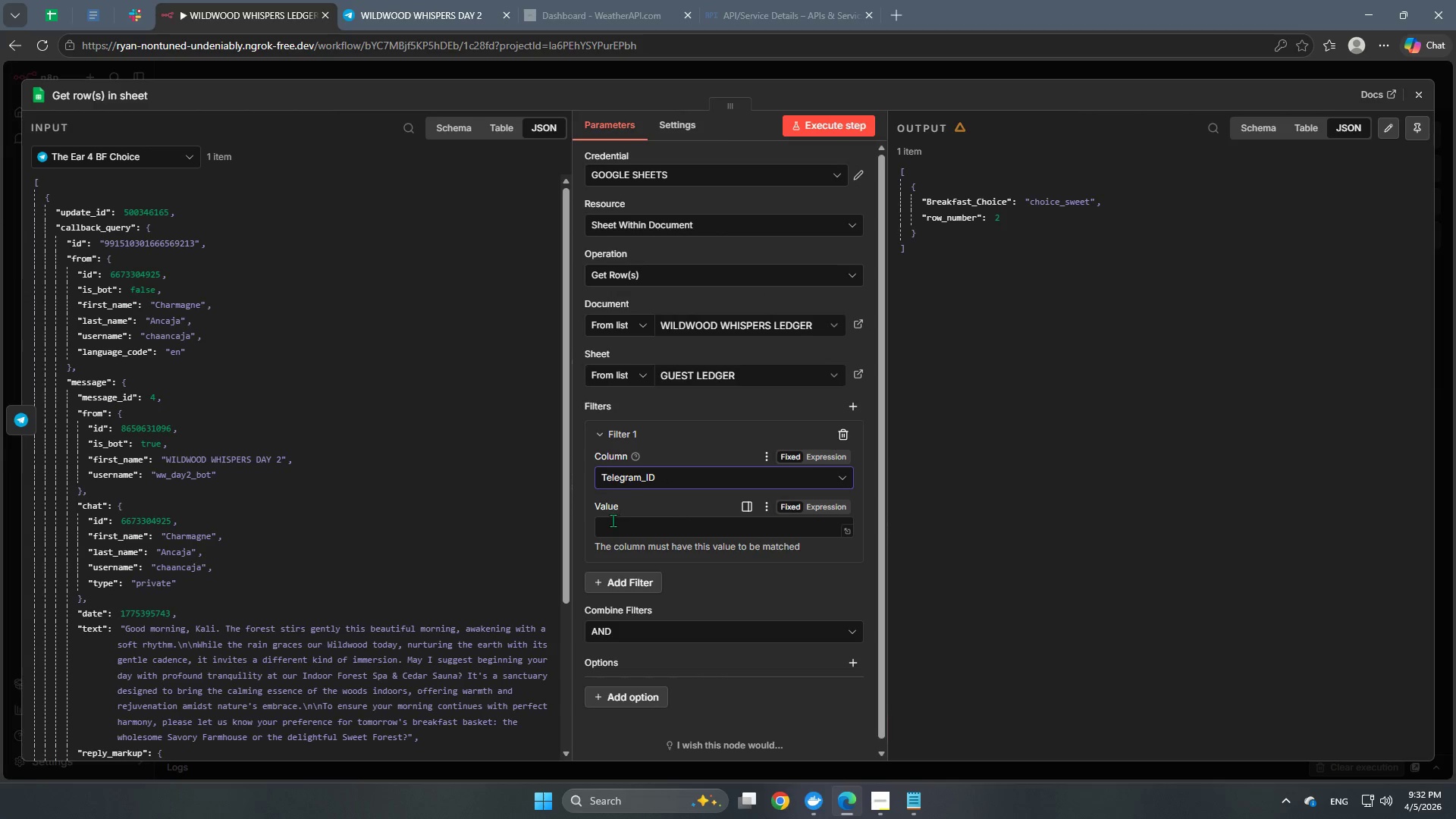 
left_click([608, 532])
 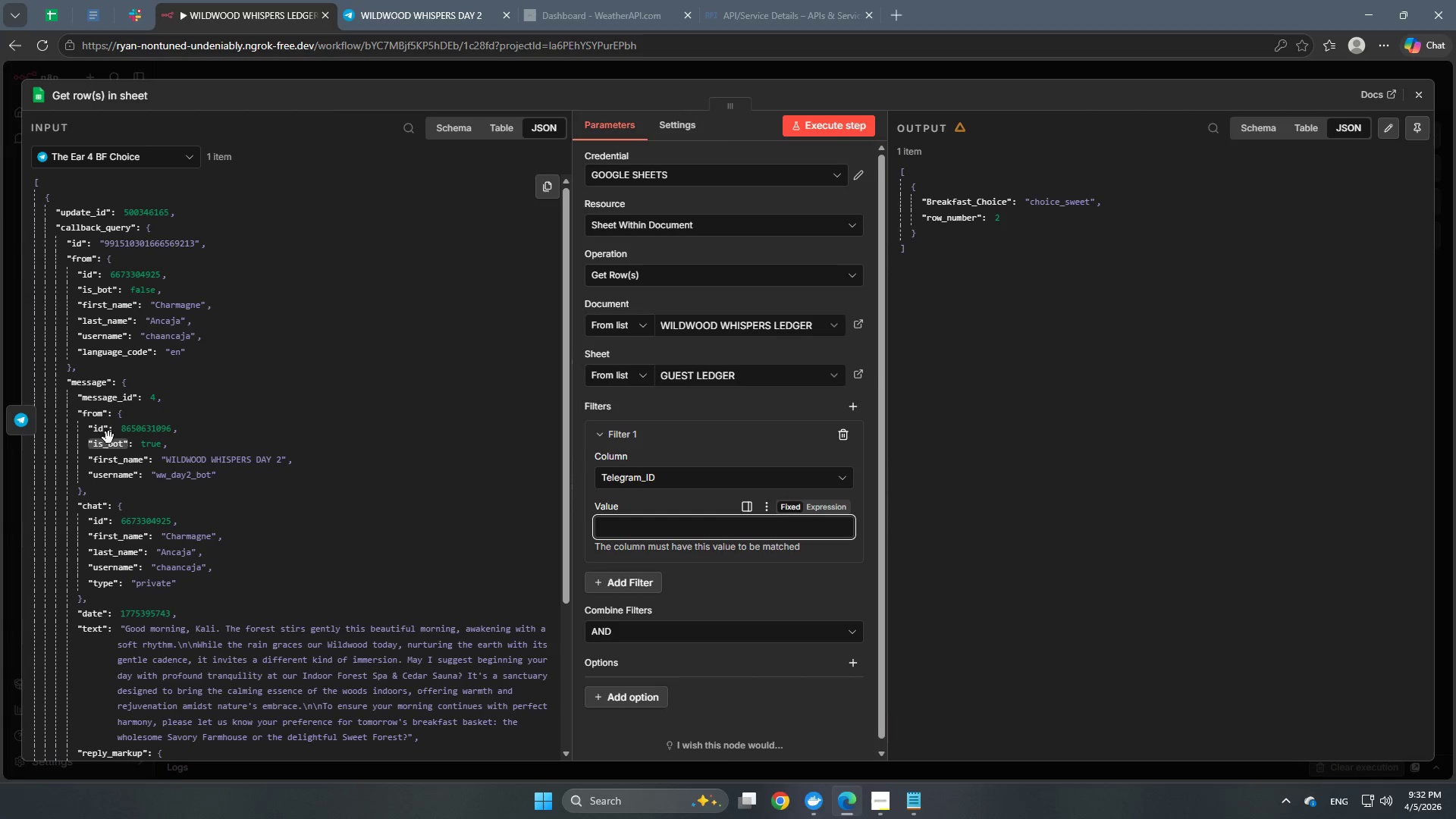 
wait(6.94)
 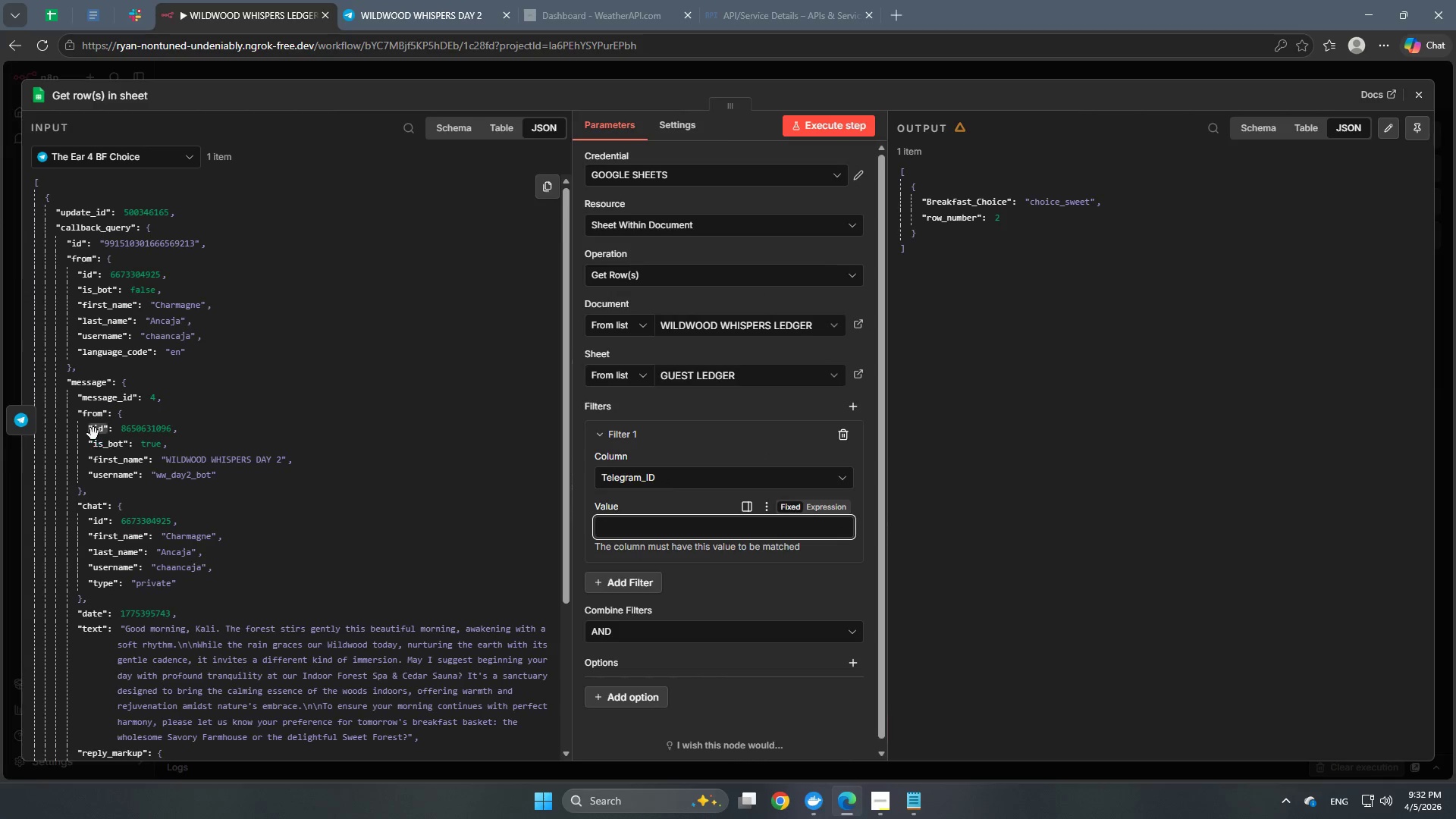 
left_click([659, 536])
 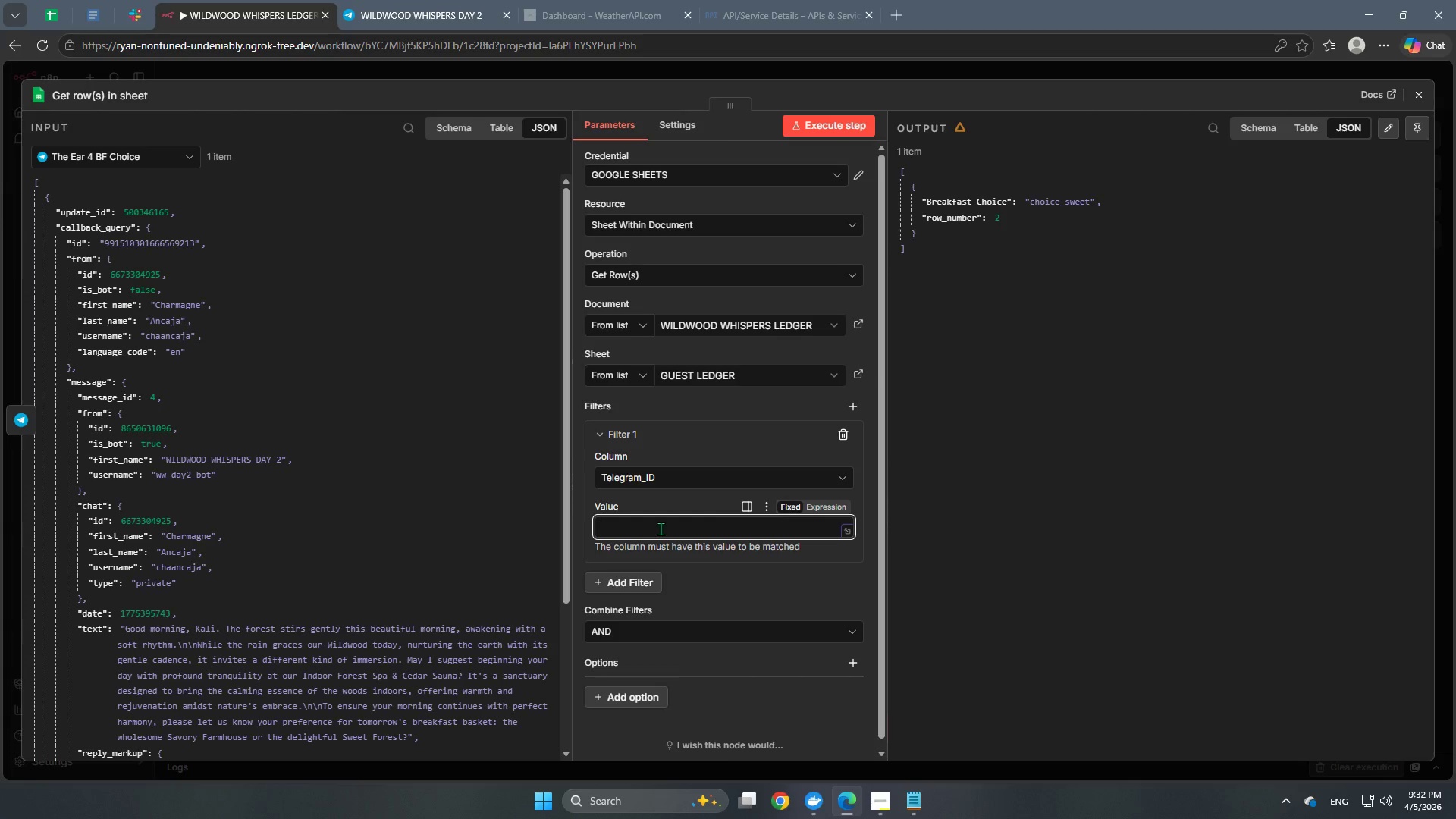 
wait(6.89)
 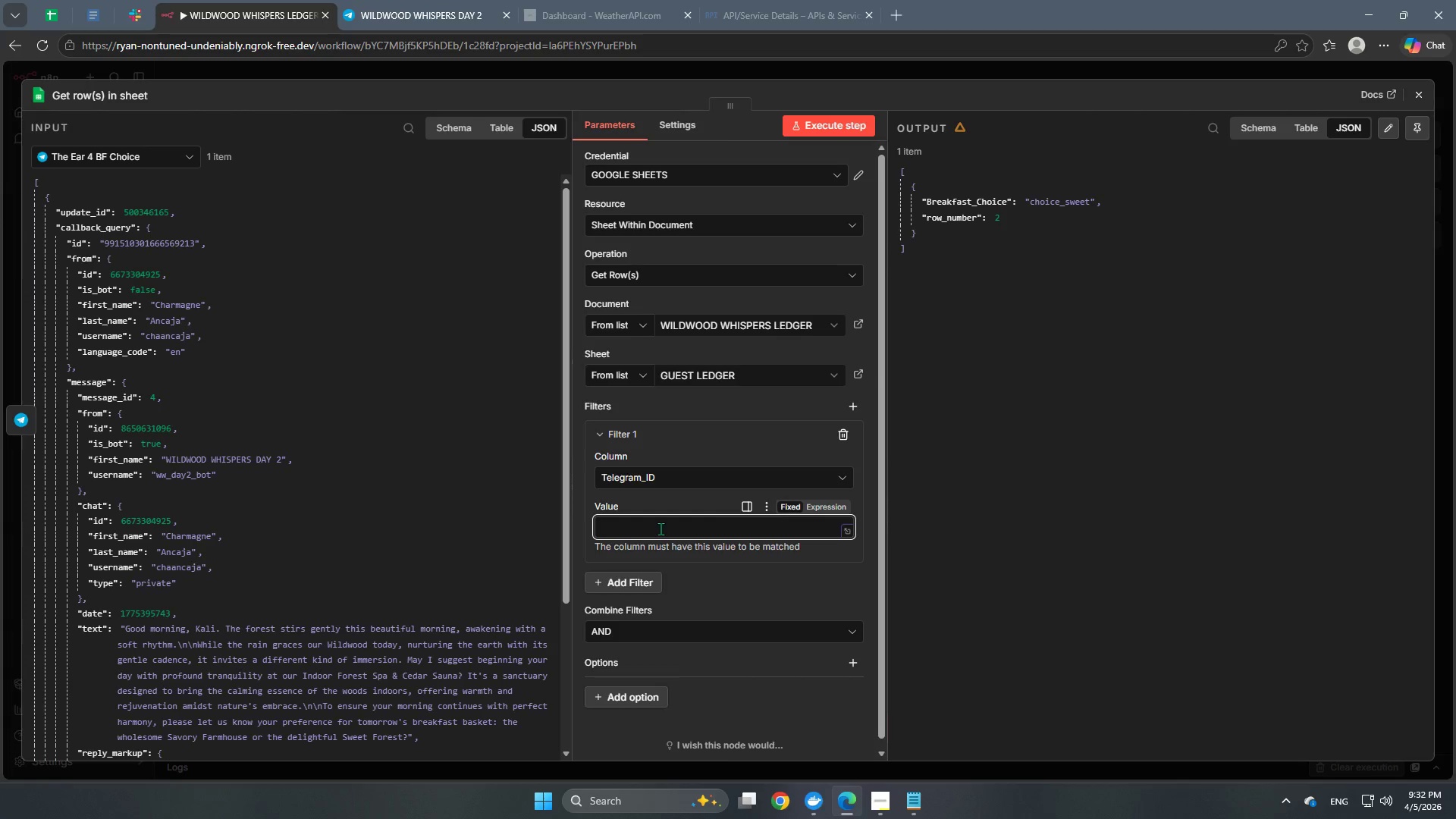 
scroll: coordinate [664, 671], scroll_direction: down, amount: 3.0
 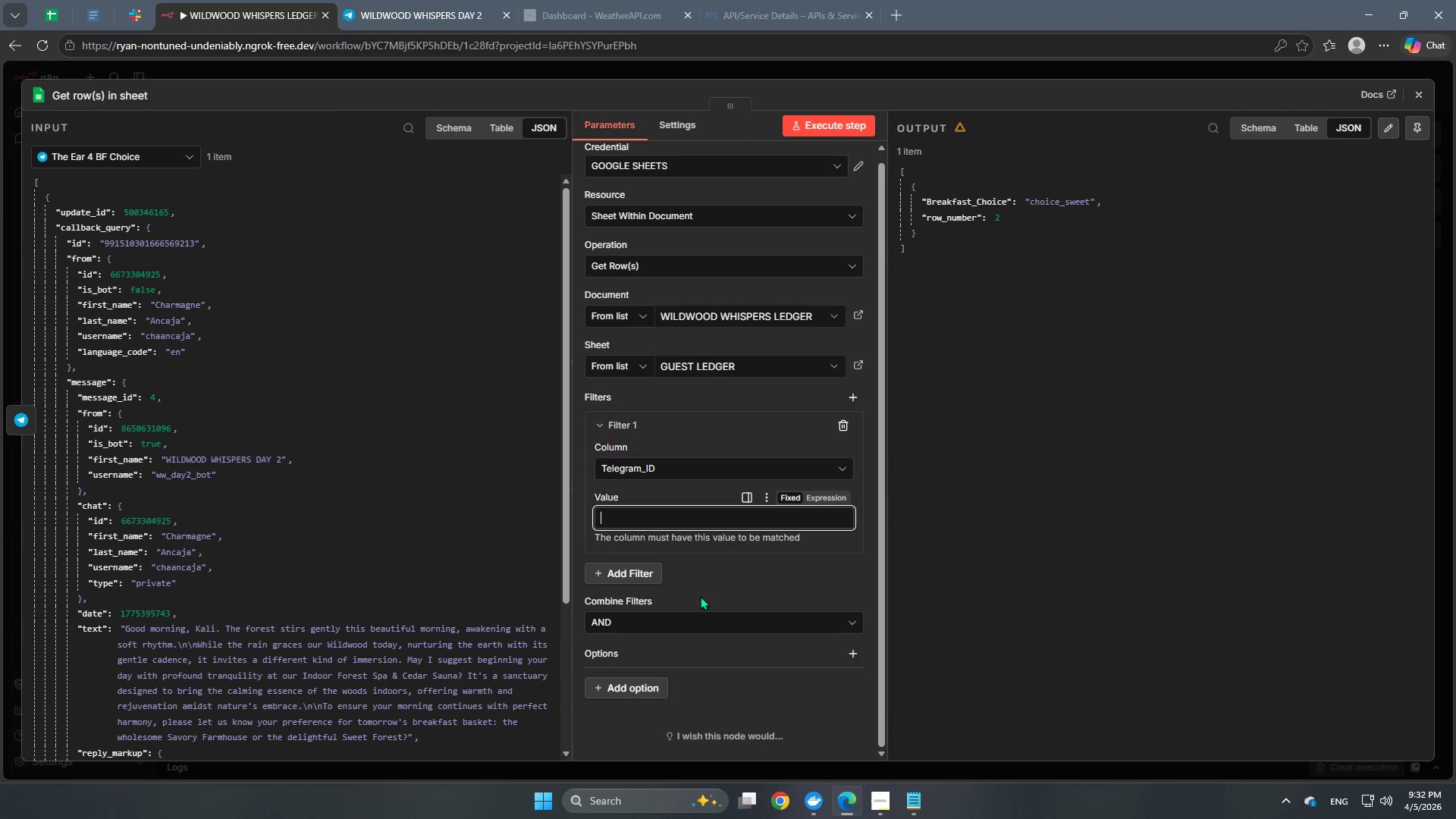 
left_click([621, 695])
 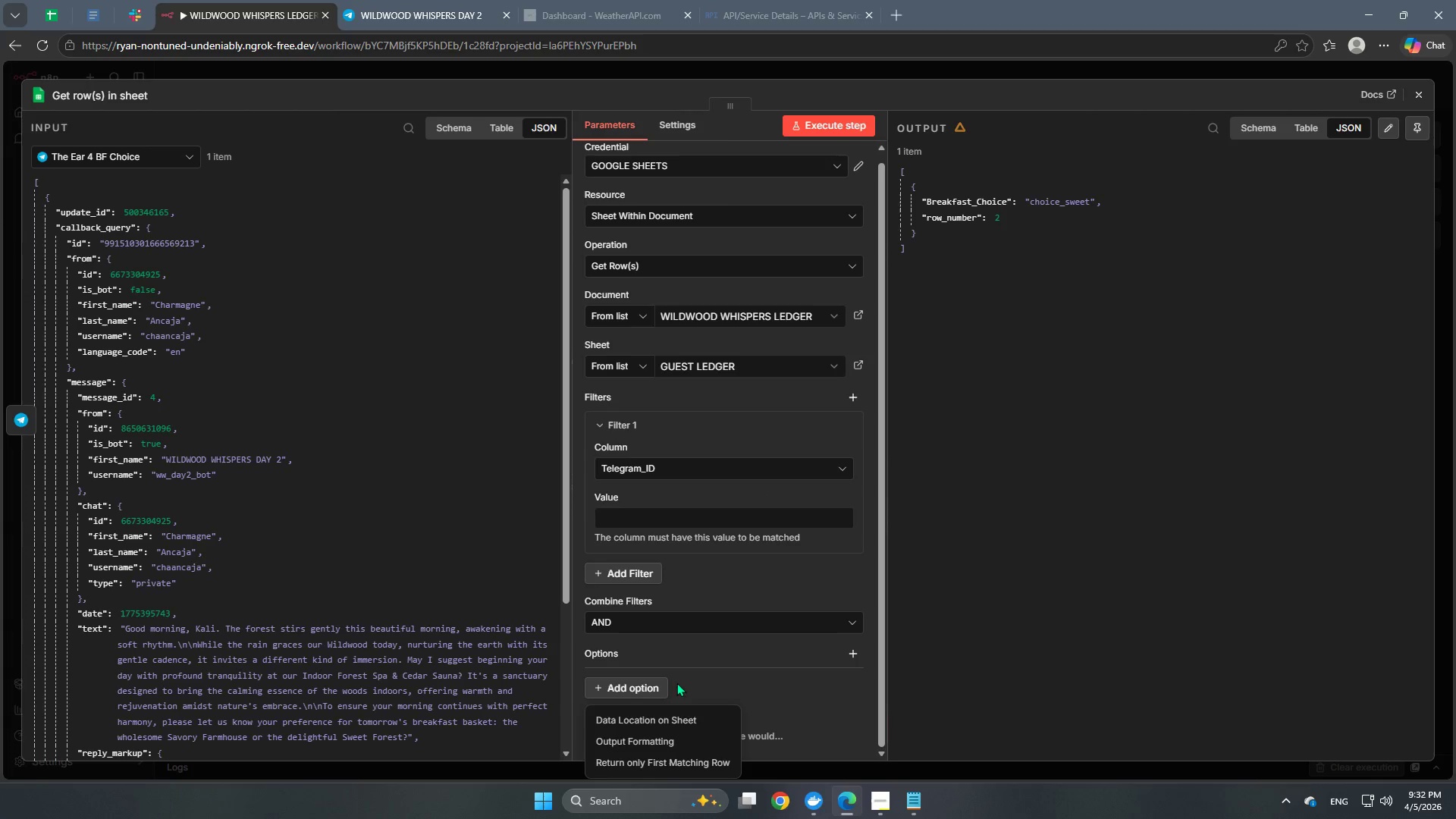 
scroll: coordinate [707, 678], scroll_direction: down, amount: 6.0
 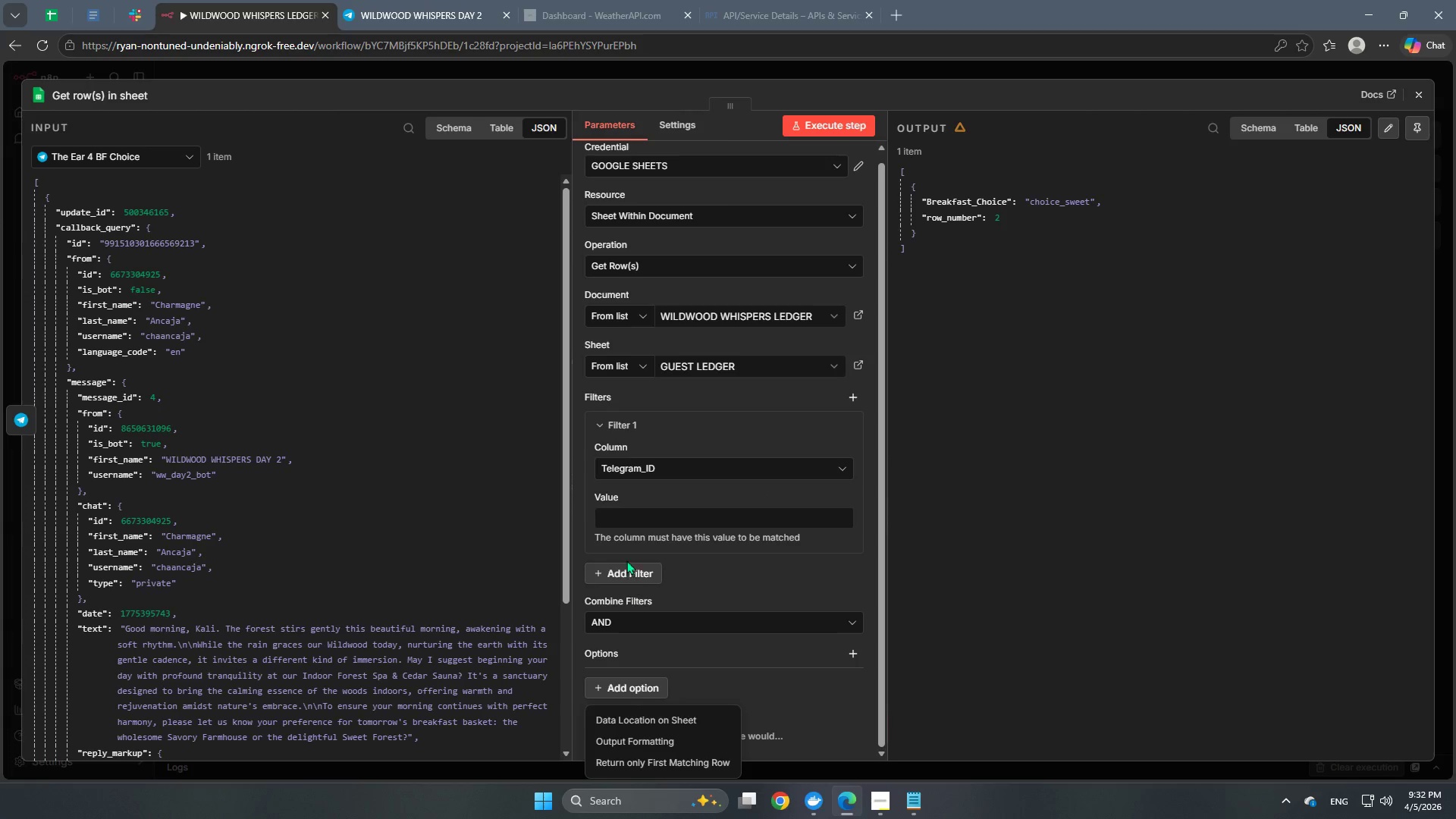 
left_click([623, 571])
 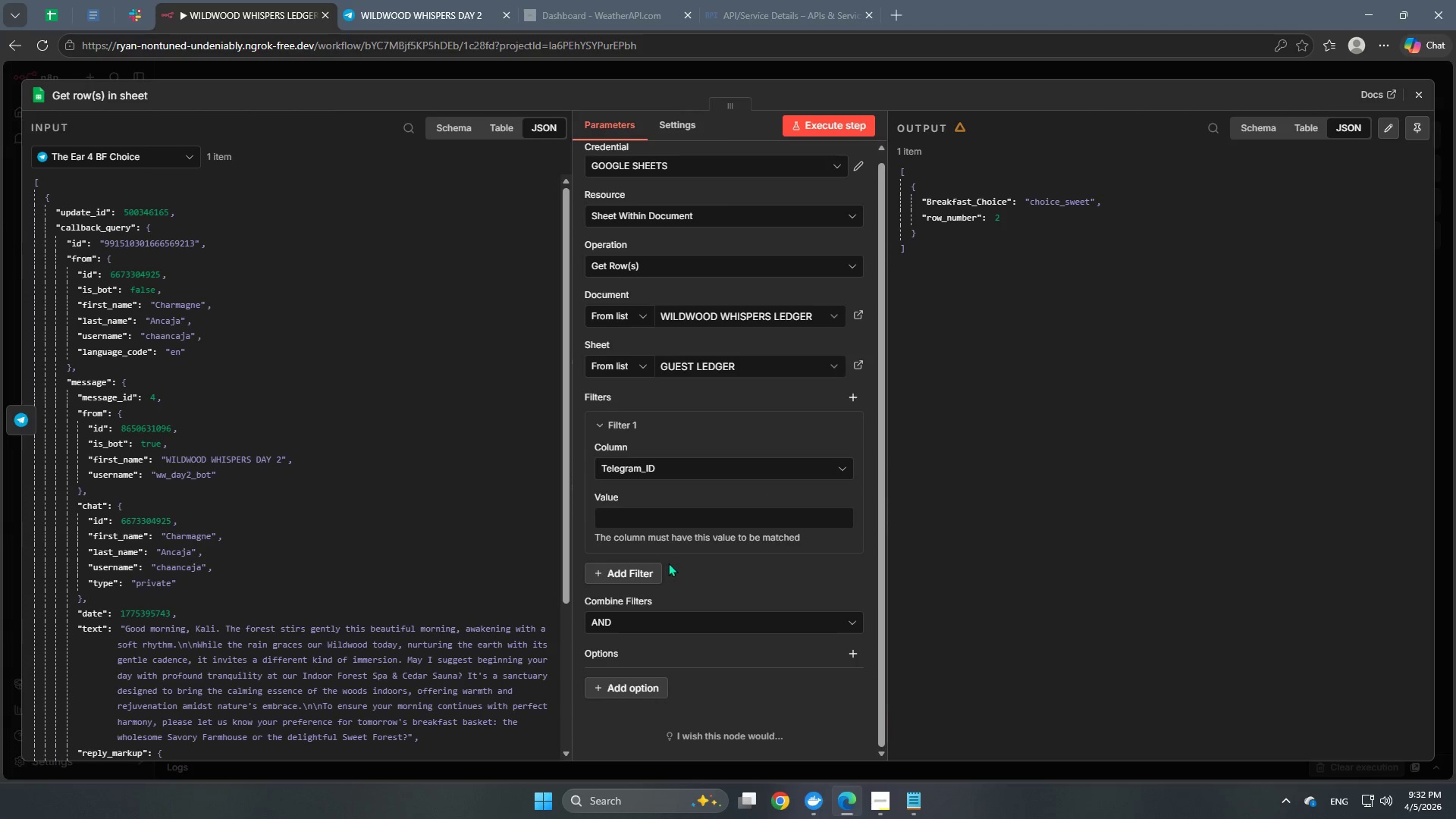 
left_click([626, 578])
 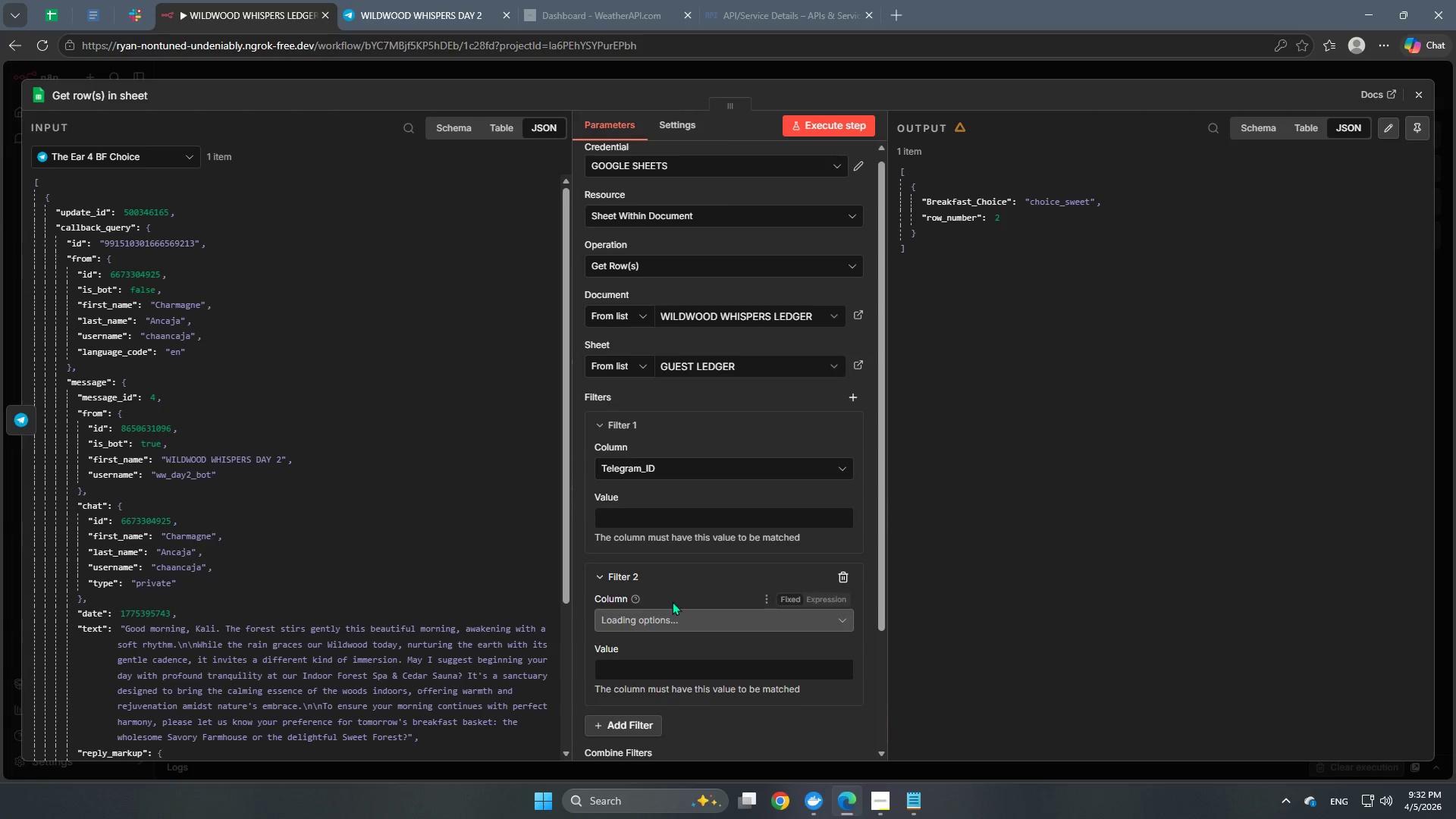 
scroll: coordinate [664, 530], scroll_direction: down, amount: 5.0
 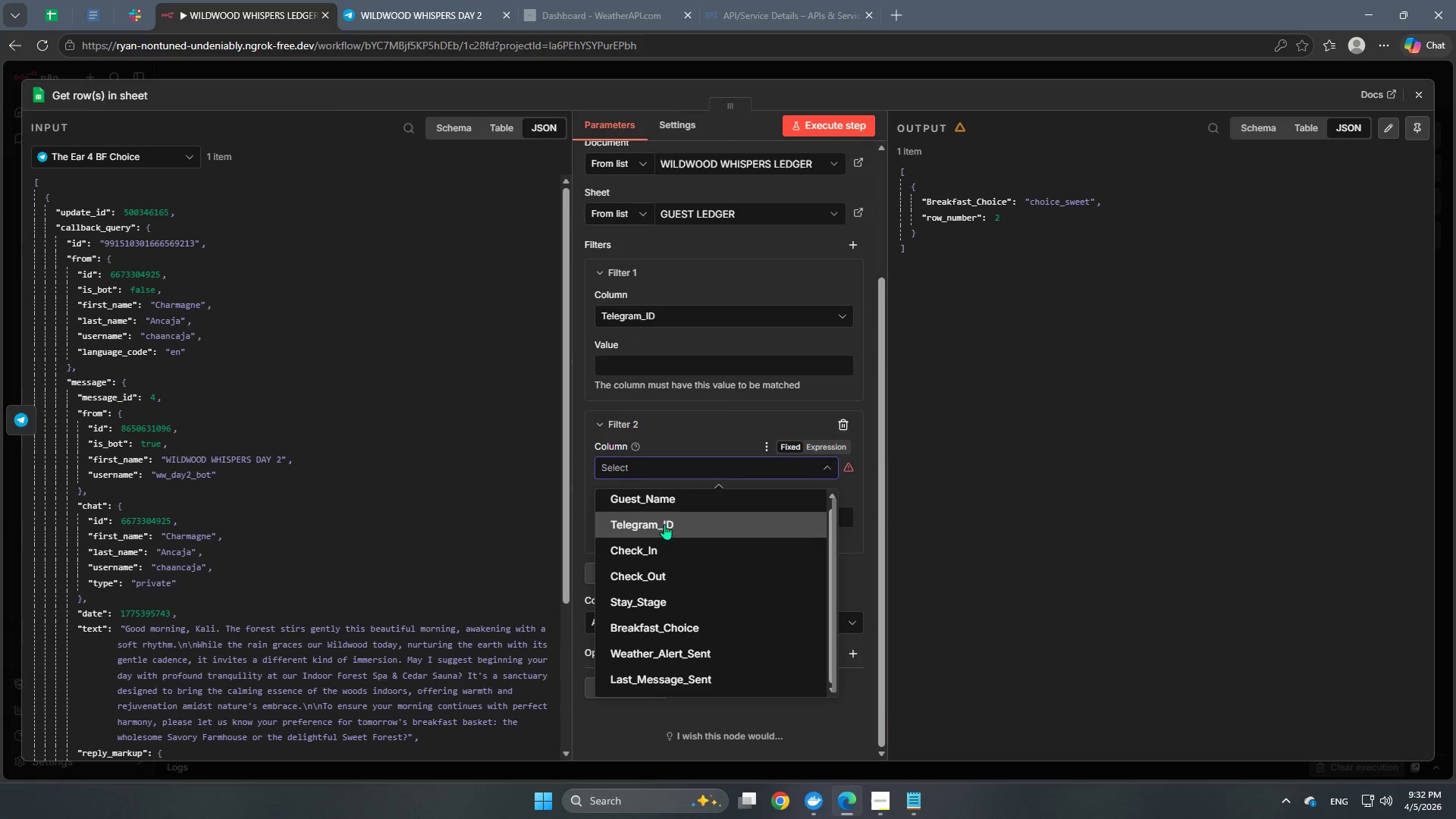 
left_click([664, 524])
 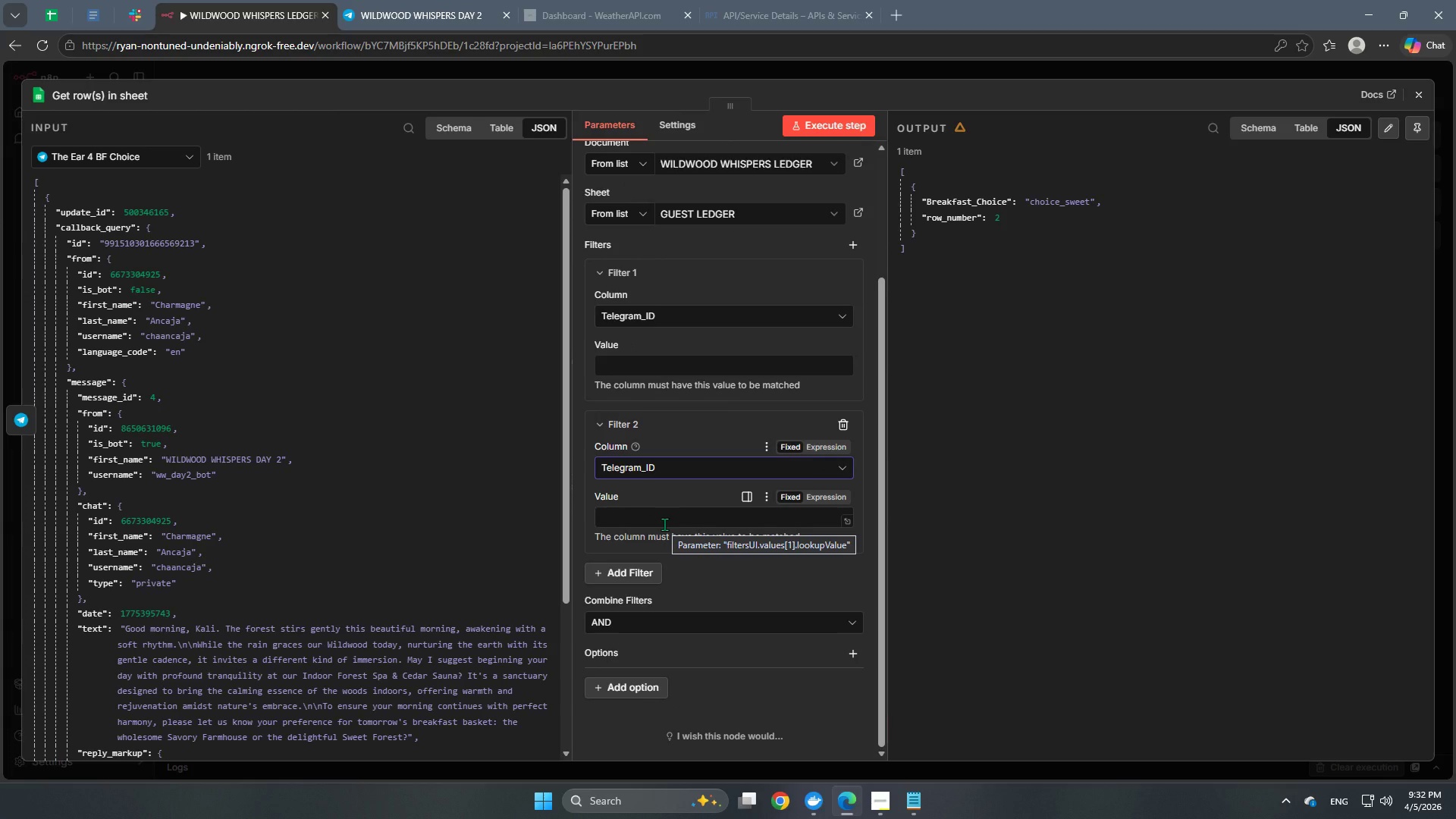 
wait(7.75)
 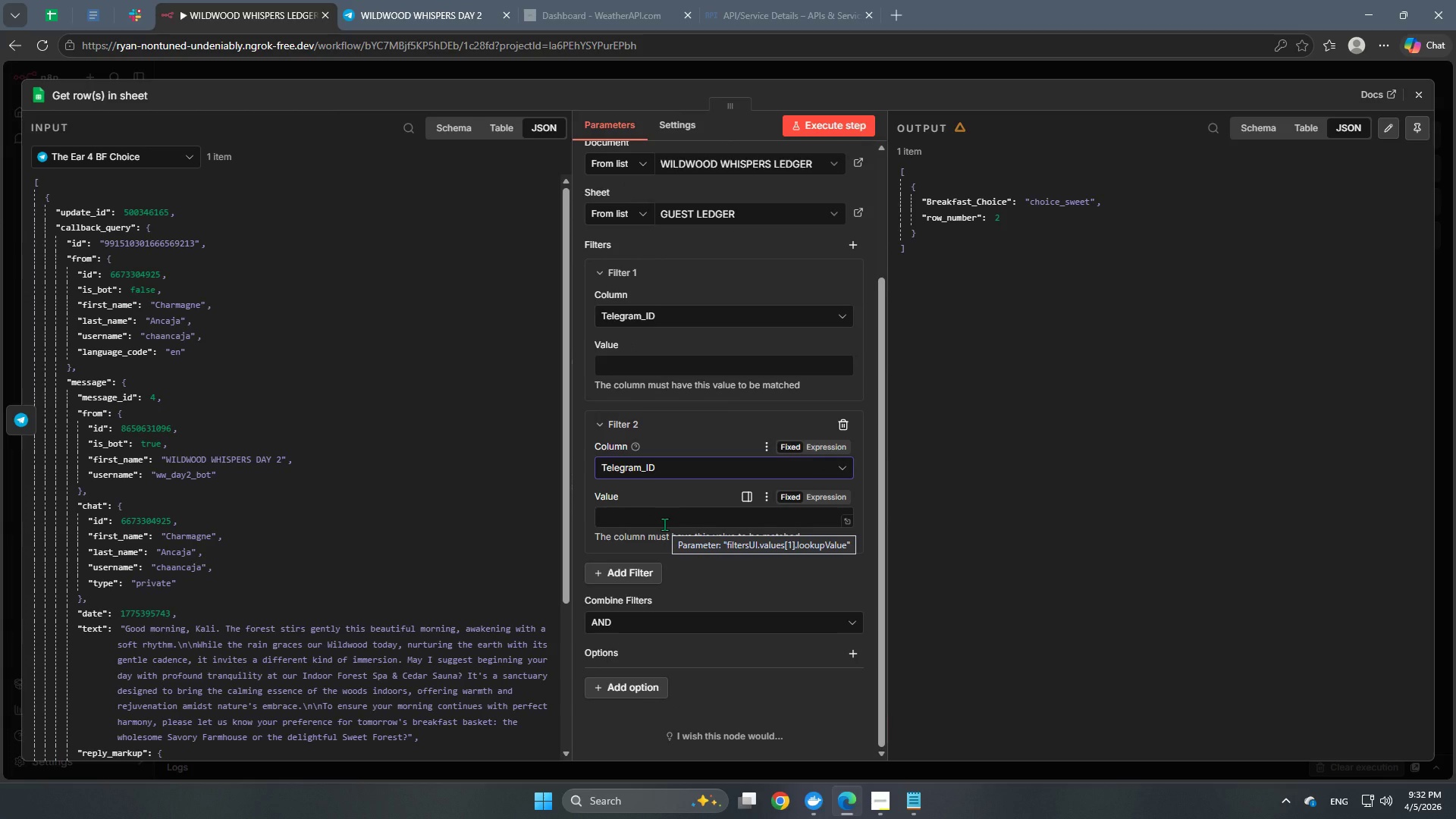 
left_click([664, 524])
 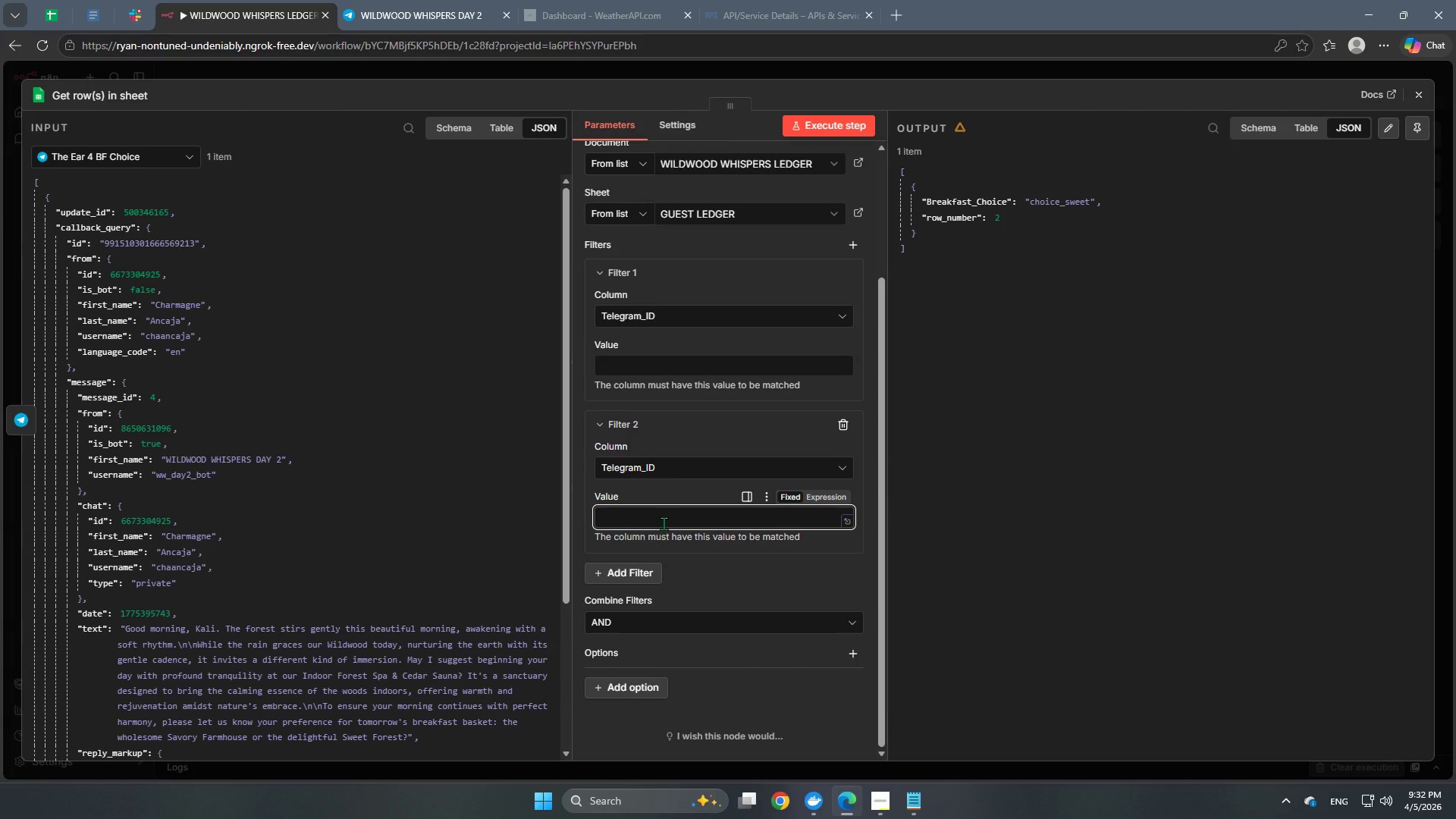 
wait(6.7)
 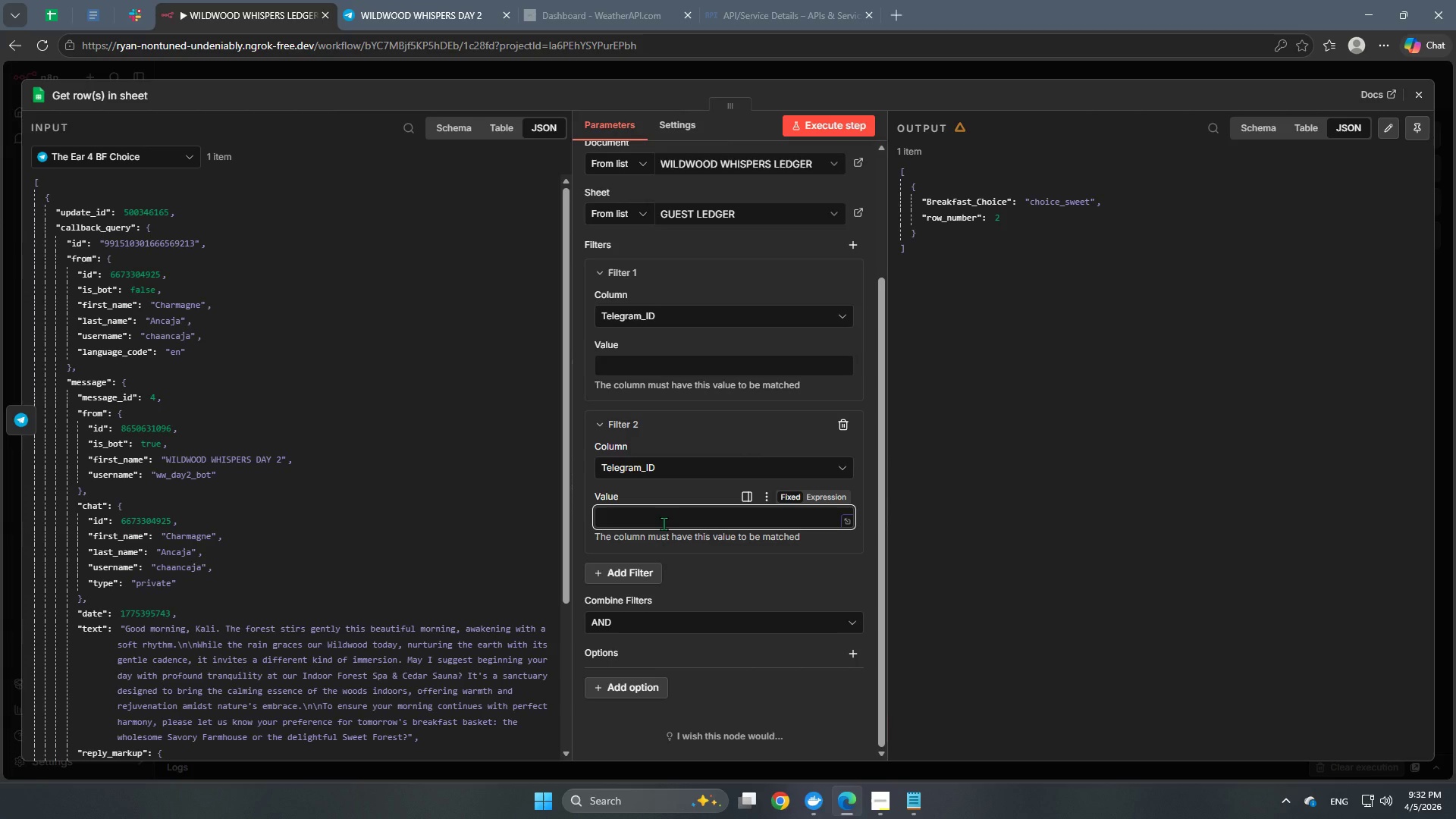 
scroll: coordinate [535, 534], scroll_direction: down, amount: 3.0
 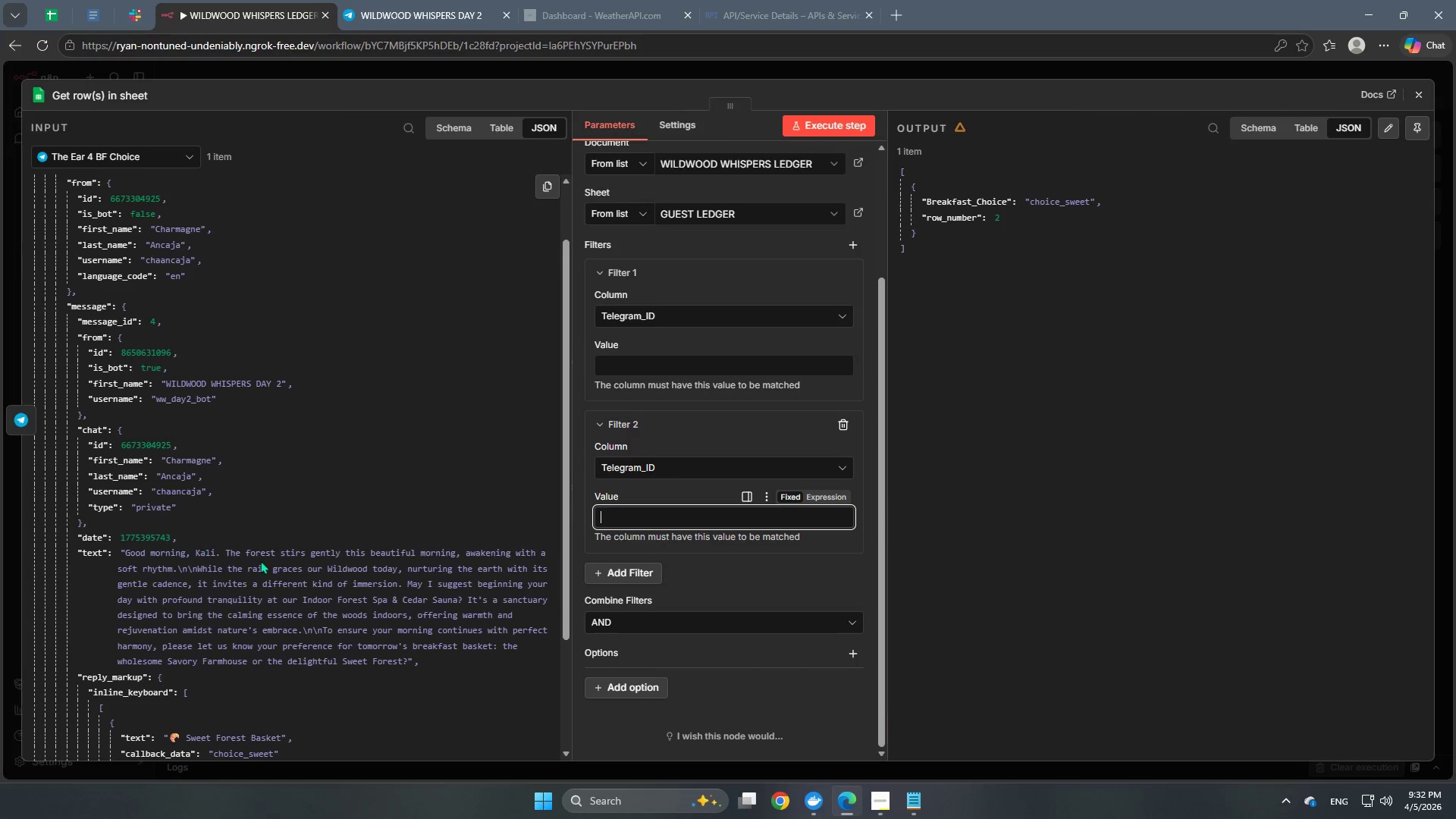 
scroll: coordinate [213, 623], scroll_direction: up, amount: 5.0
 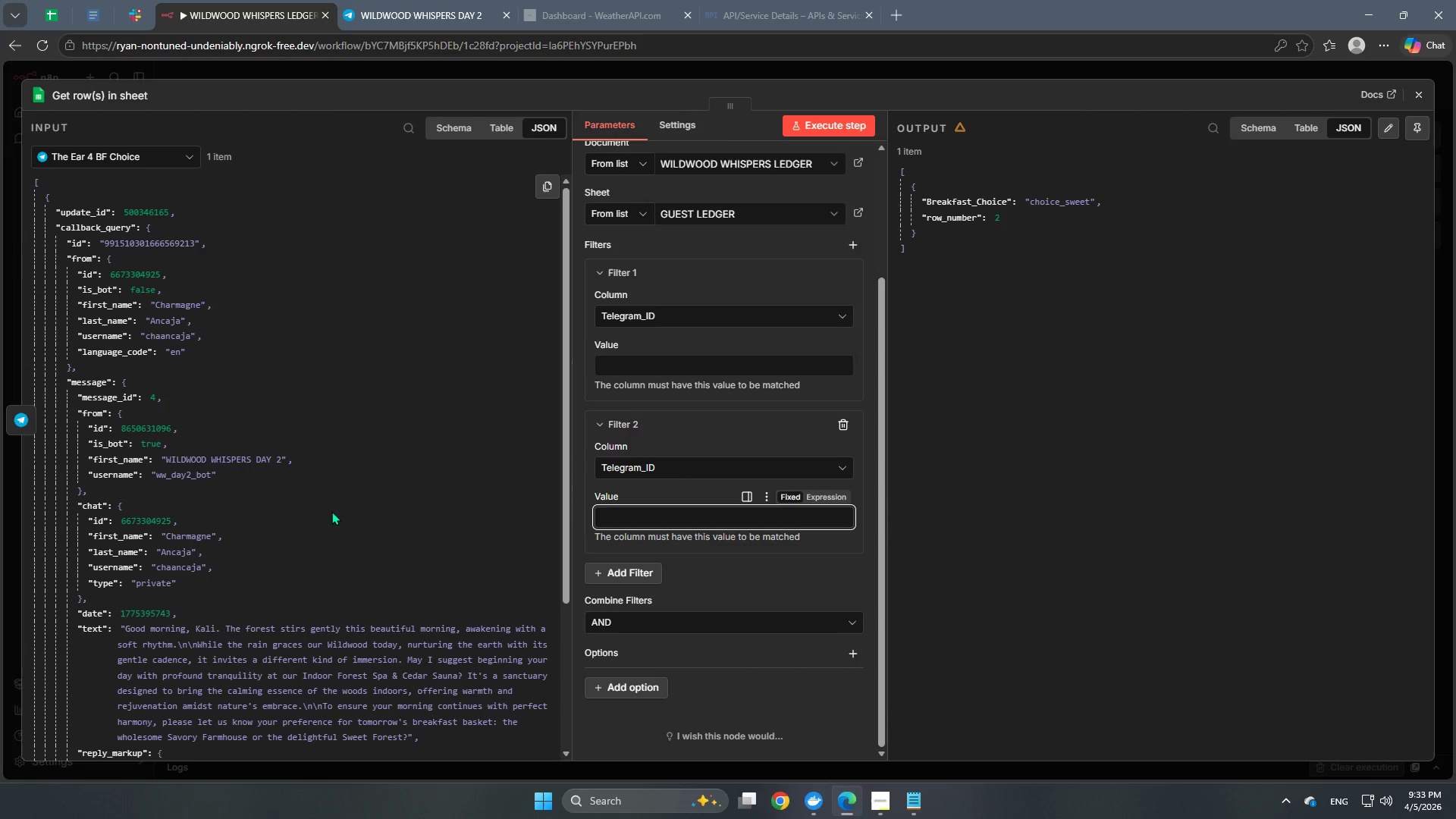 
wait(6.17)
 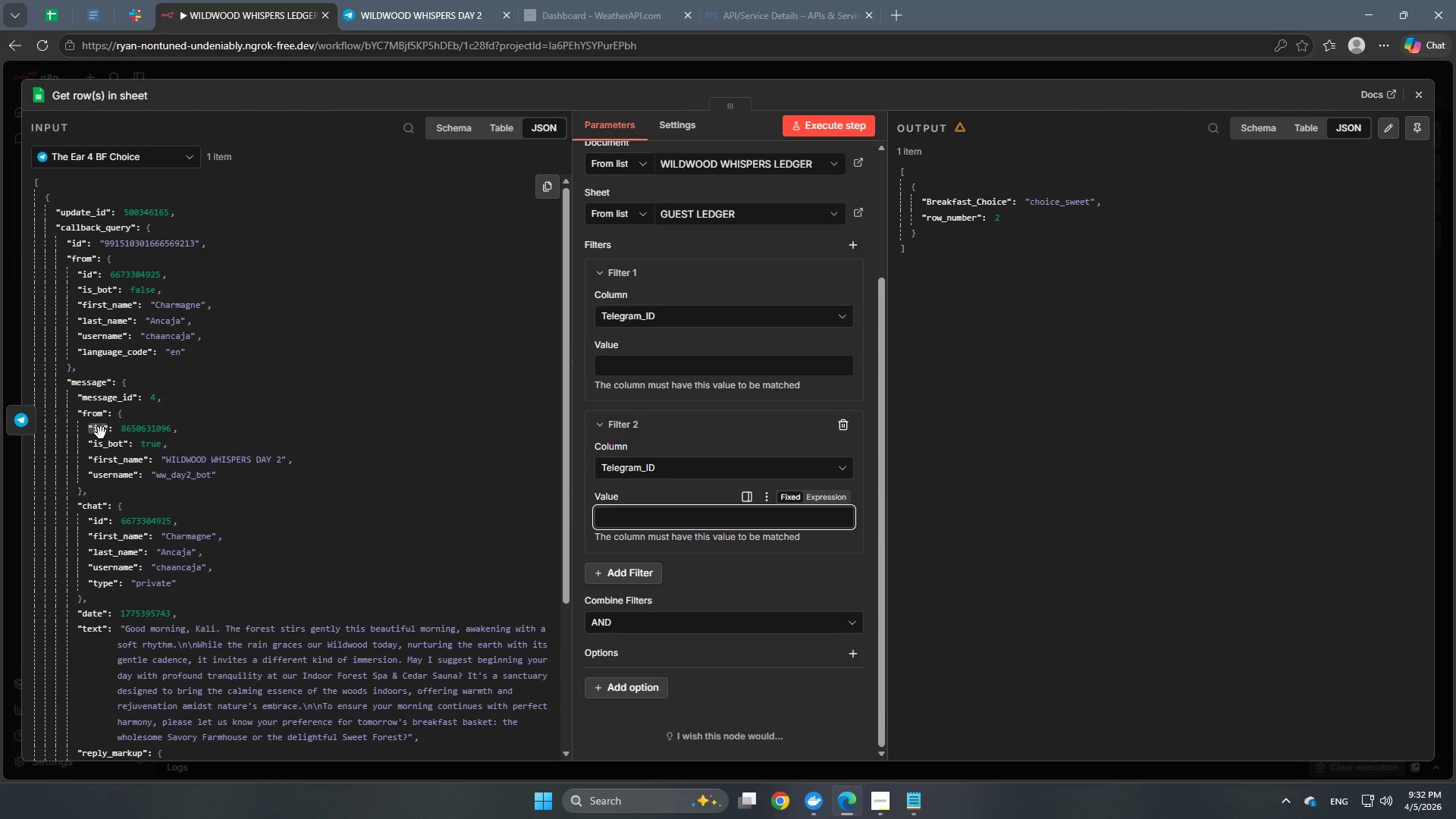 
scroll: coordinate [152, 375], scroll_direction: up, amount: 1.0
 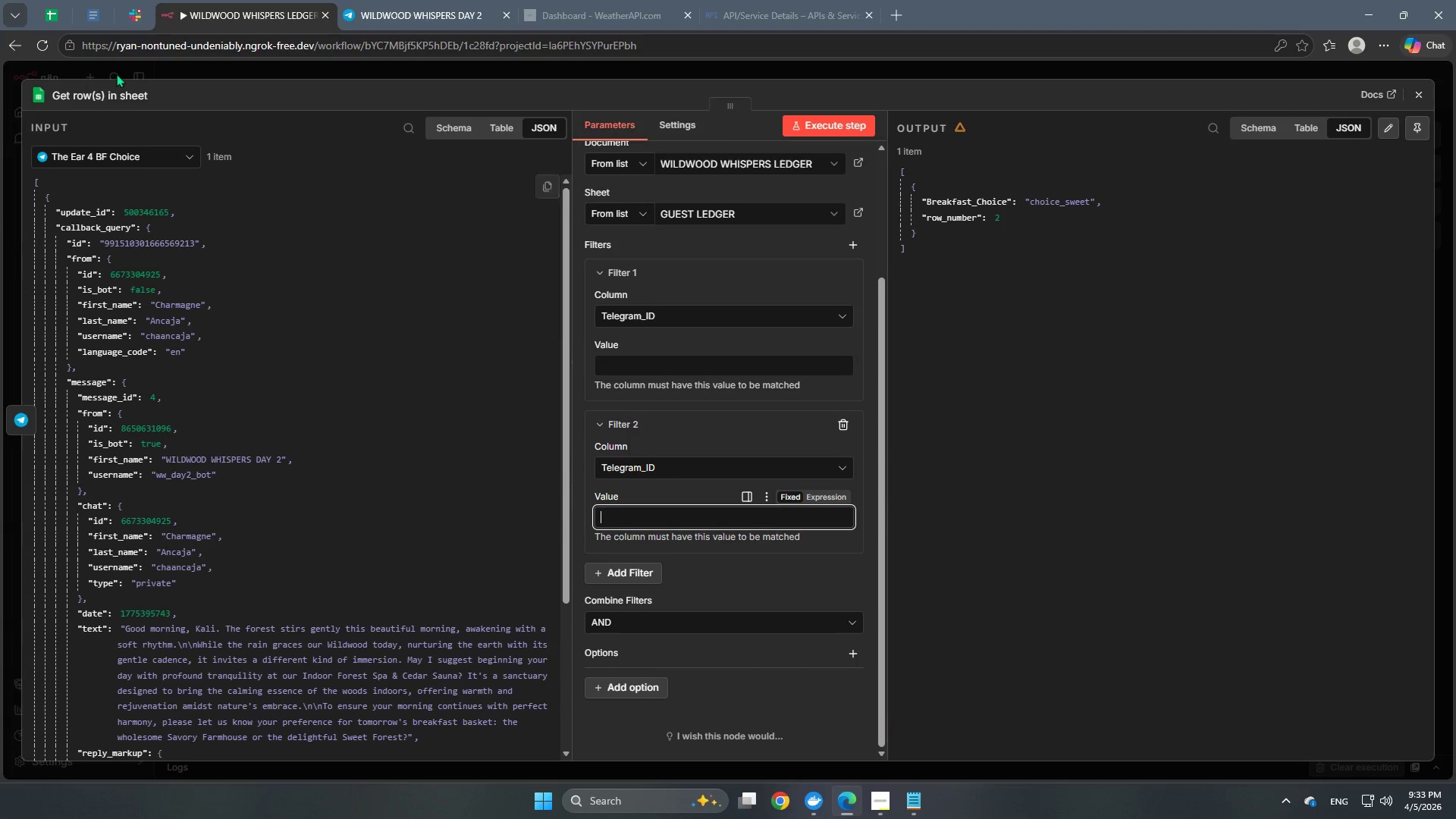 
left_click([62, 11])
 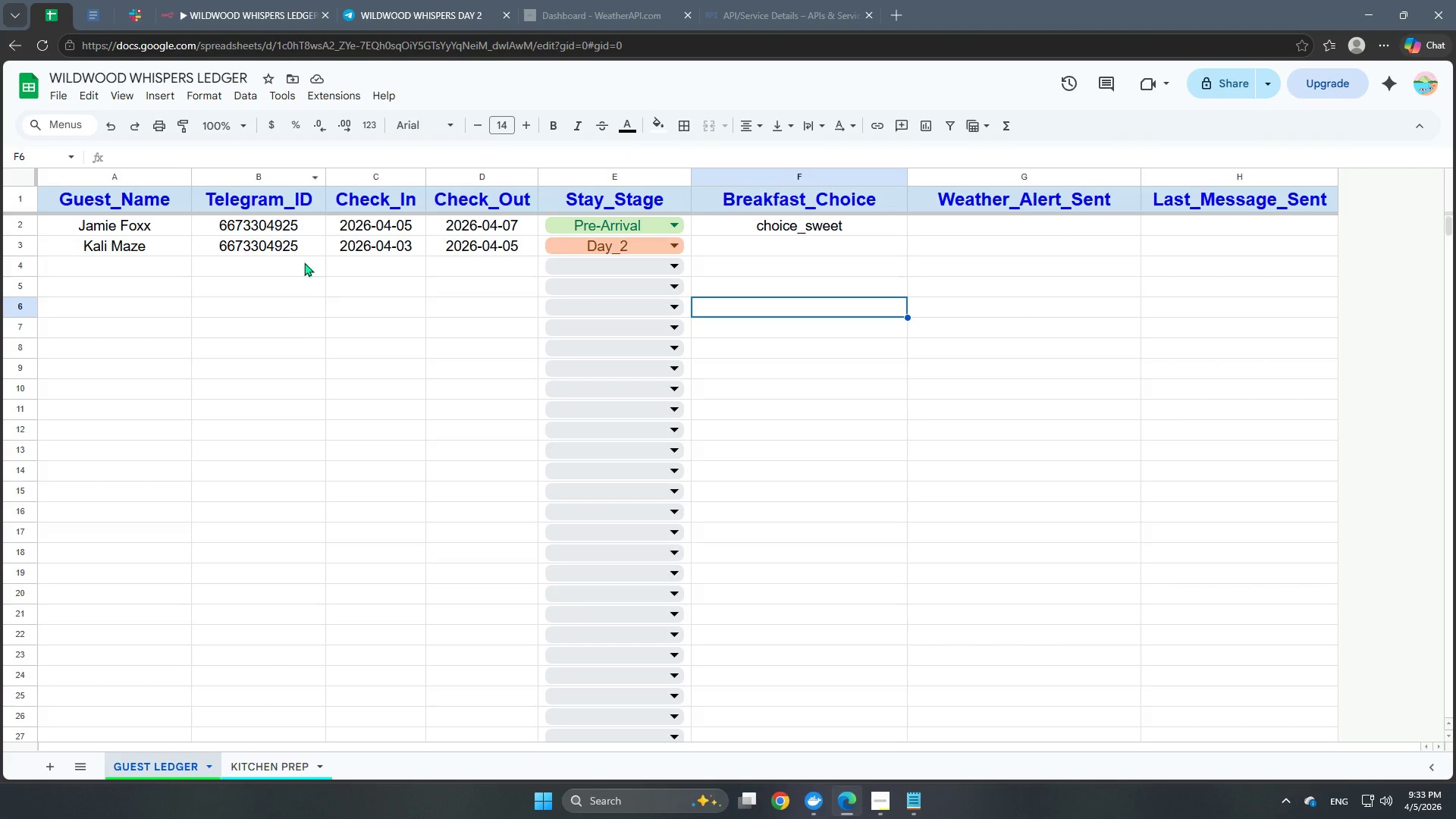 
left_click([234, 250])
 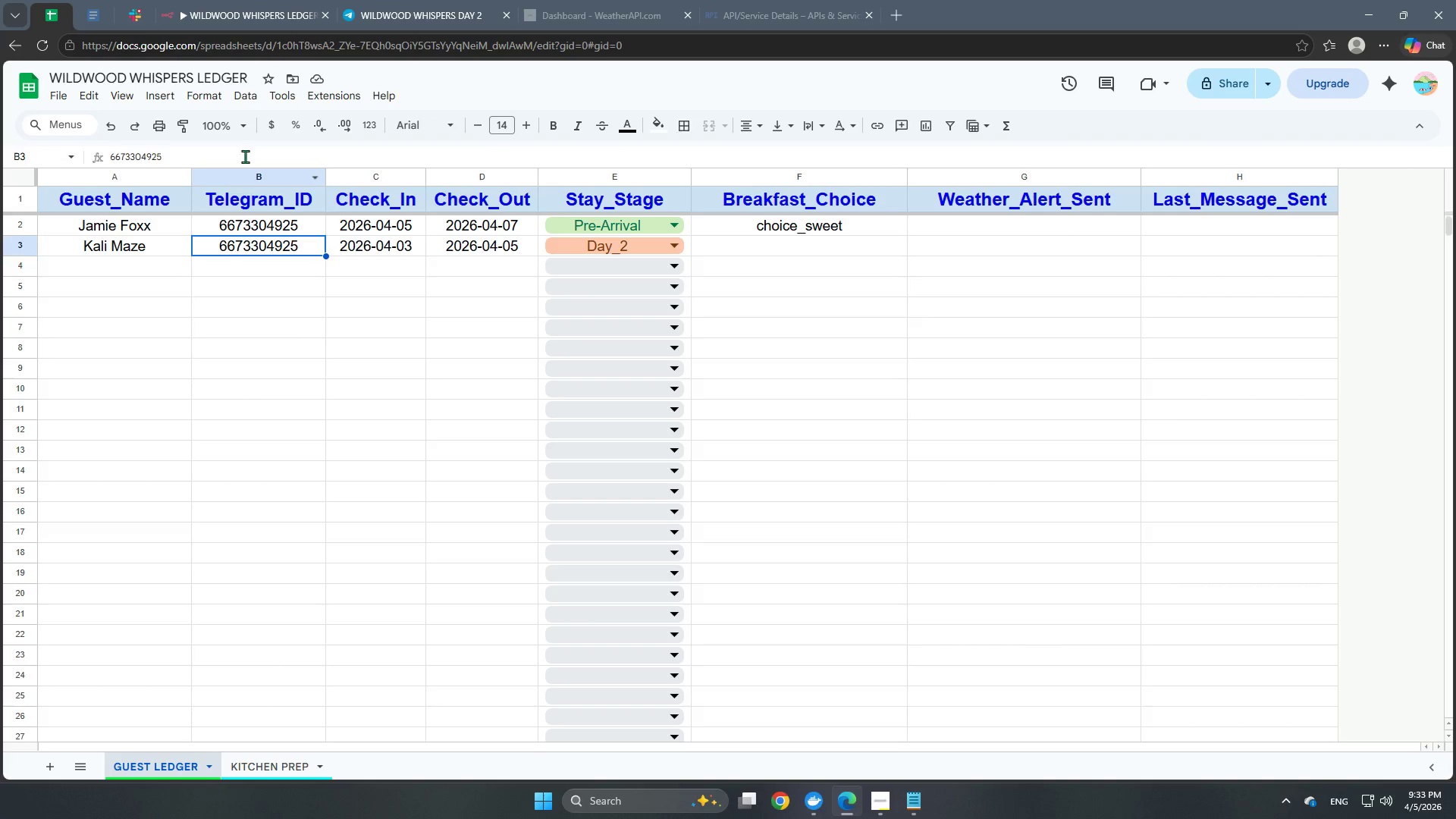 
left_click([267, 8])
 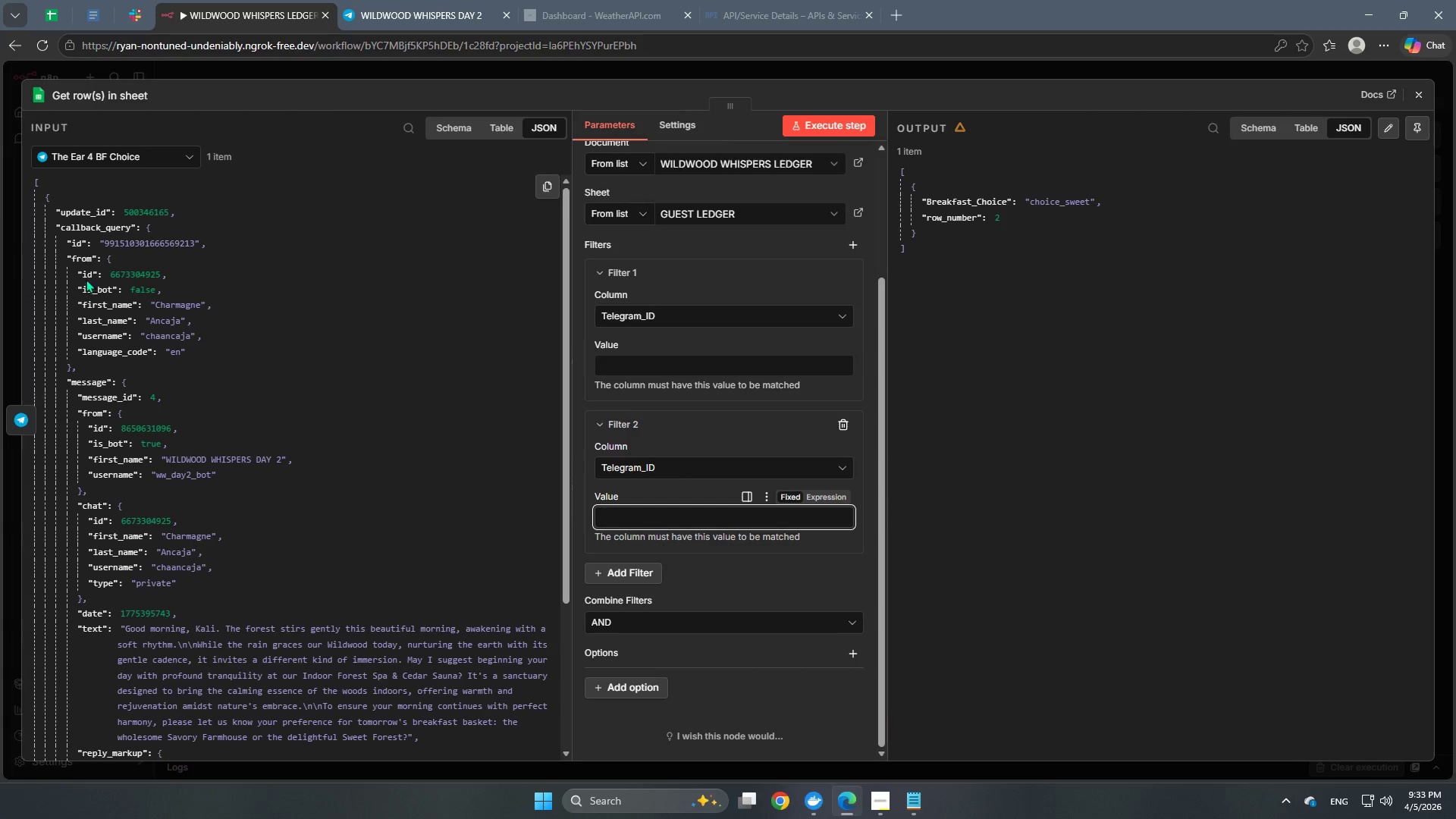 
left_click_drag(start_coordinate=[87, 272], to_coordinate=[667, 510])
 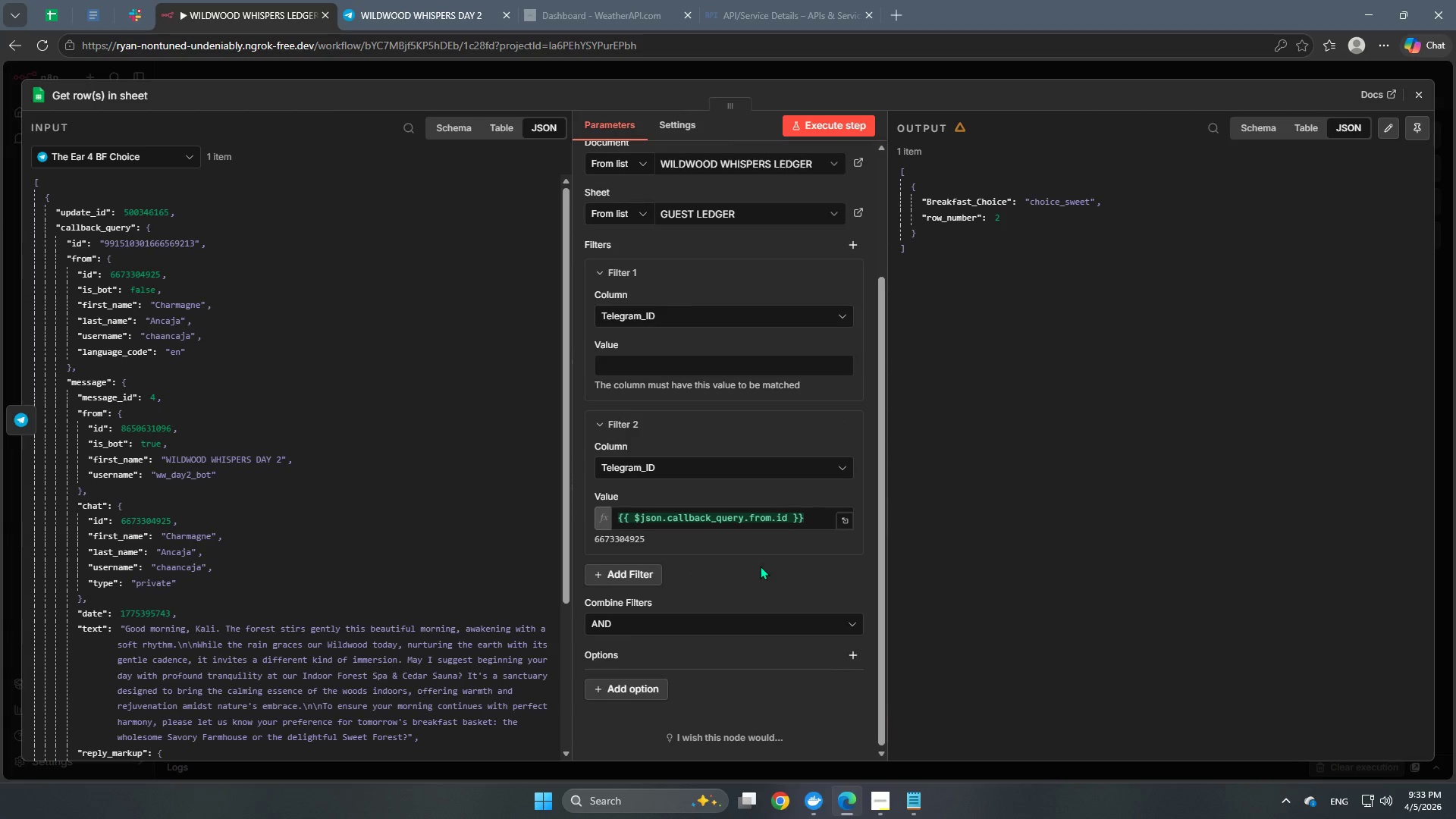 
left_click([760, 566])
 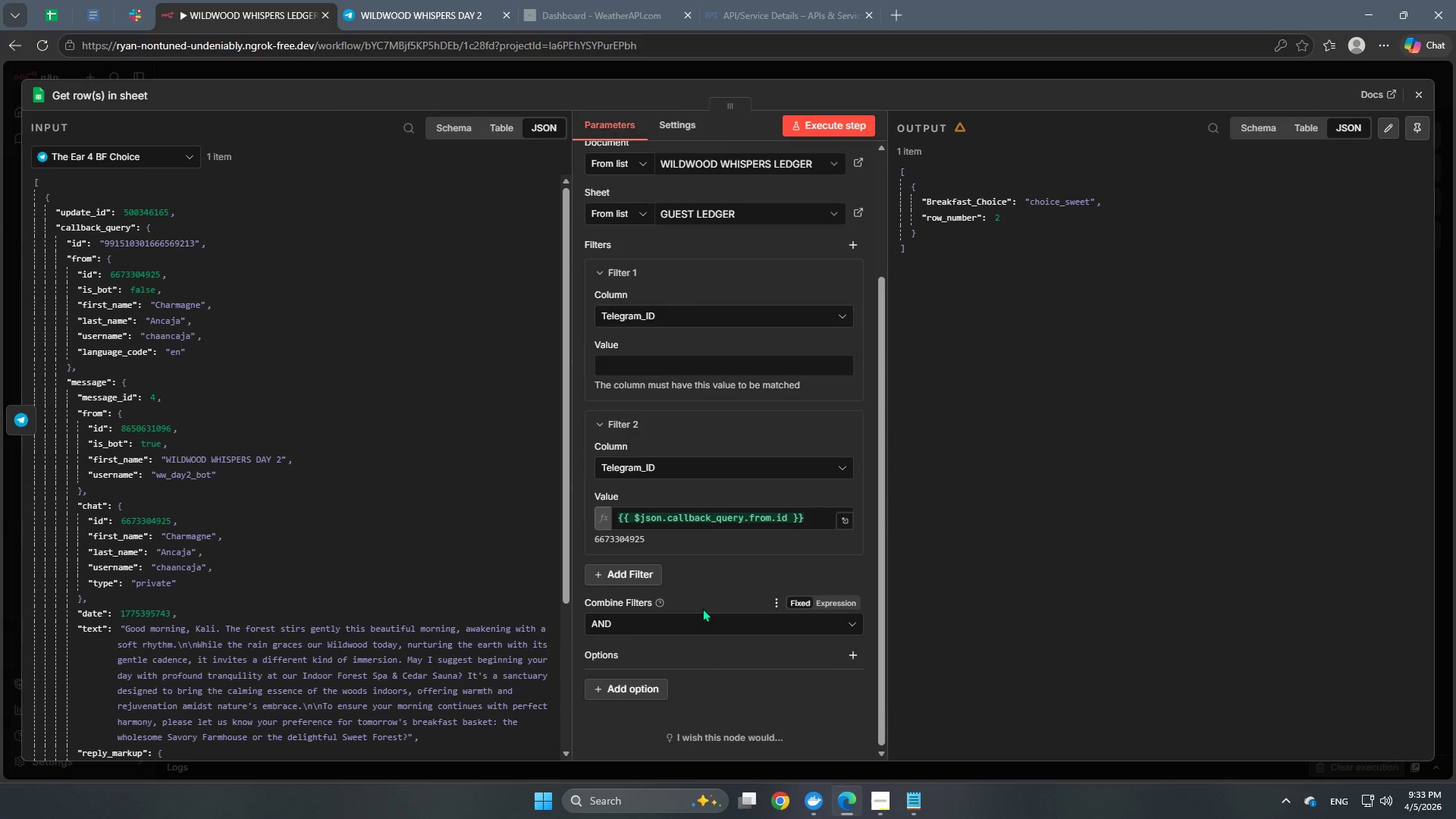 
scroll: coordinate [701, 606], scroll_direction: down, amount: 2.0
 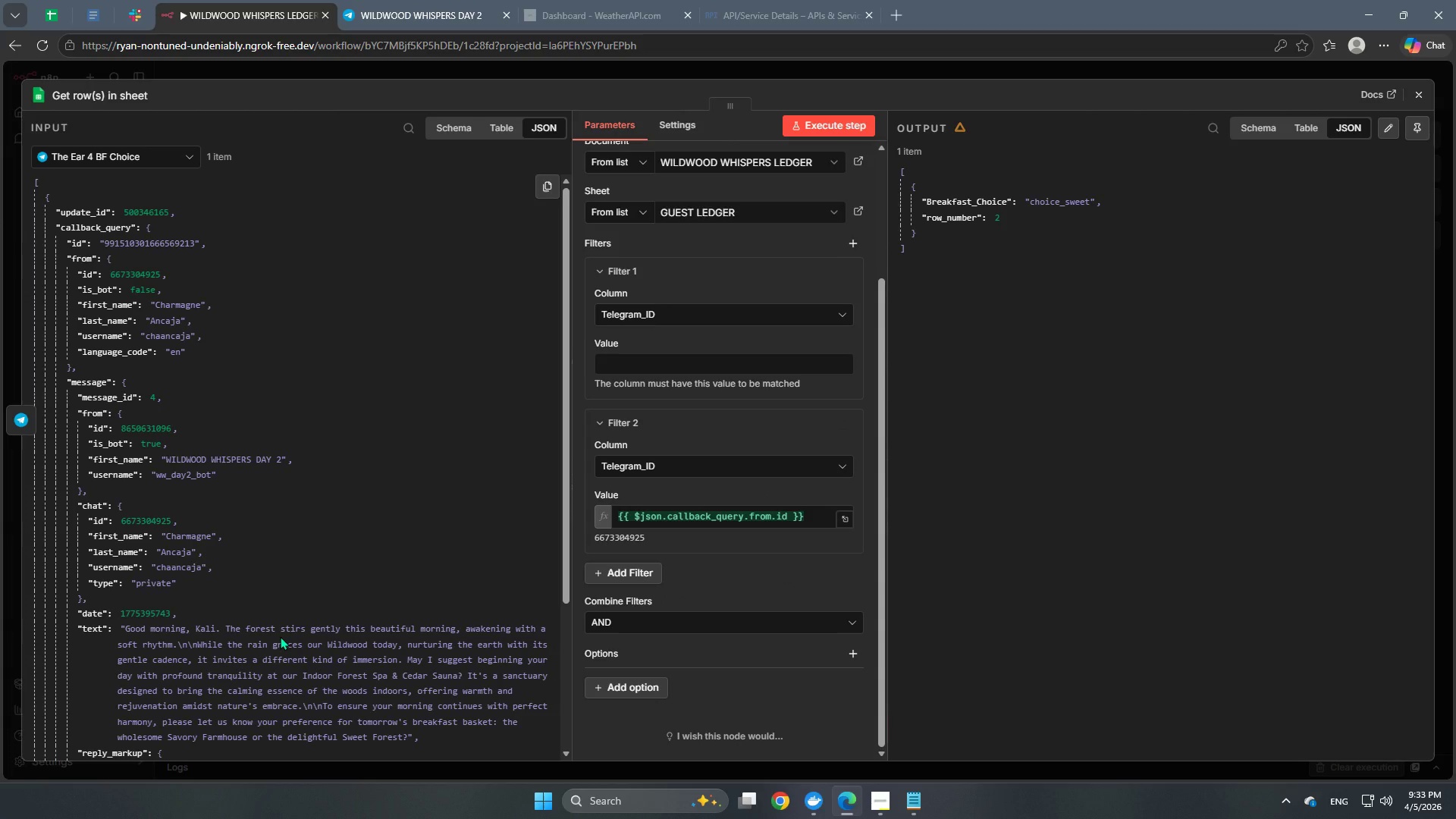 
wait(25.8)
 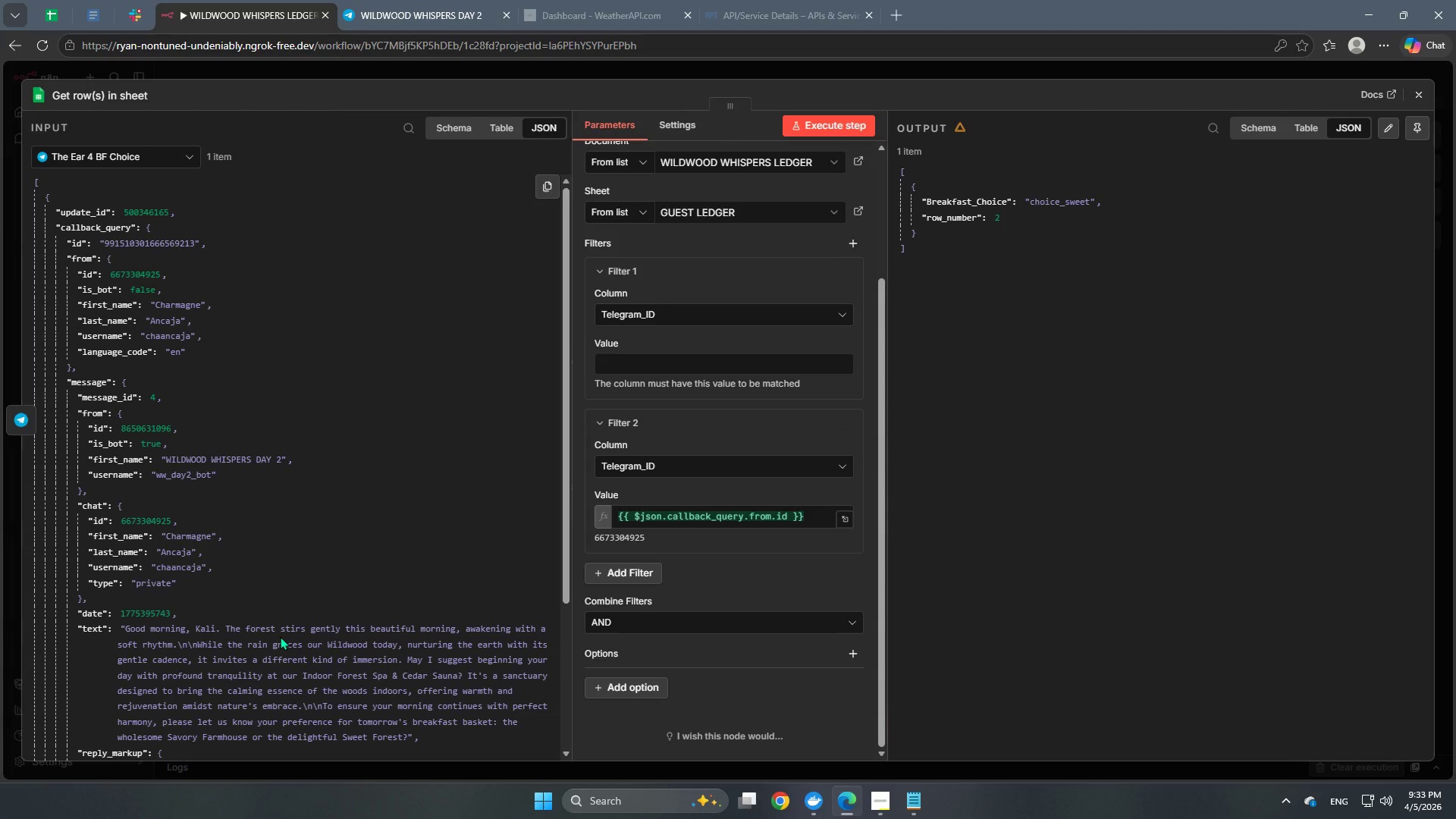 
left_click([419, 77])
 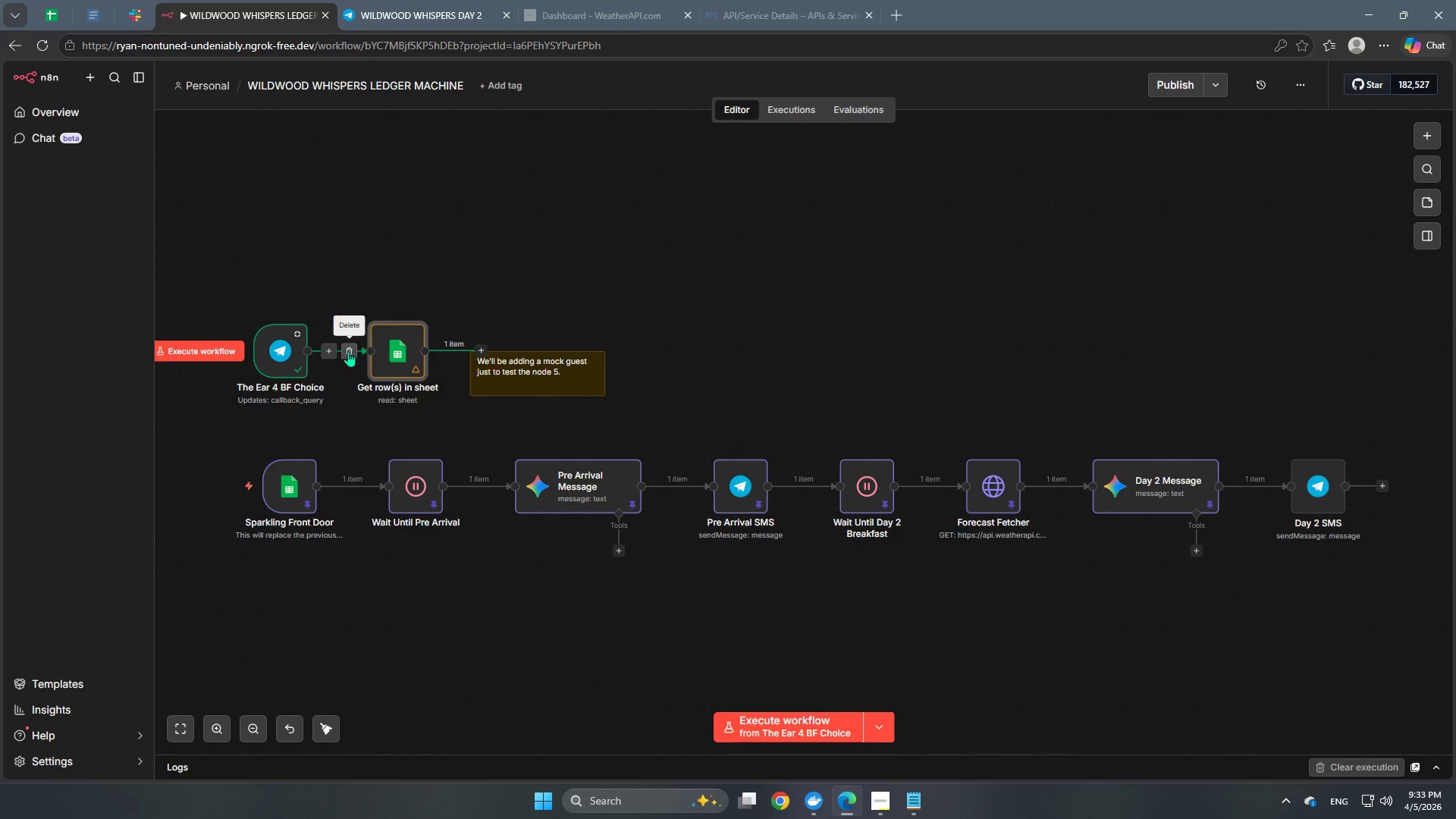 
left_click([347, 351])
 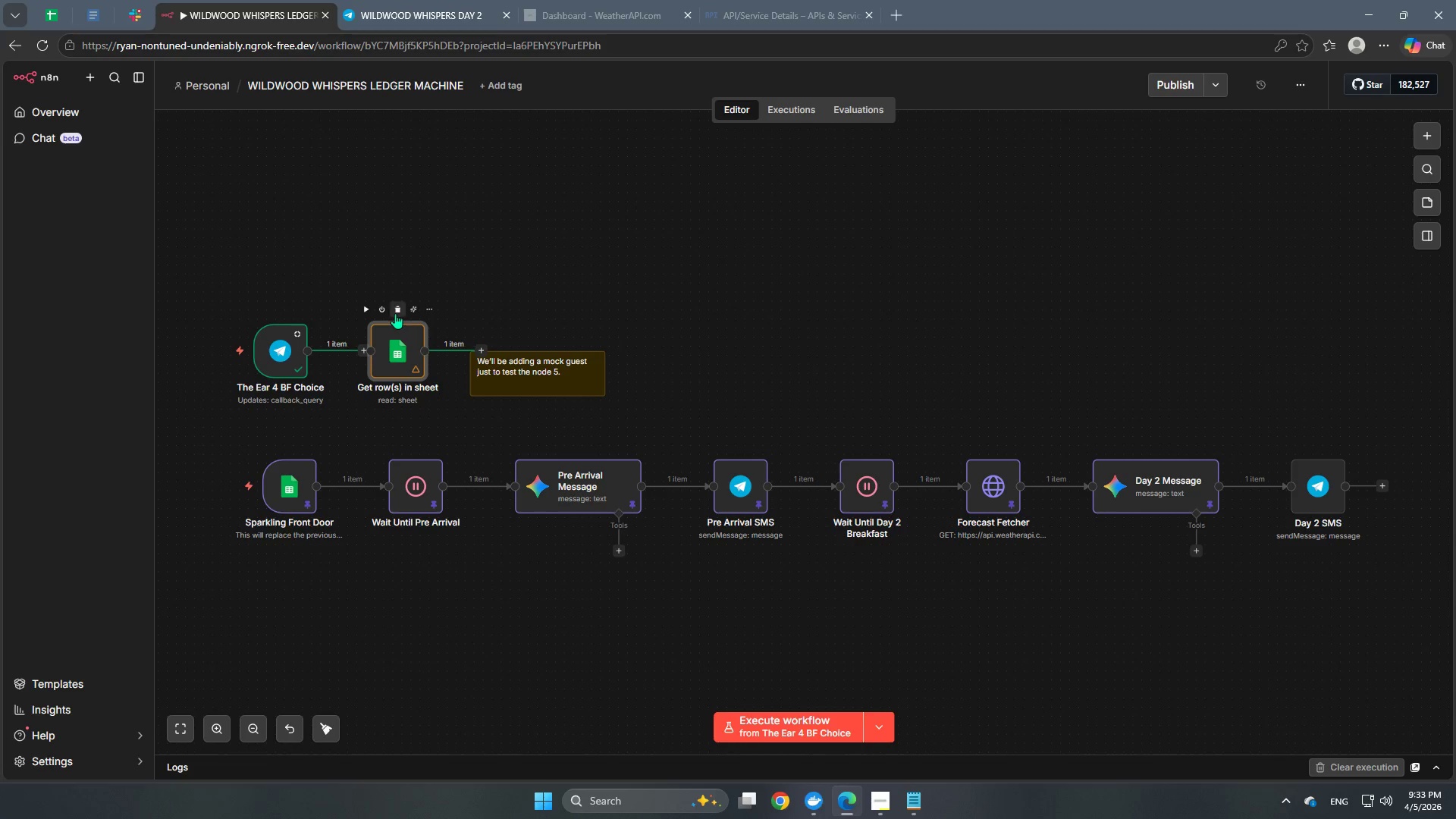 
left_click([395, 311])
 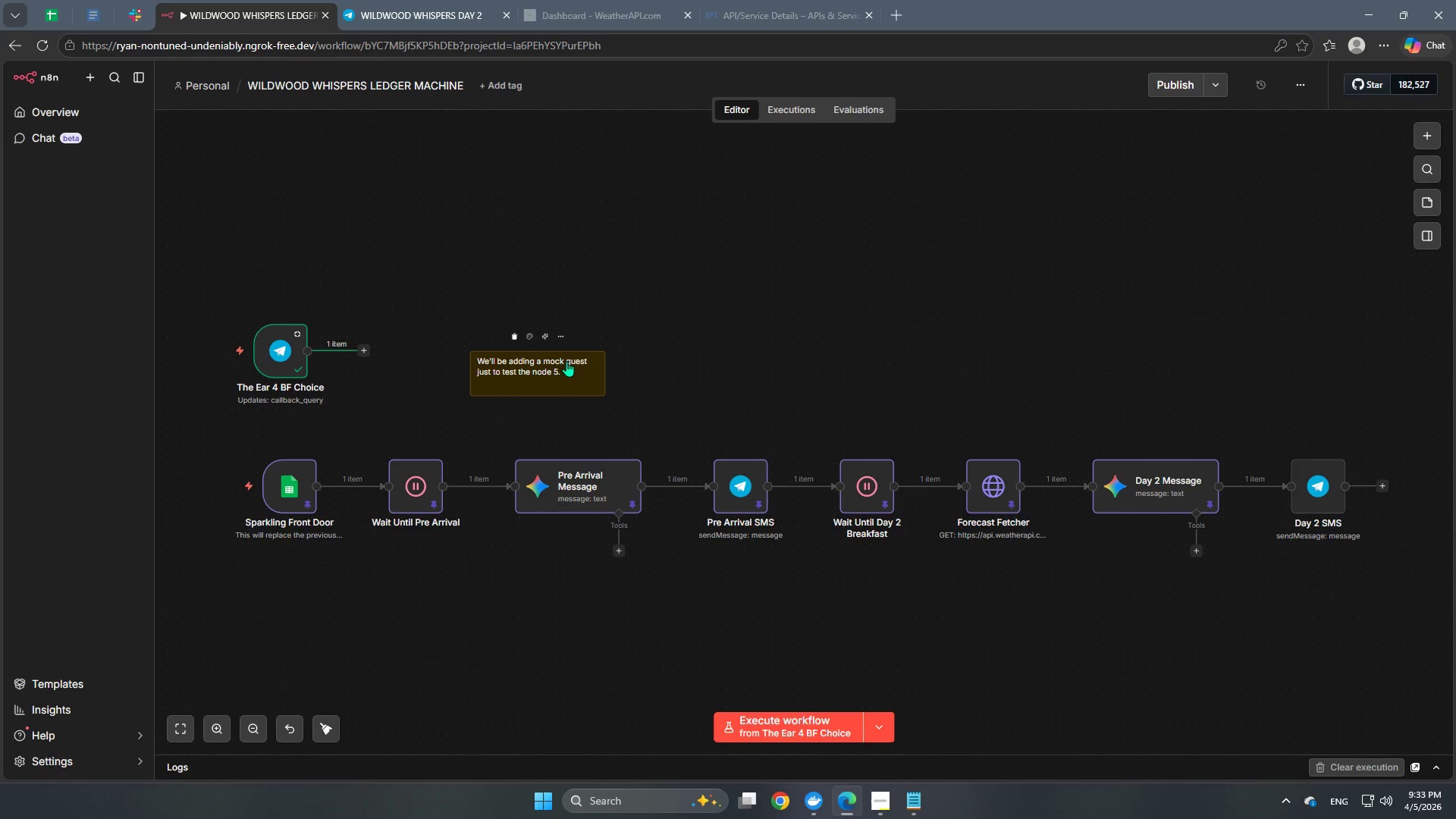 
left_click_drag(start_coordinate=[569, 383], to_coordinate=[971, 241])
 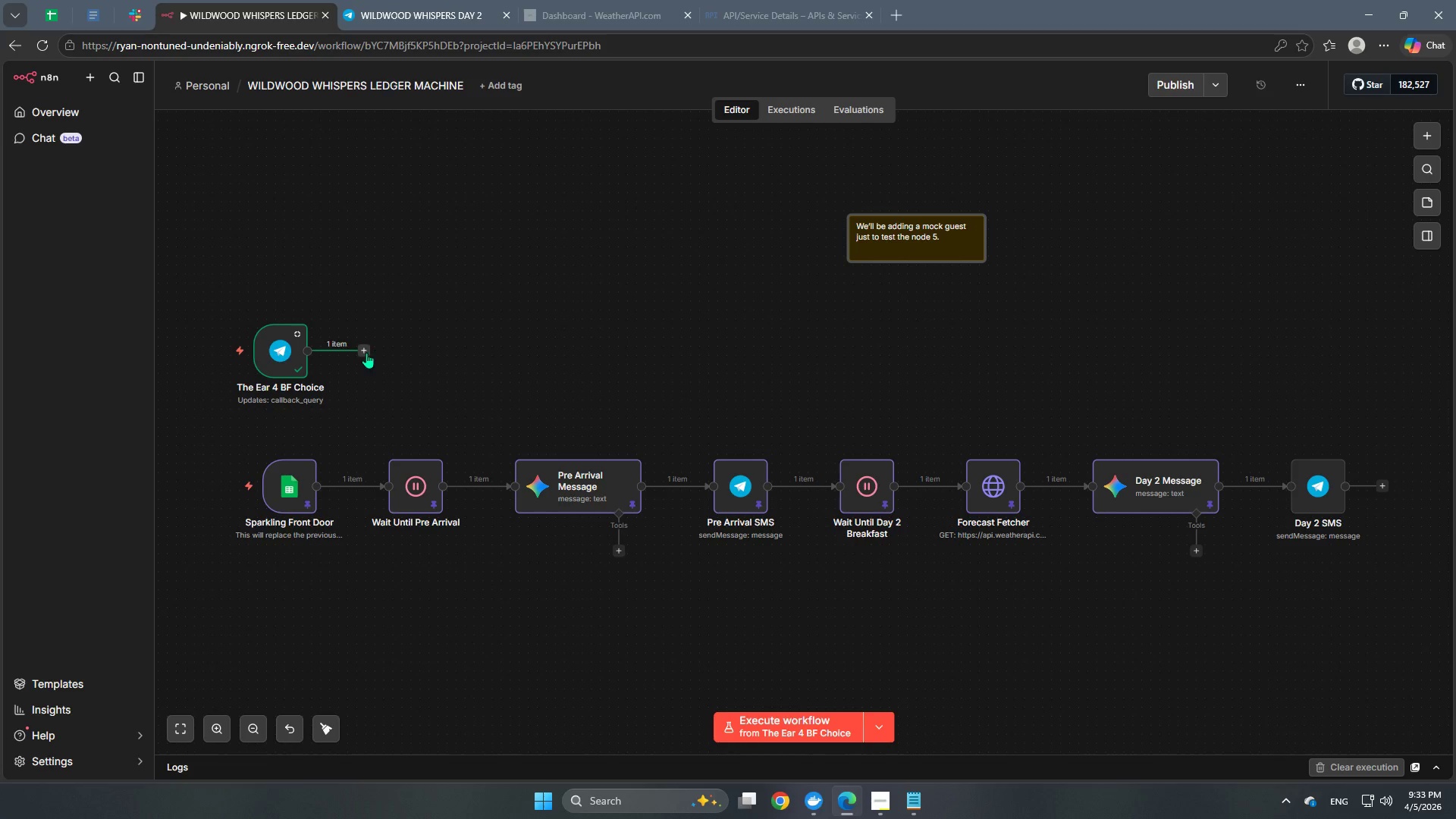 
left_click([362, 356])
 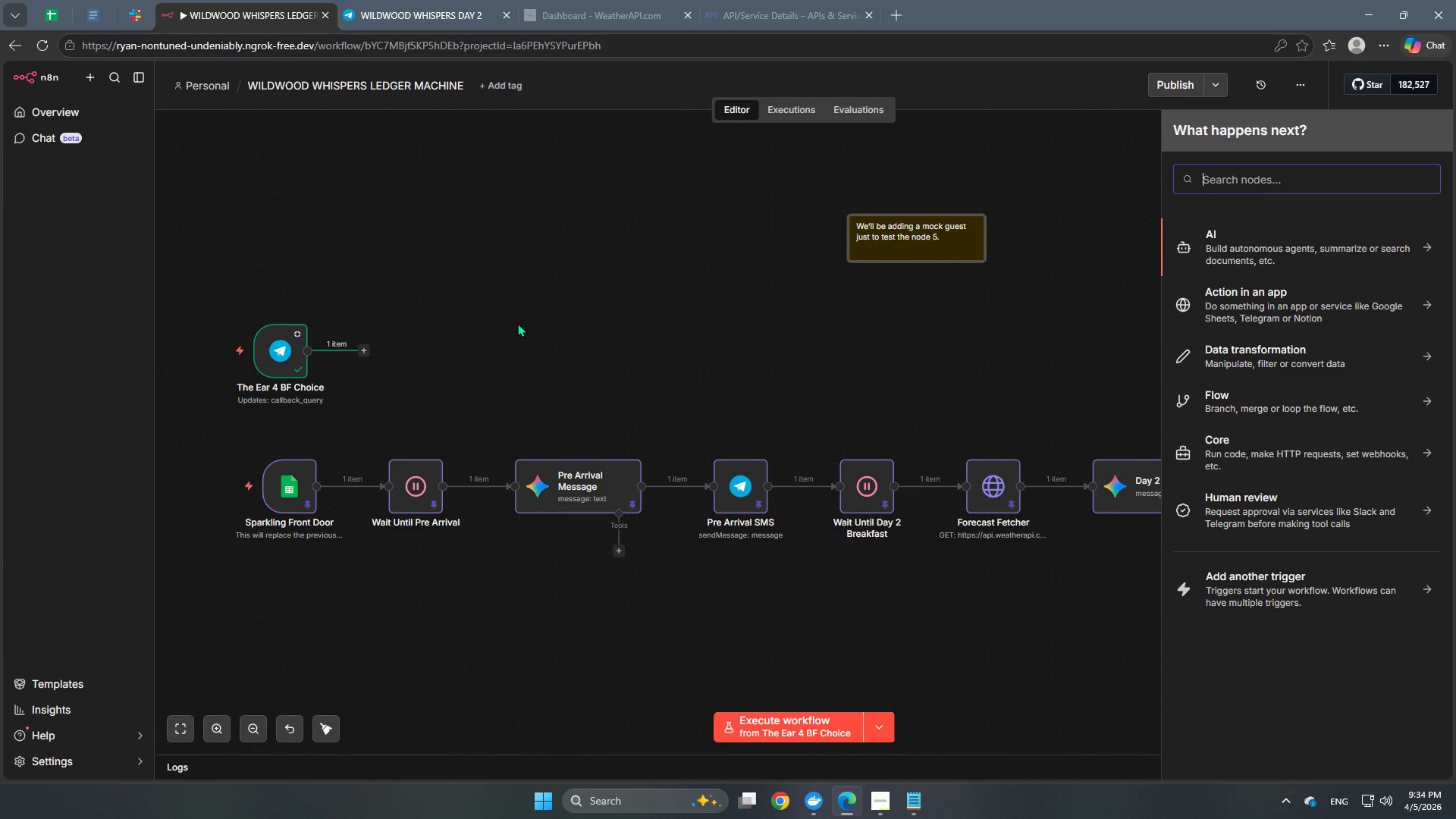 
wait(26.55)
 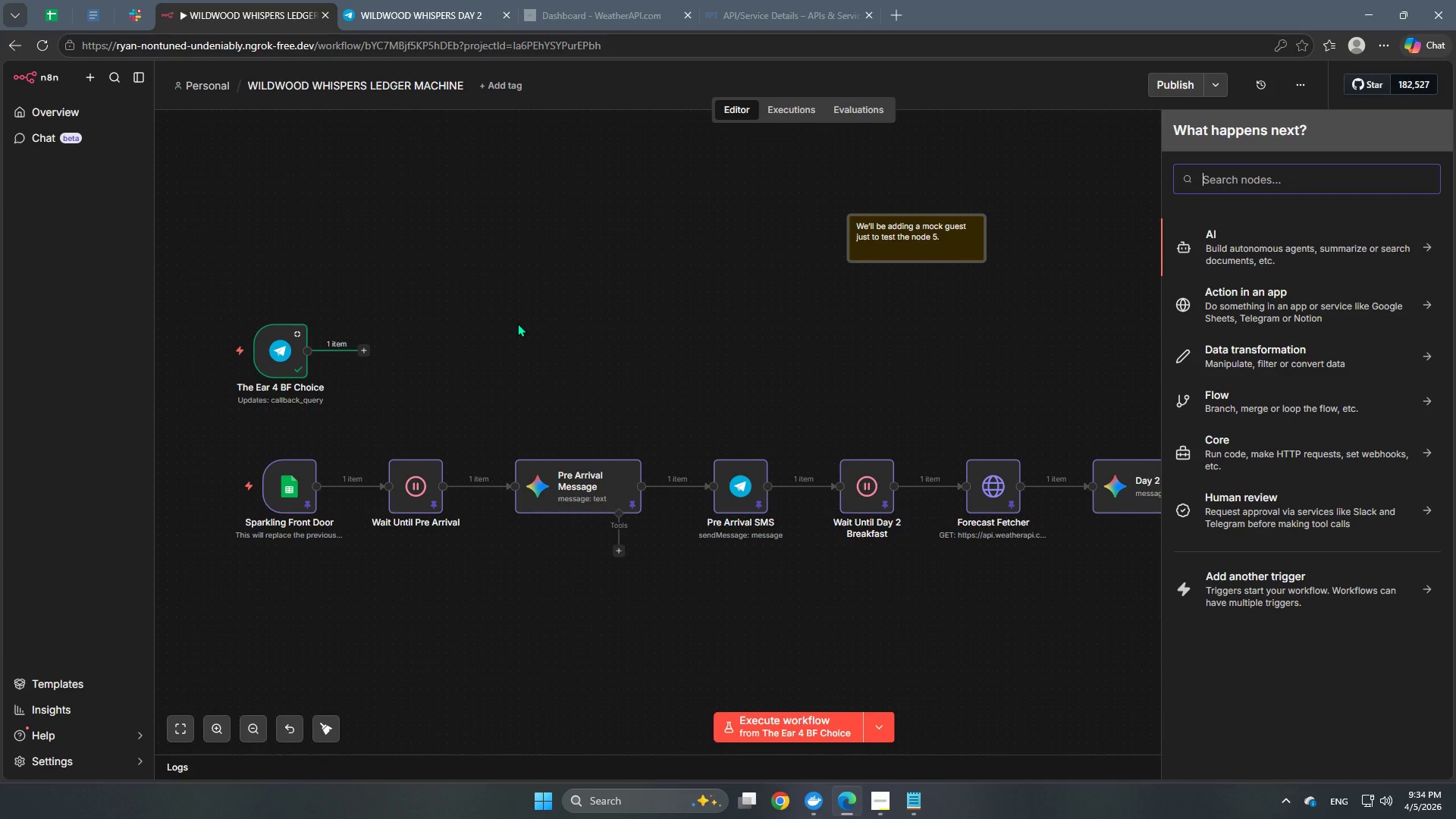 
type(google)
 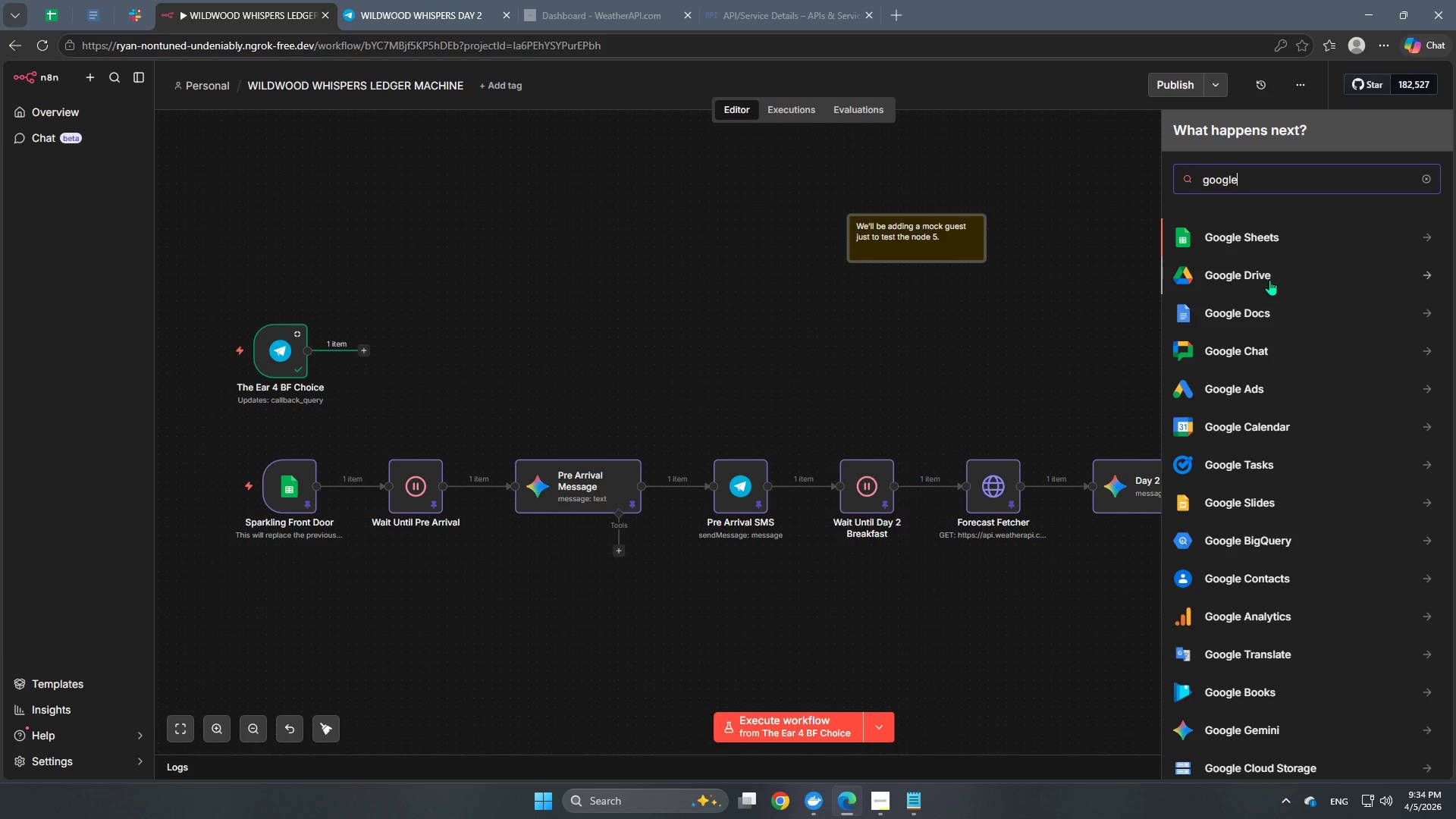 
wait(12.74)
 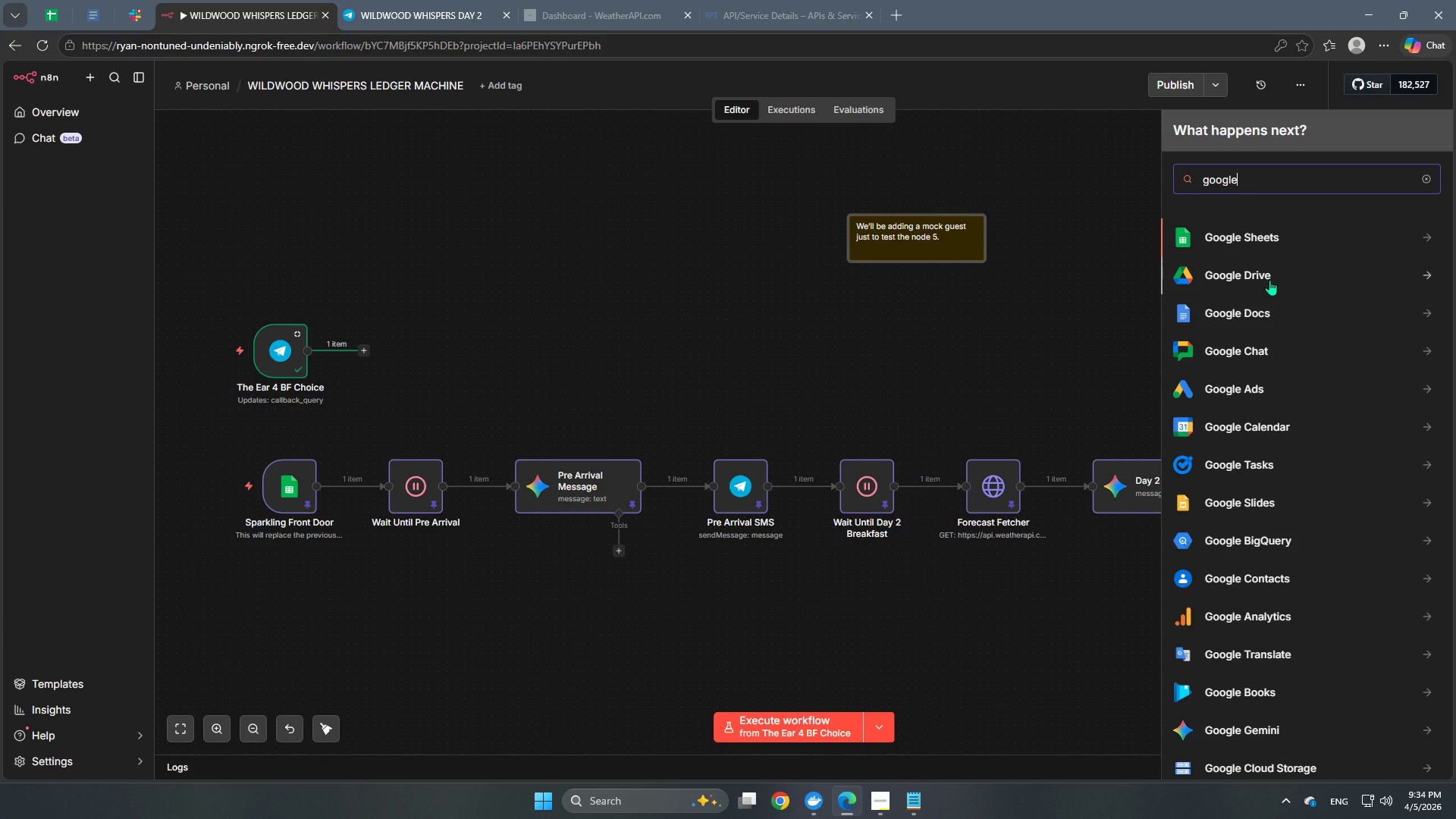 
left_click([1285, 237])
 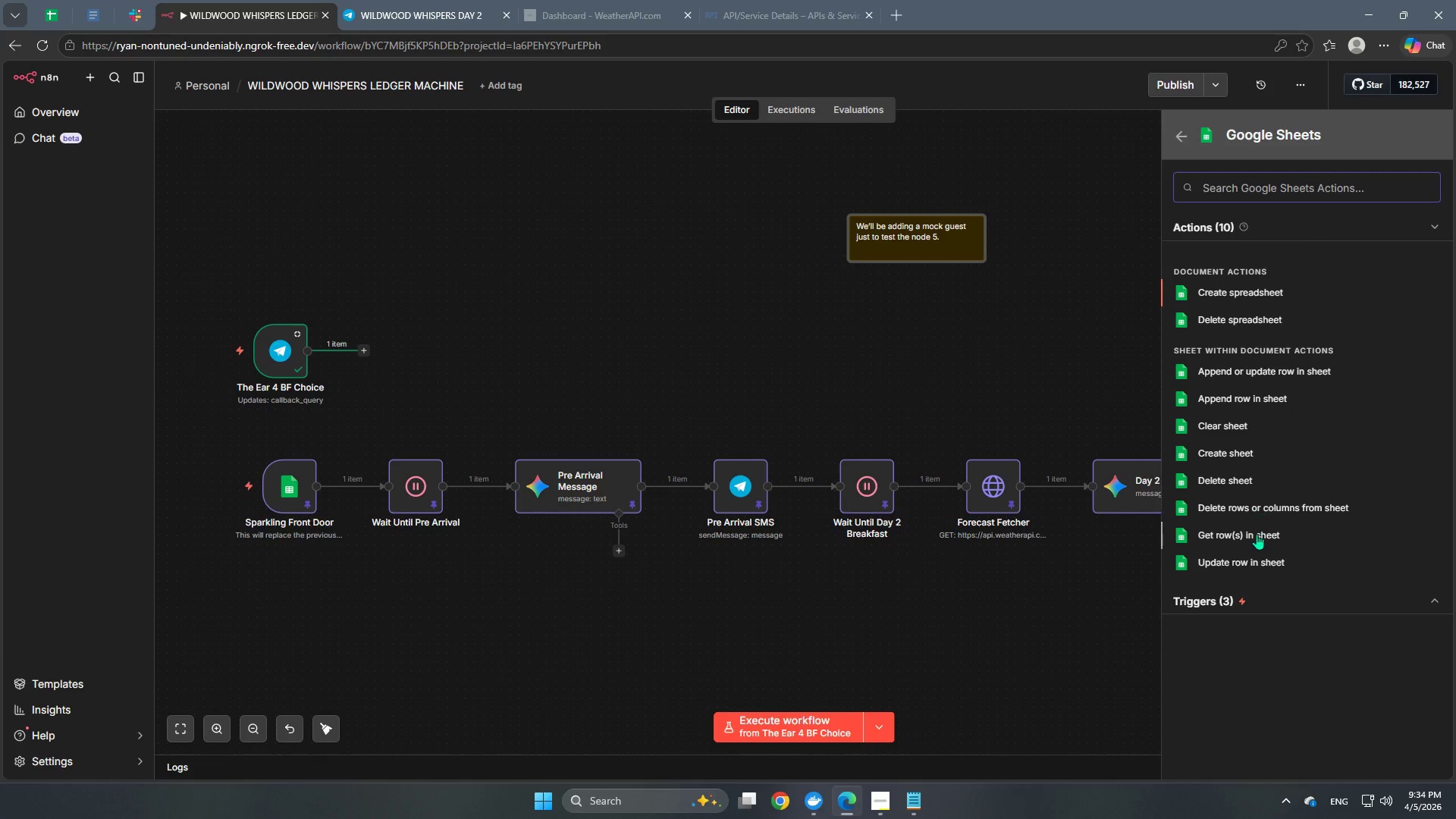 
left_click([1258, 560])
 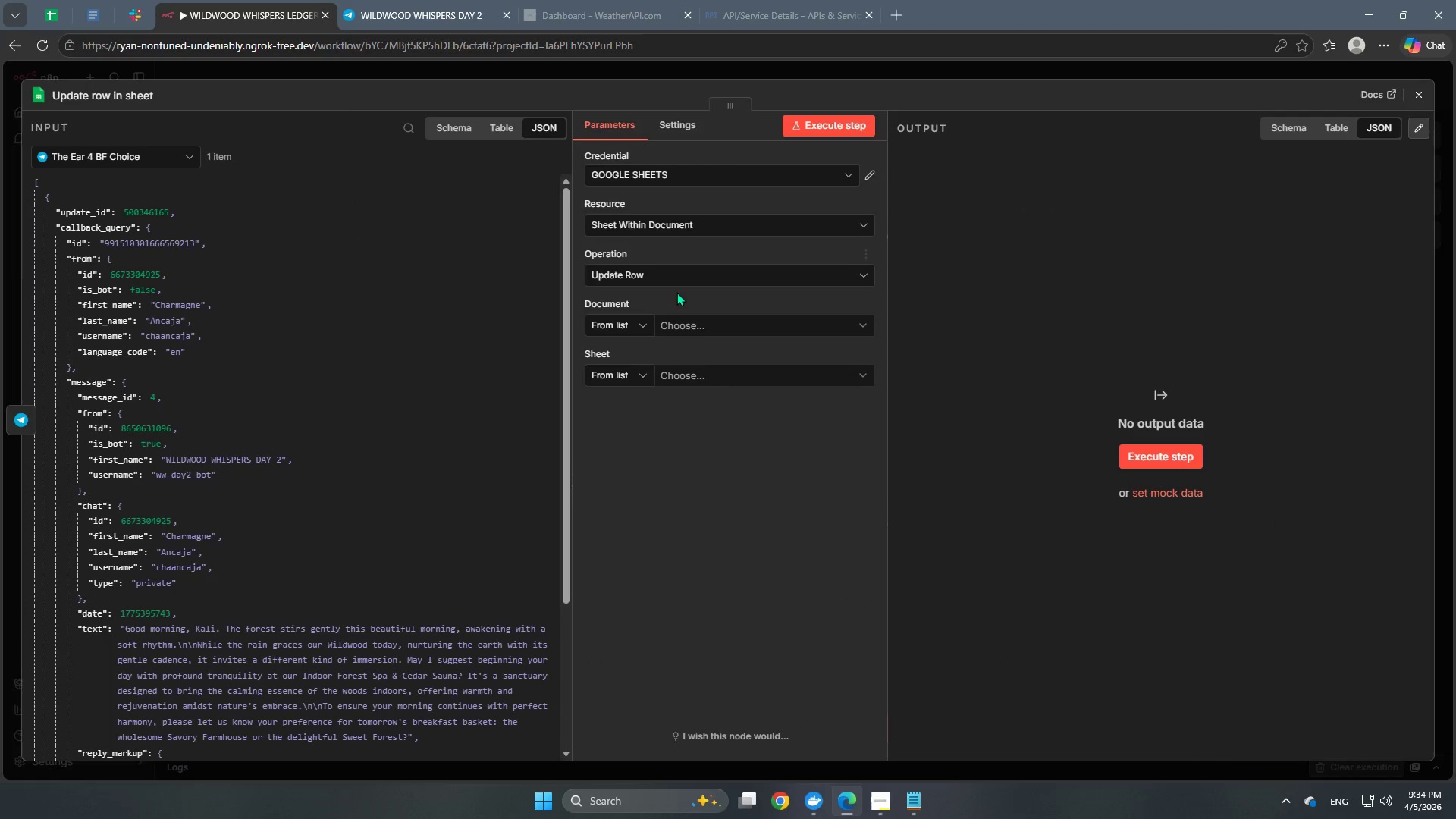 
left_click([689, 325])
 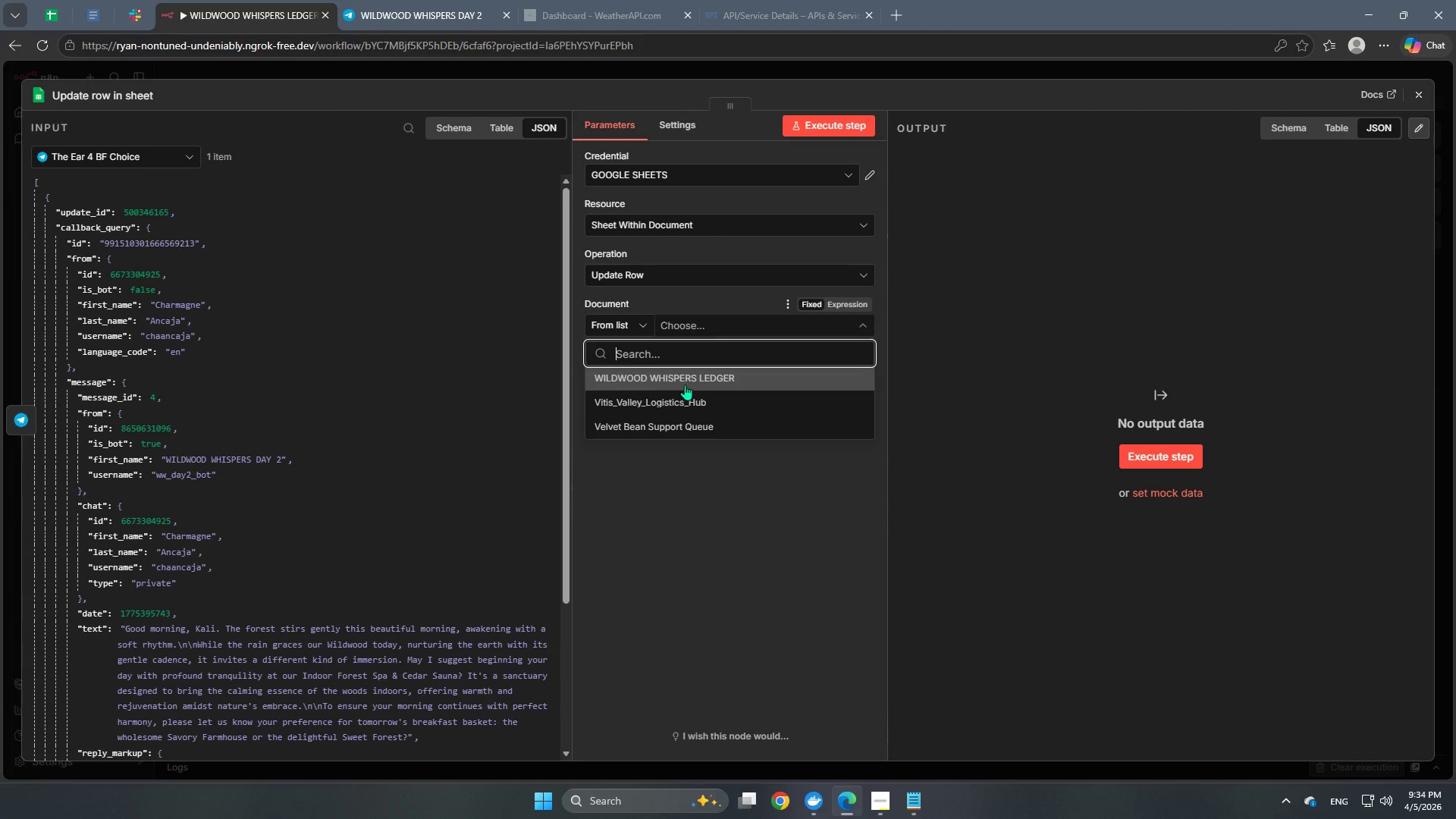 
left_click([707, 375])
 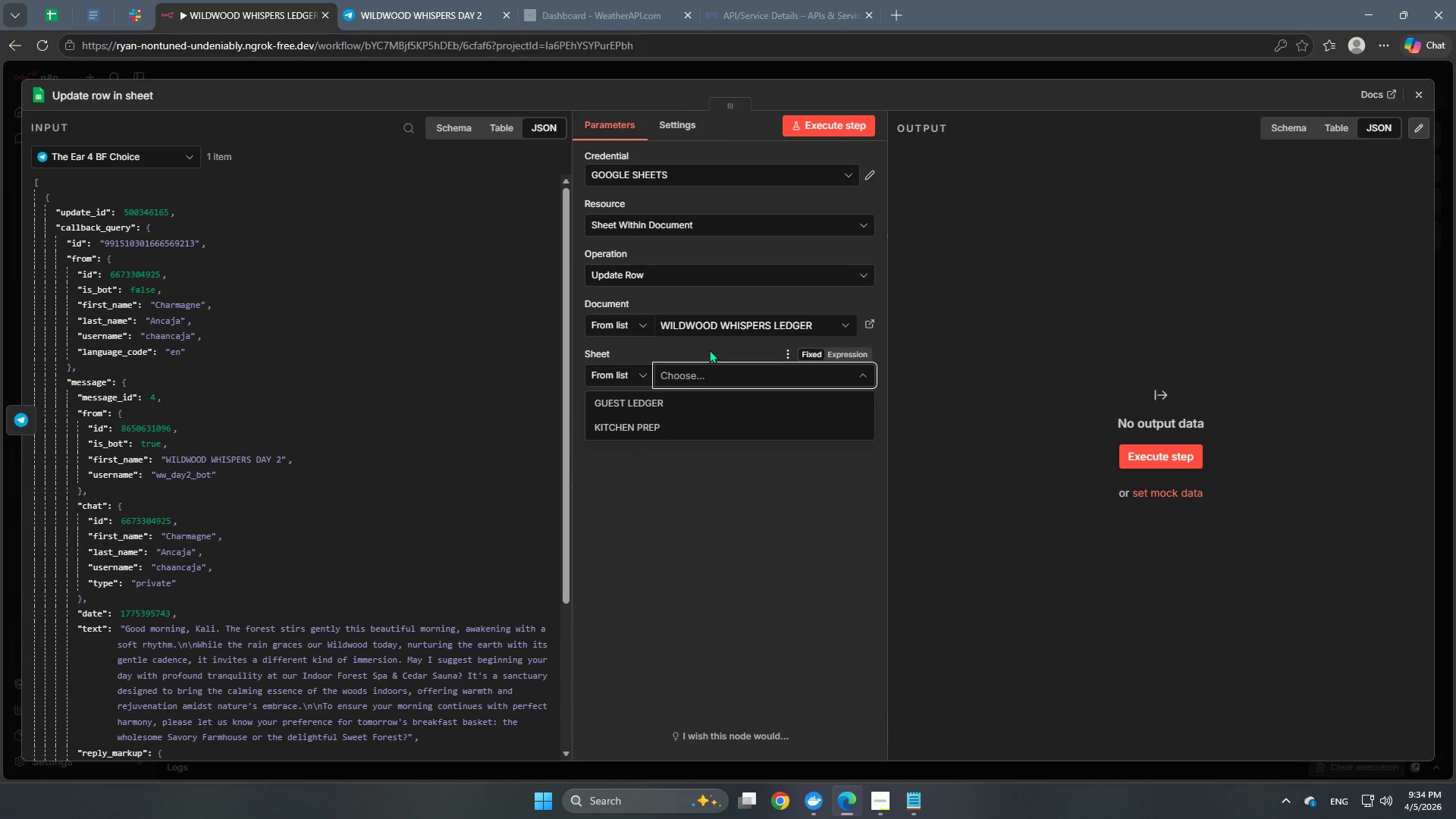 
wait(6.33)
 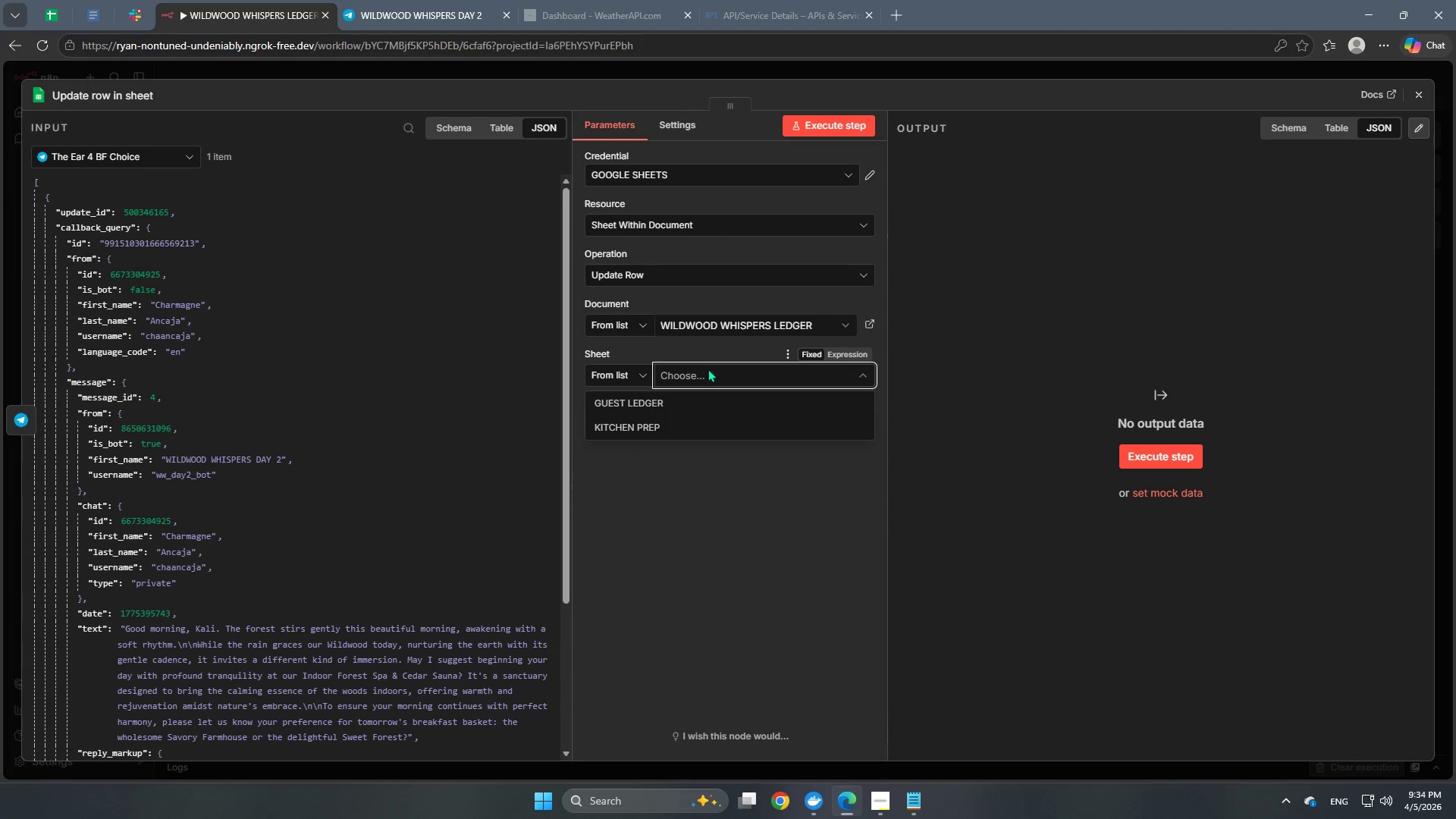 
left_click([654, 397])
 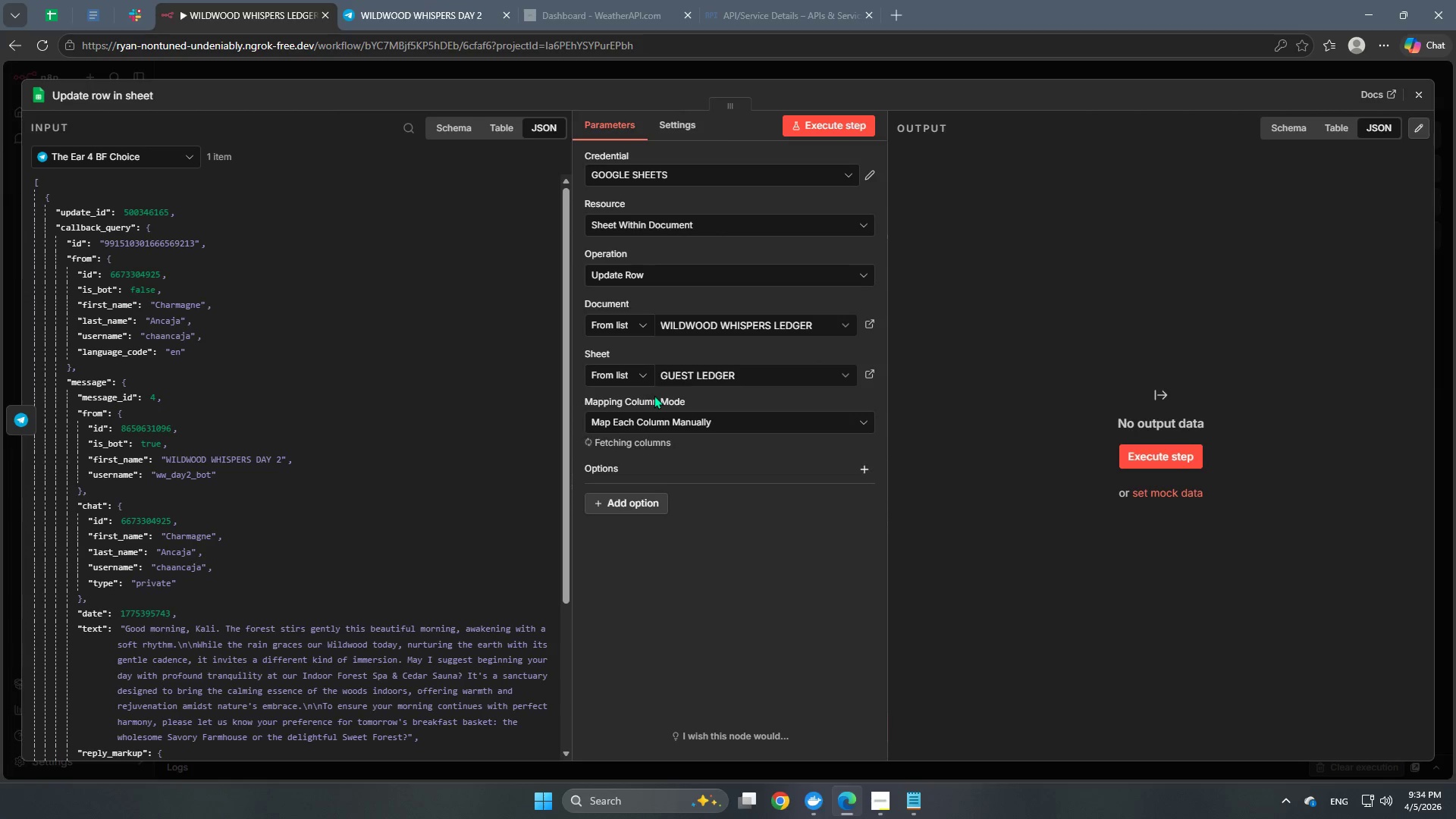 
mouse_move([622, 346])
 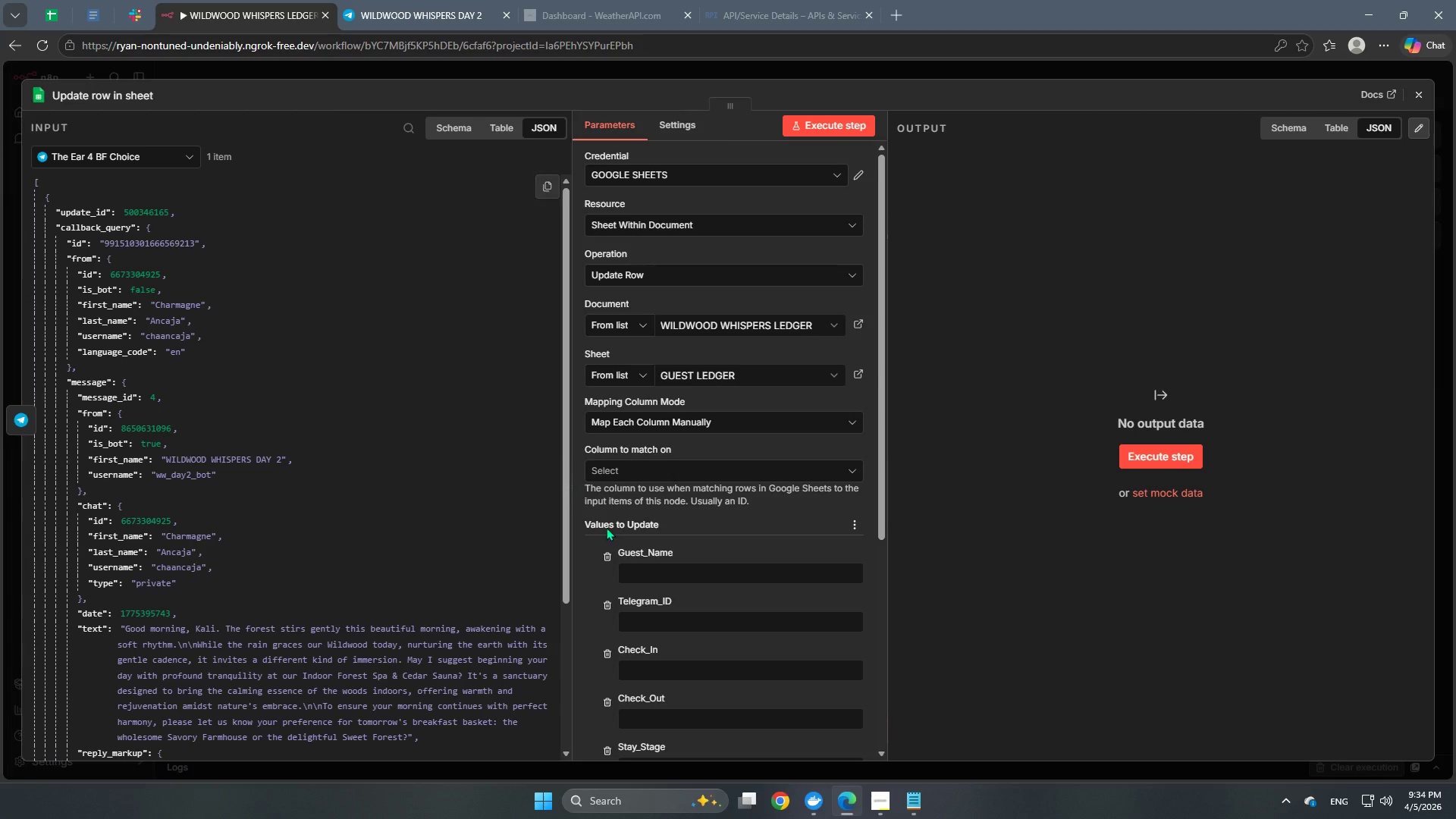 
scroll: coordinate [622, 539], scroll_direction: down, amount: 4.0
 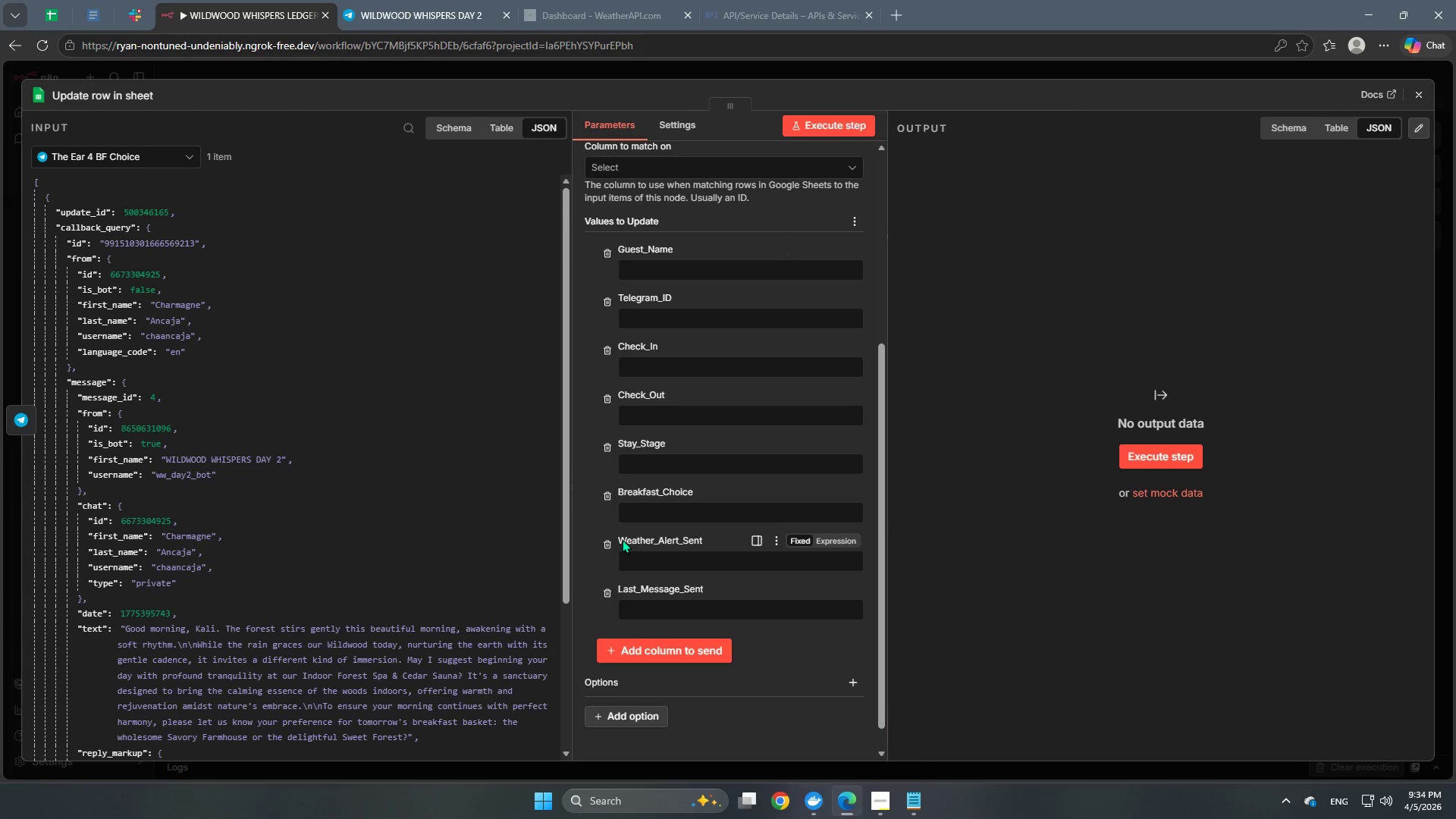 
scroll: coordinate [622, 539], scroll_direction: up, amount: 1.0
 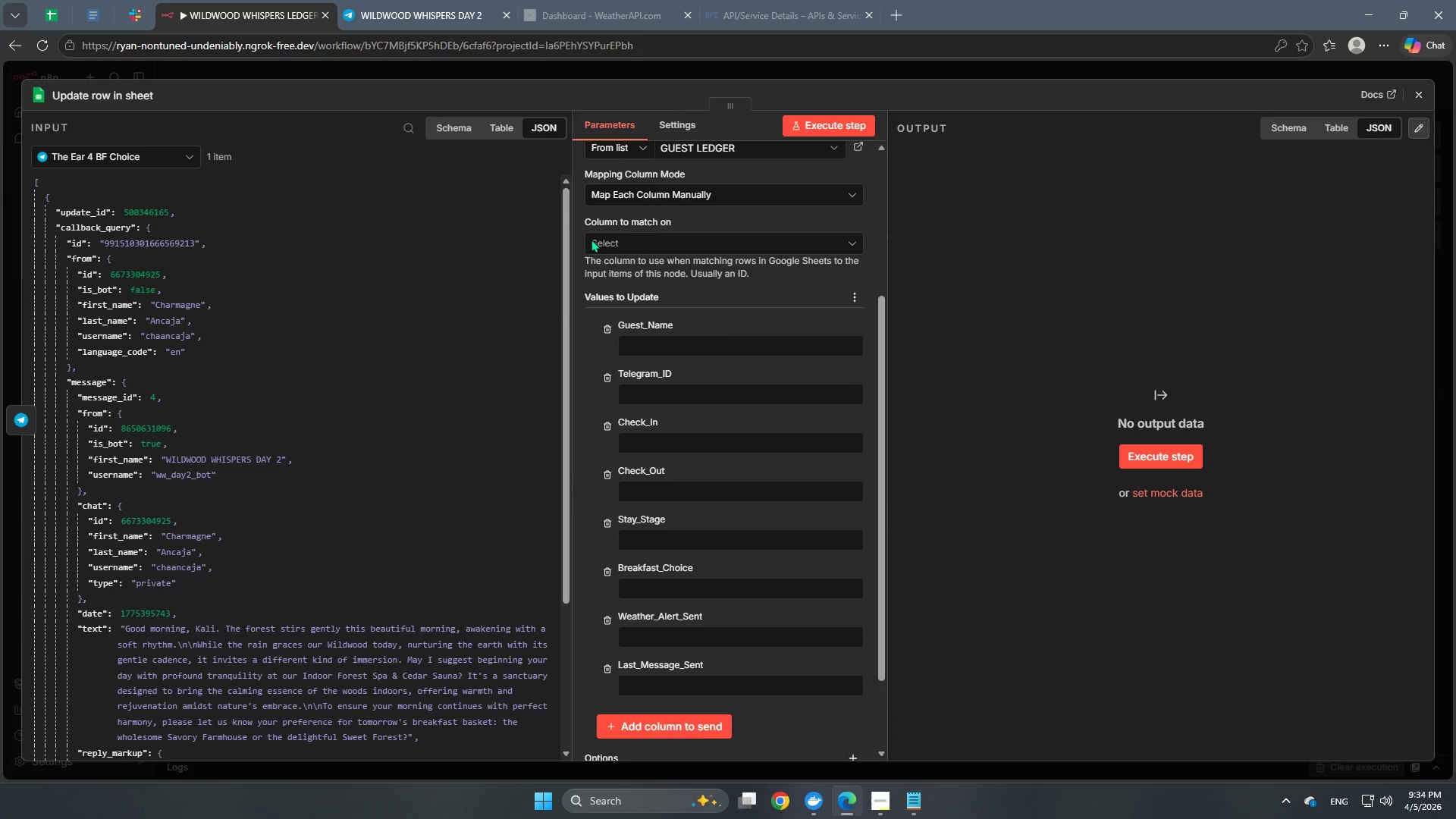 
left_click([652, 237])
 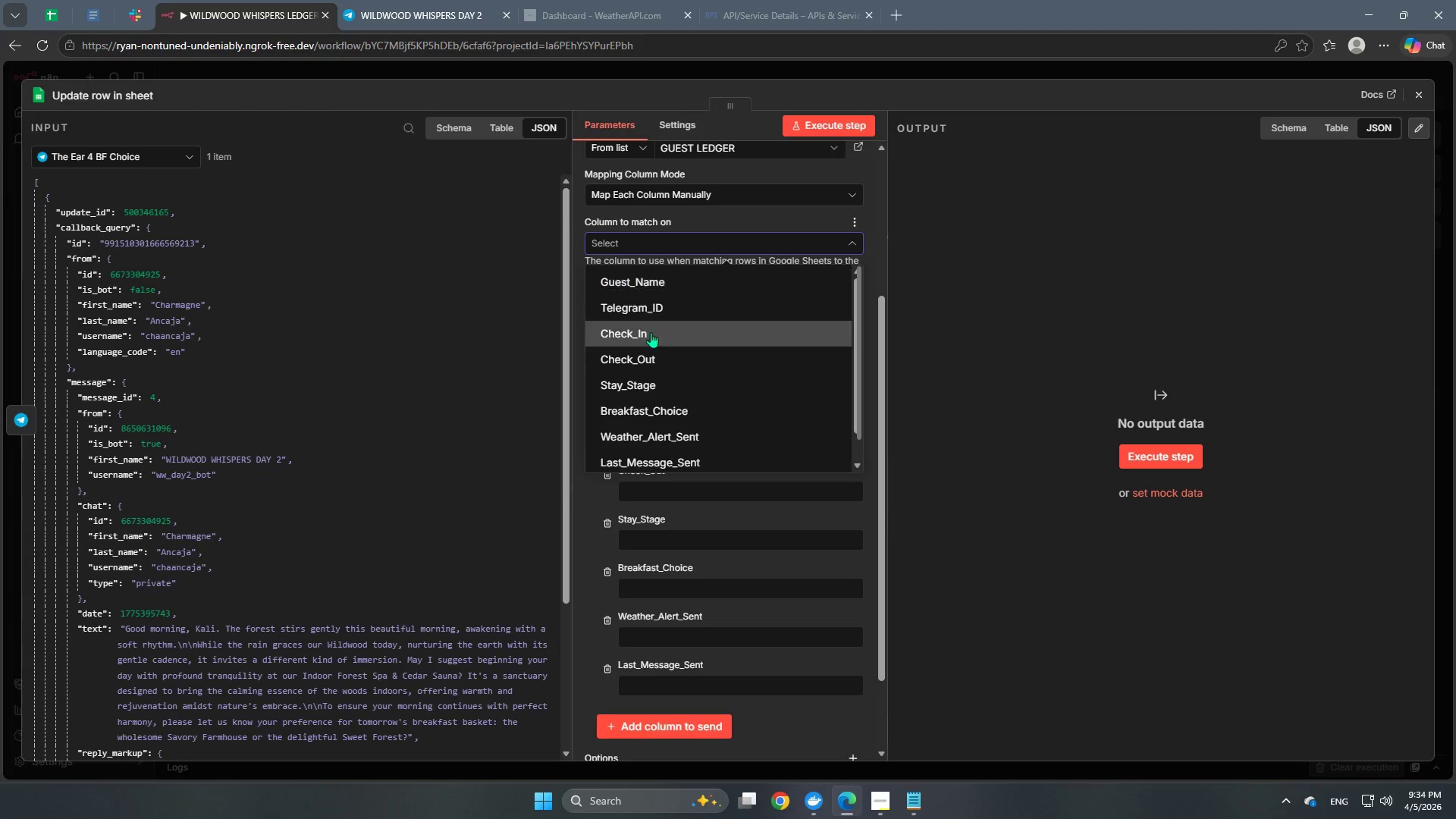 
scroll: coordinate [648, 390], scroll_direction: down, amount: 6.0
 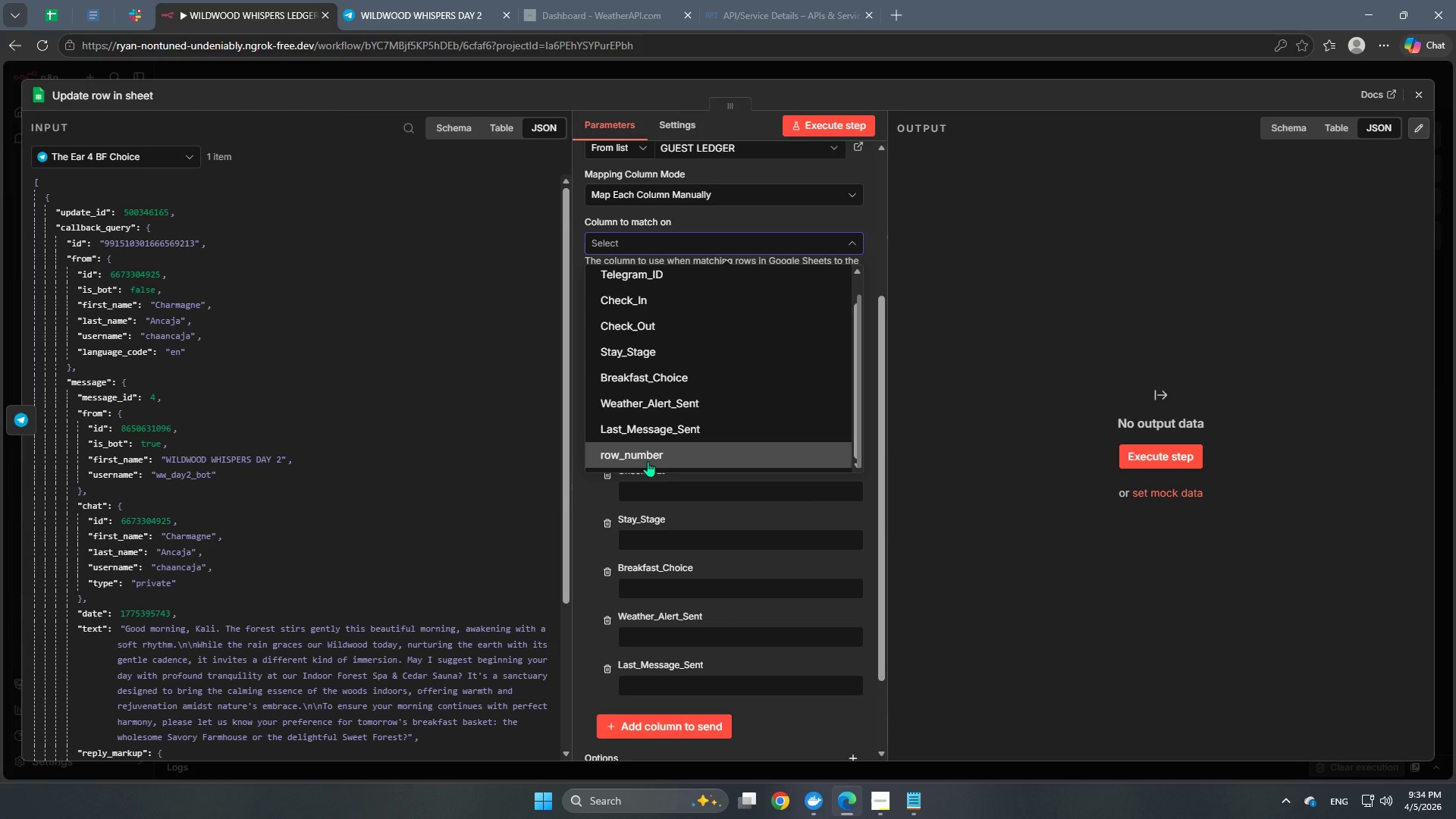 
left_click([648, 461])
 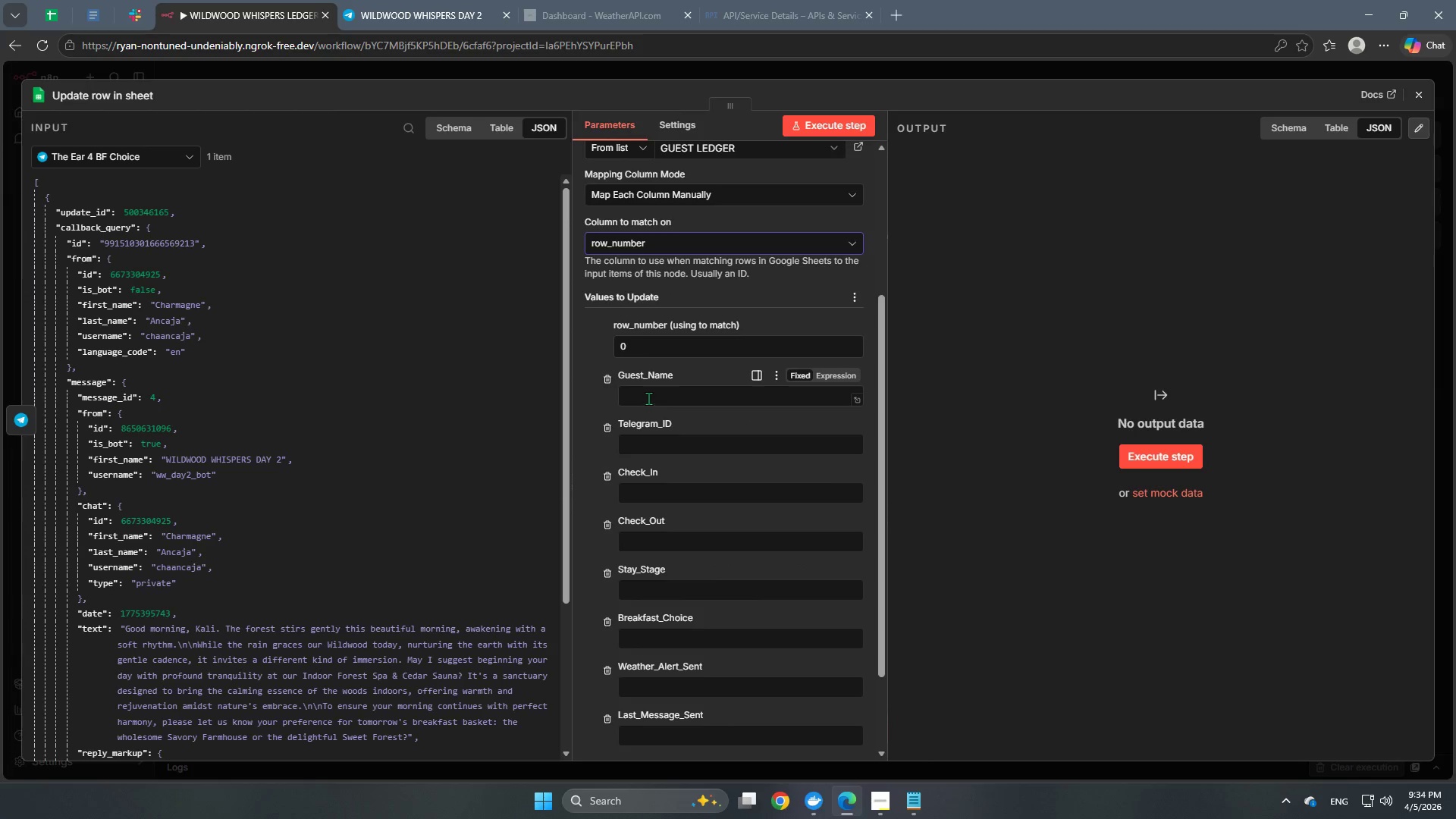 
left_click([660, 343])
 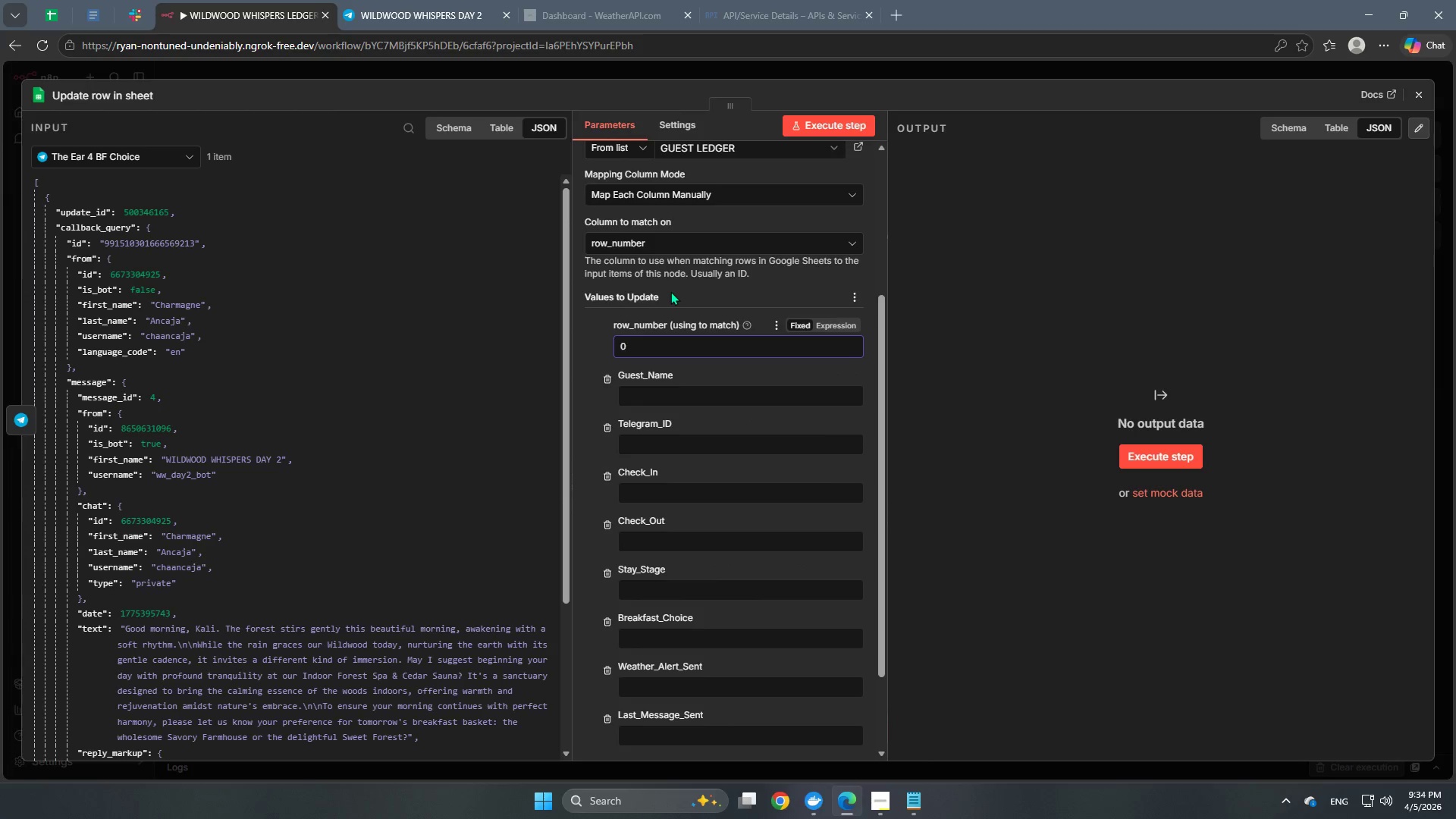 
key(Backspace)
 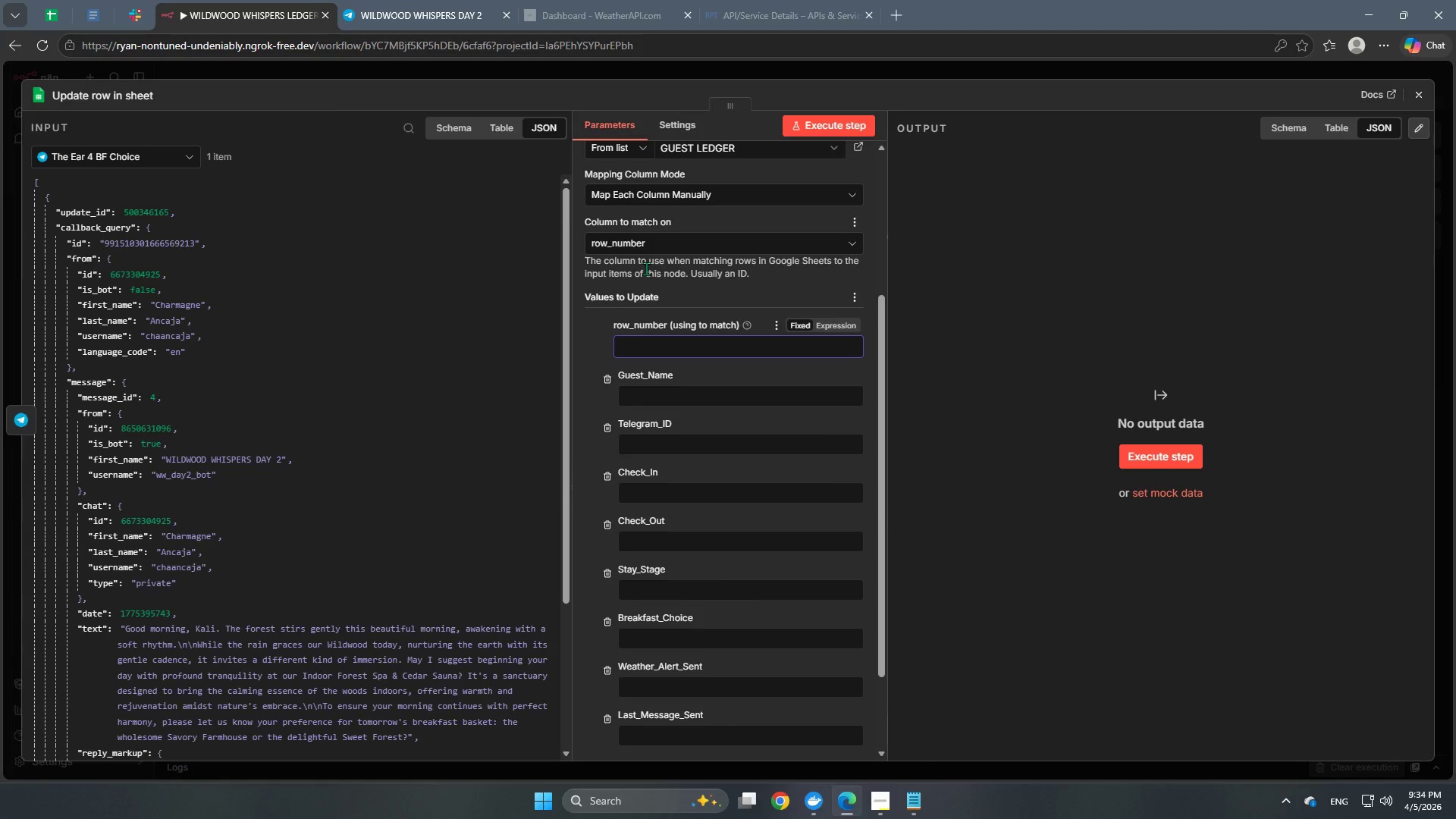 
key(Numpad2)
 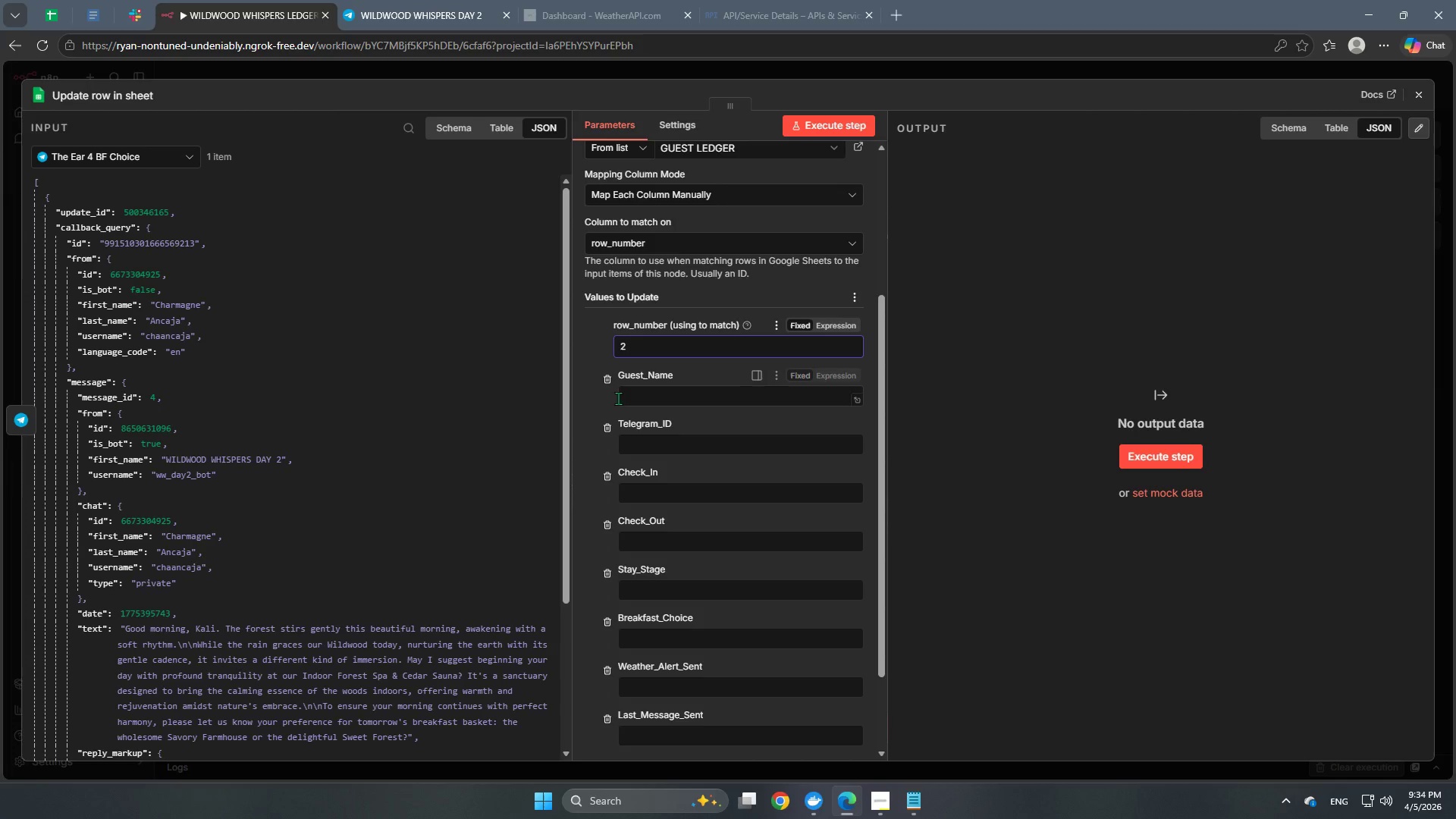 
scroll: coordinate [201, 682], scroll_direction: down, amount: 13.0
 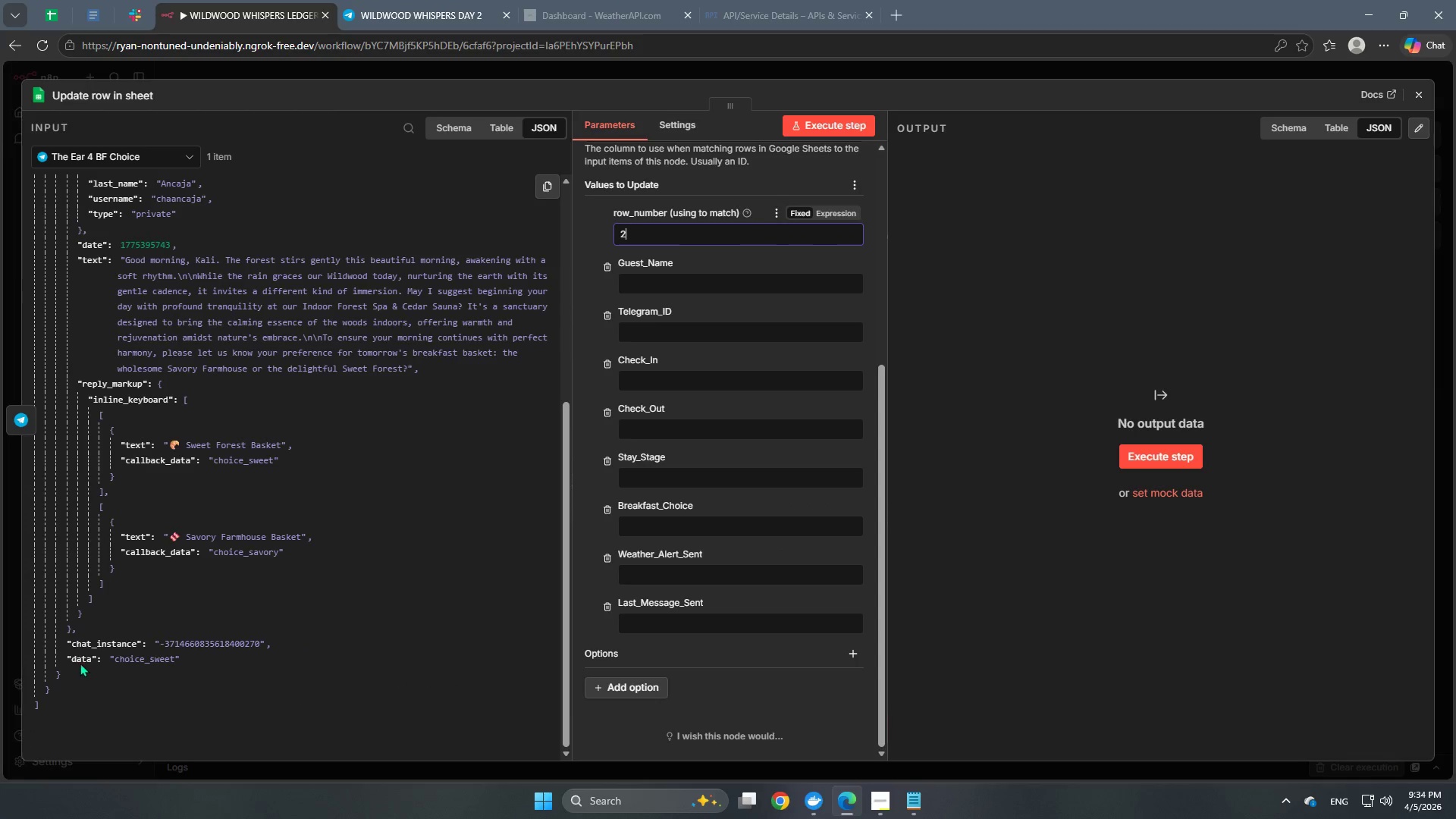 
left_click_drag(start_coordinate=[80, 660], to_coordinate=[659, 626])
 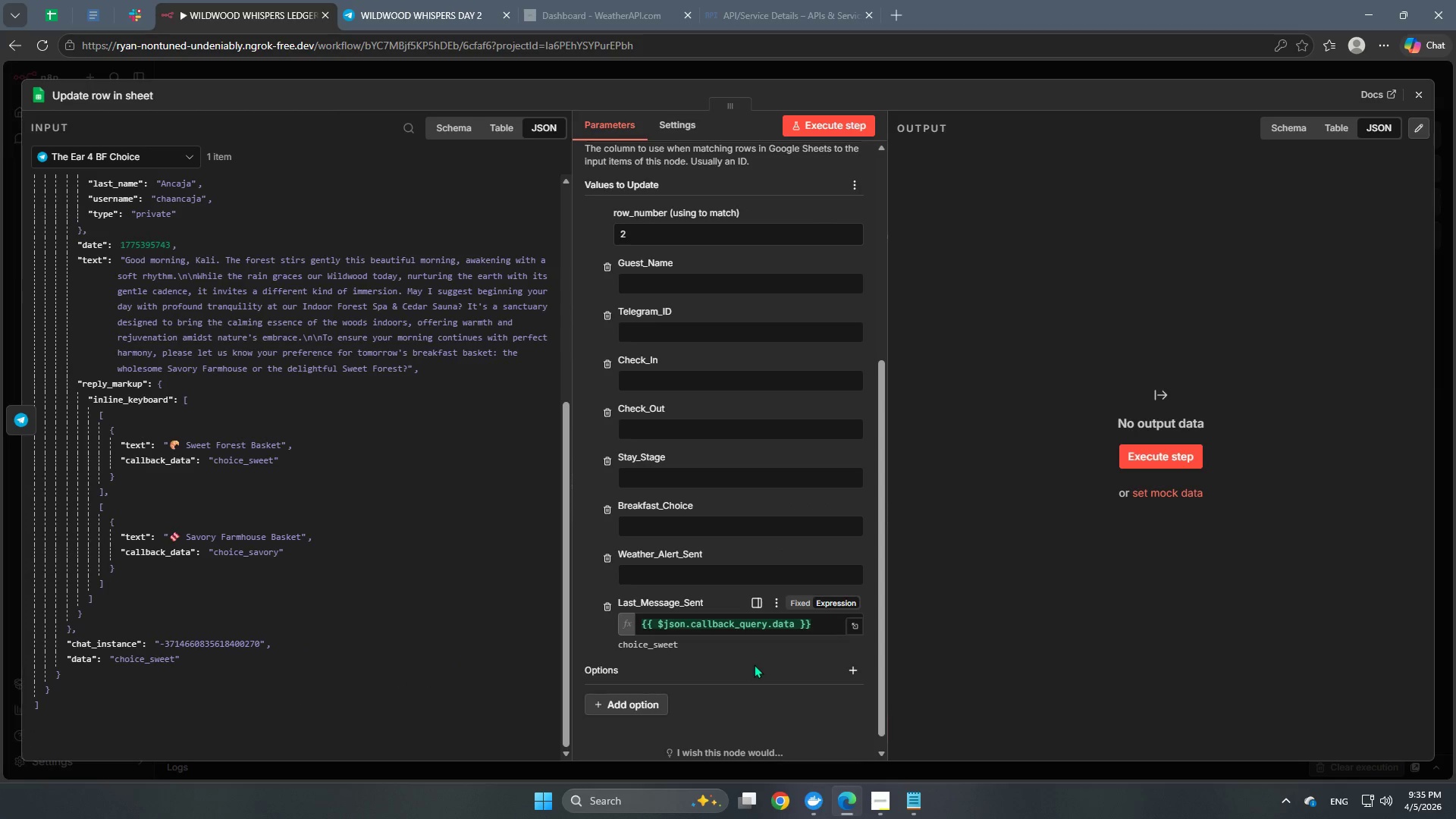 
left_click([770, 660])
 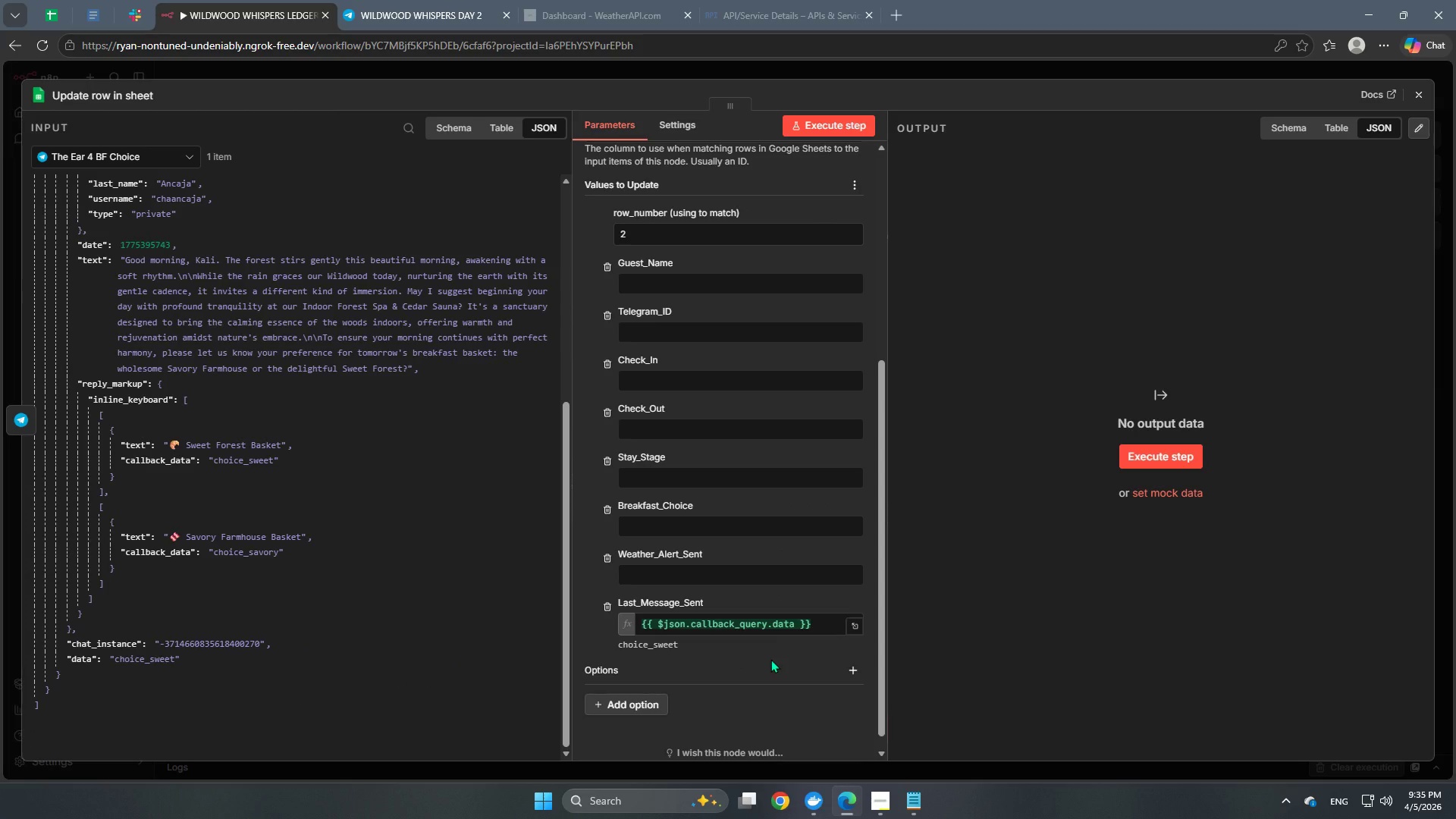 
wait(11.88)
 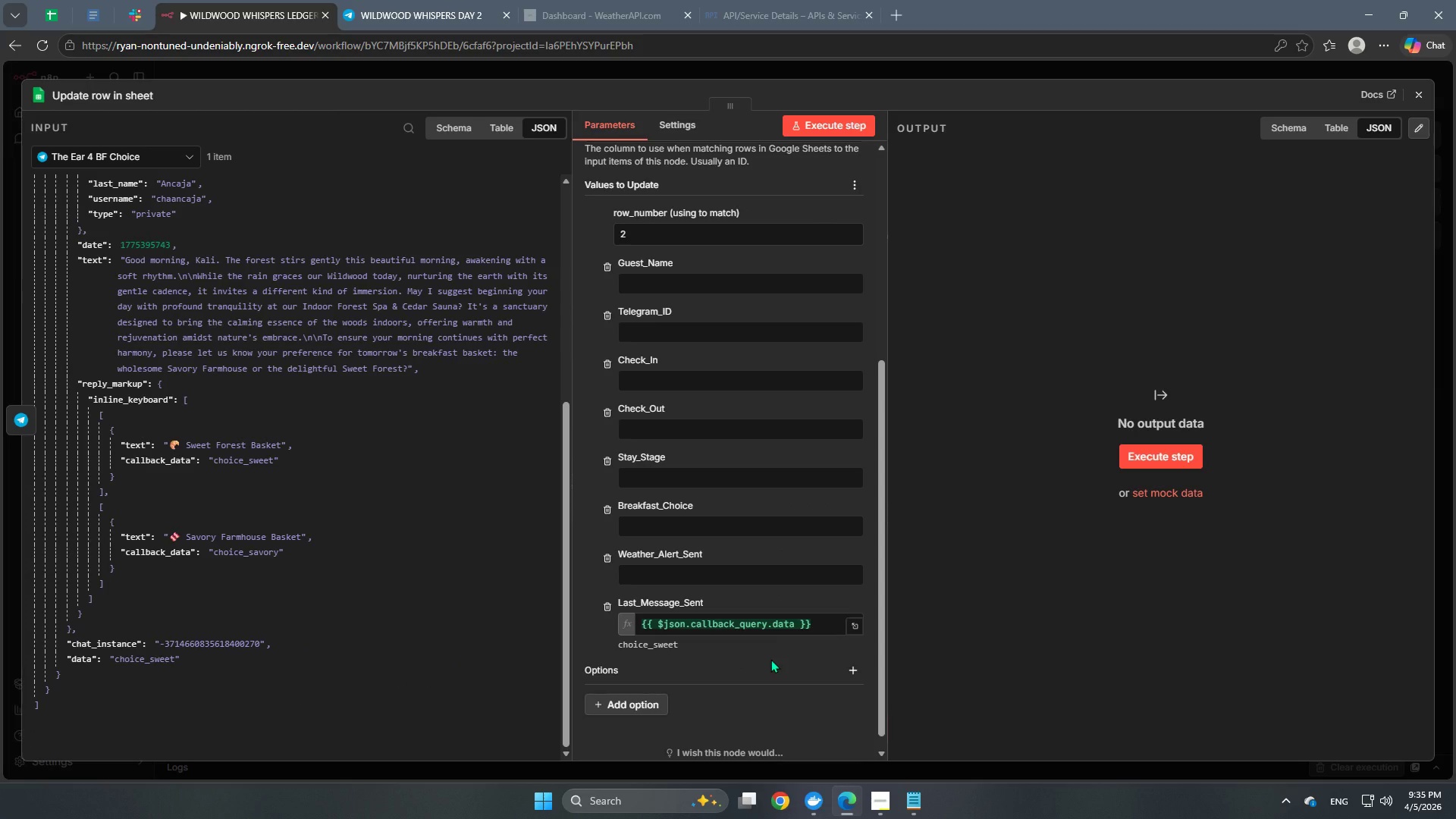 
scroll: coordinate [756, 476], scroll_direction: up, amount: 2.0
 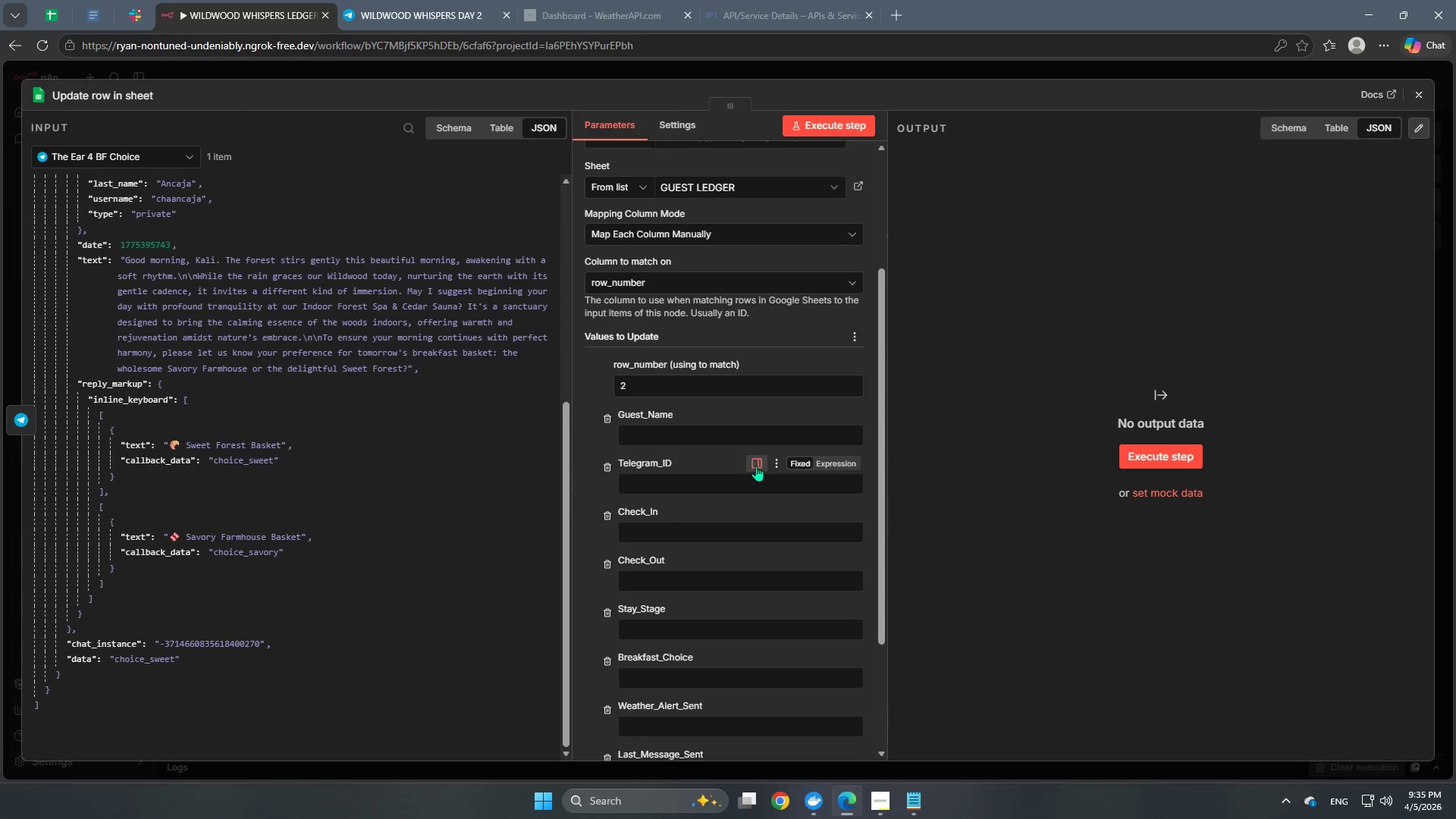 
scroll: coordinate [756, 466], scroll_direction: down, amount: 1.0
 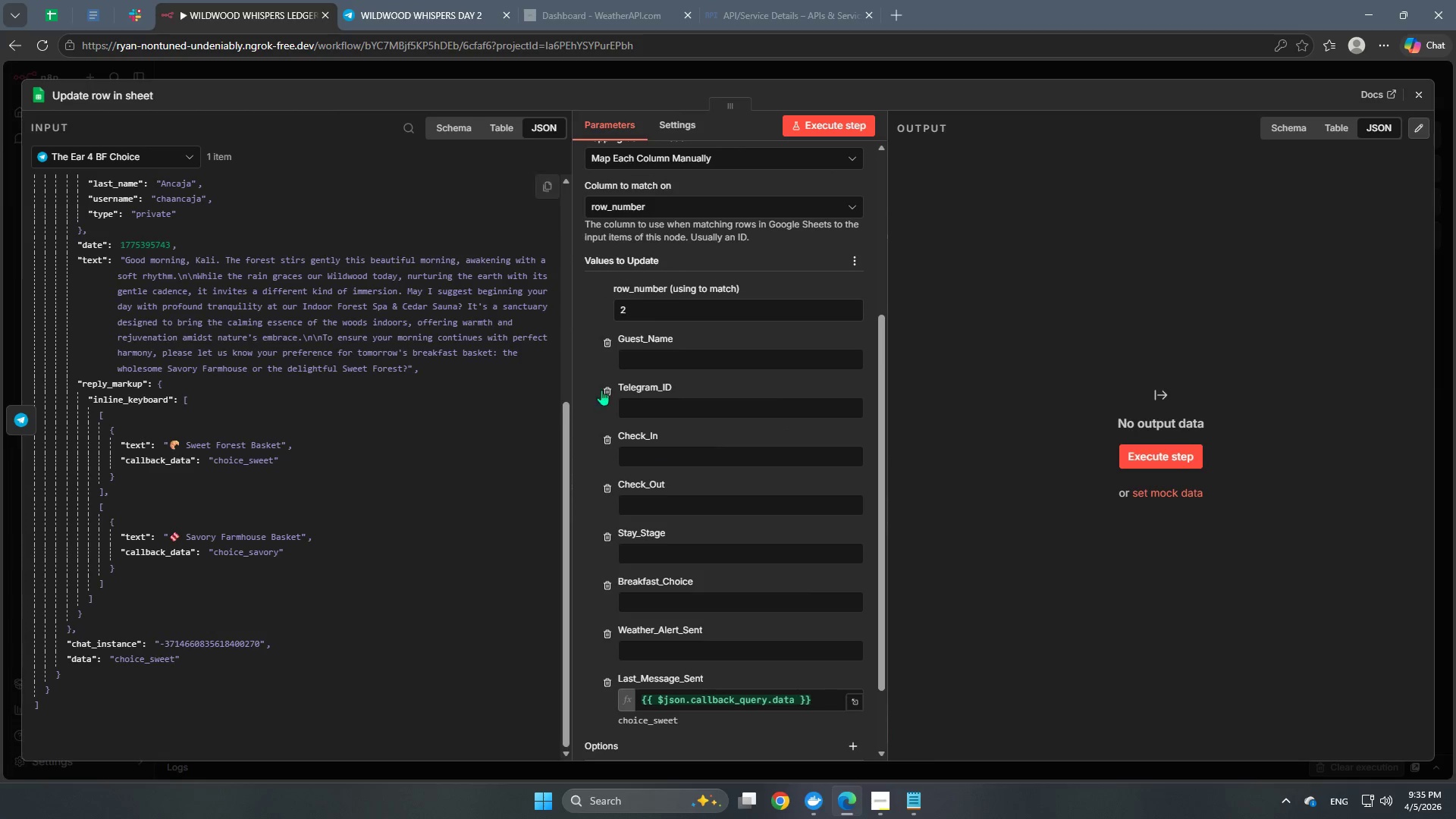 
left_click([648, 402])
 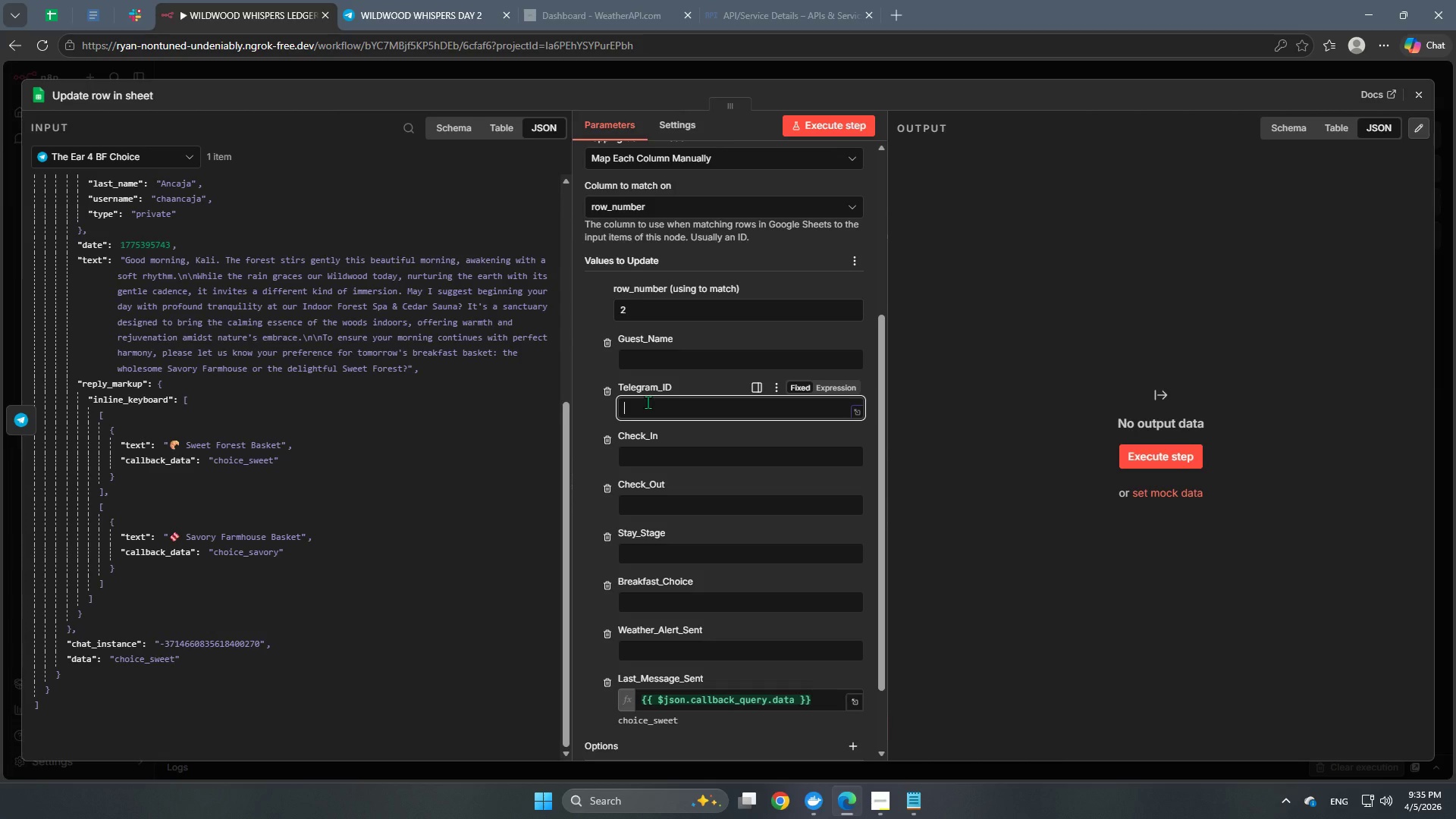 
wait(11.64)
 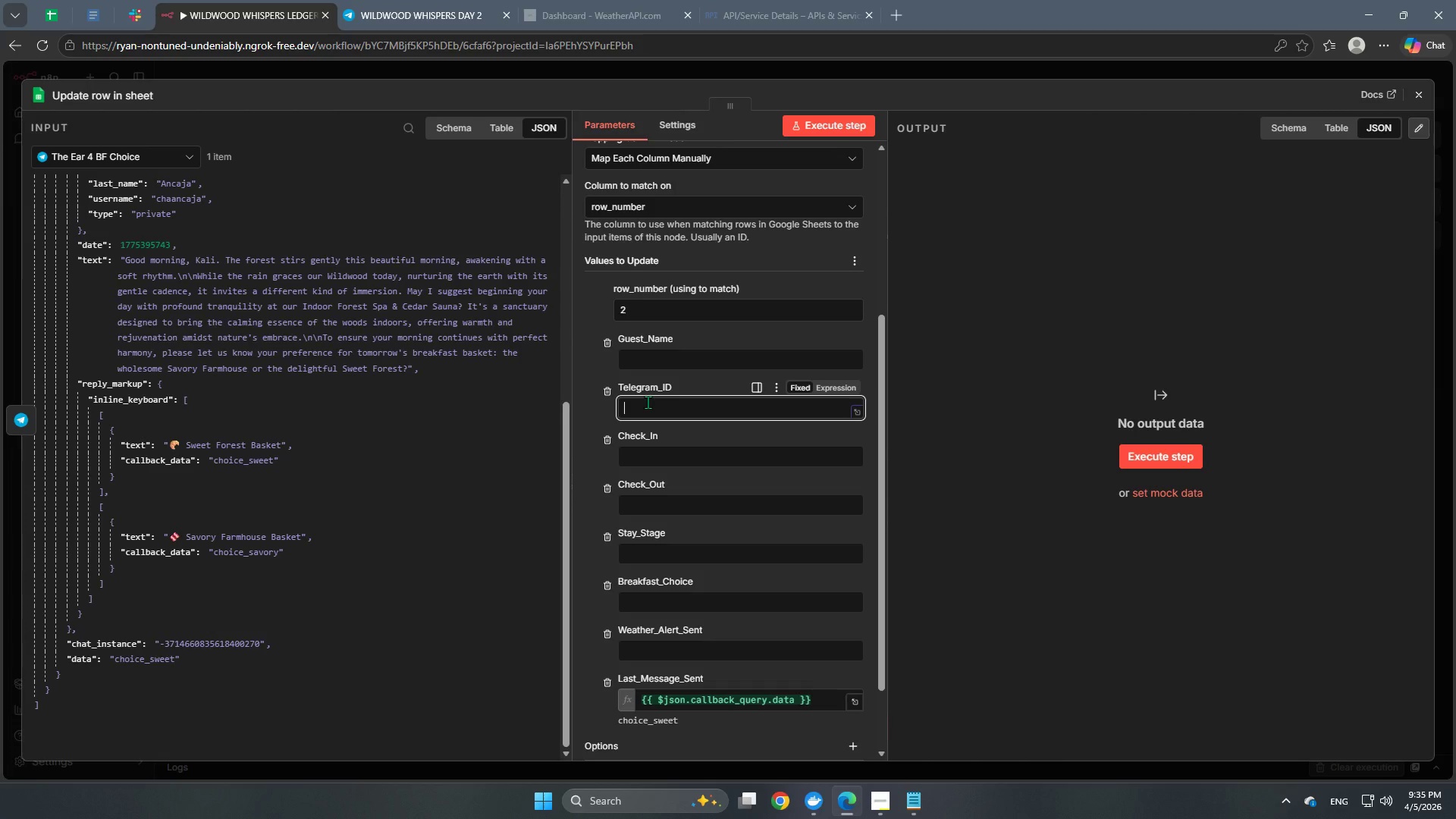 
scroll: coordinate [717, 449], scroll_direction: up, amount: 3.0
 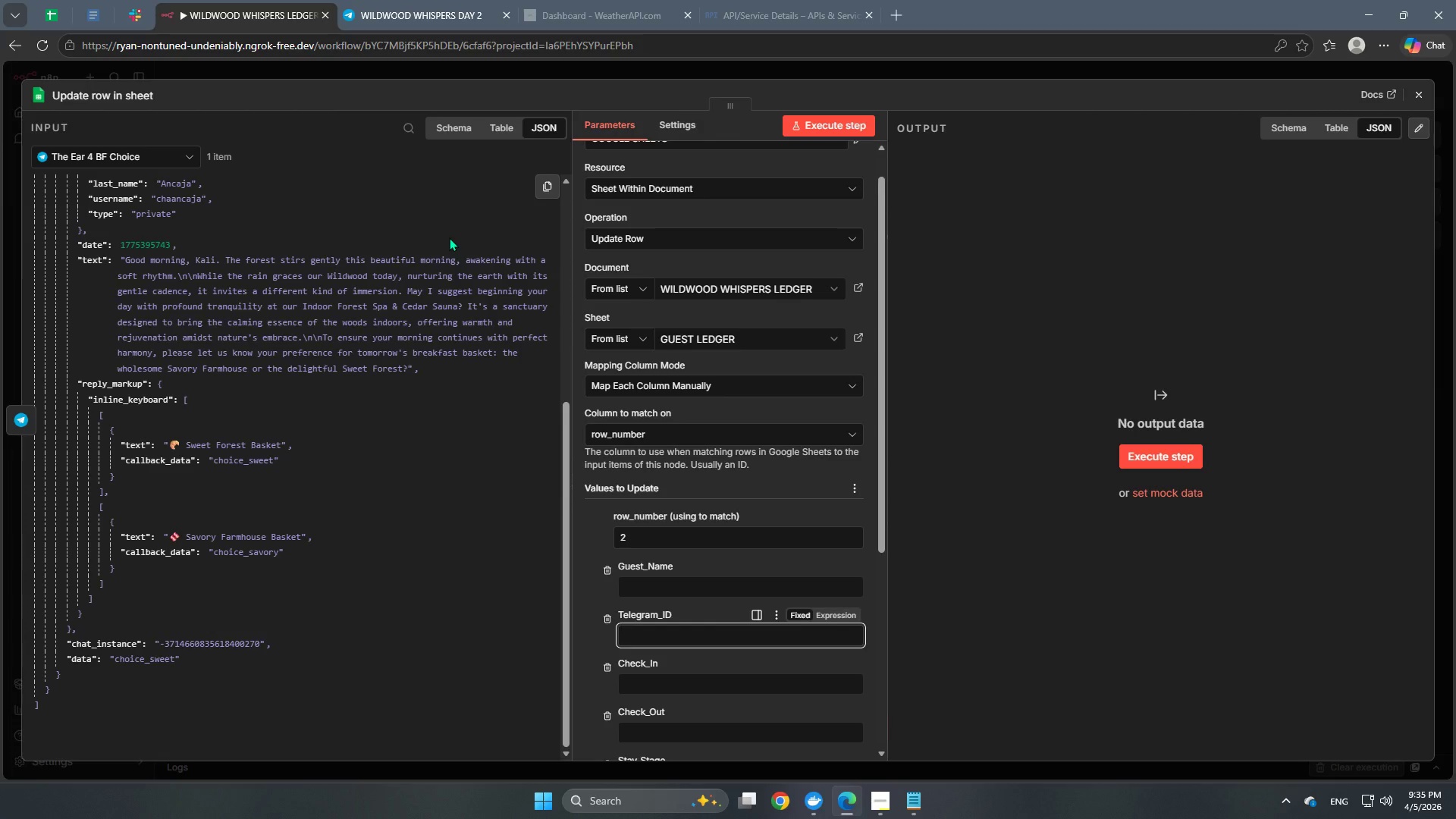 
wait(17.95)
 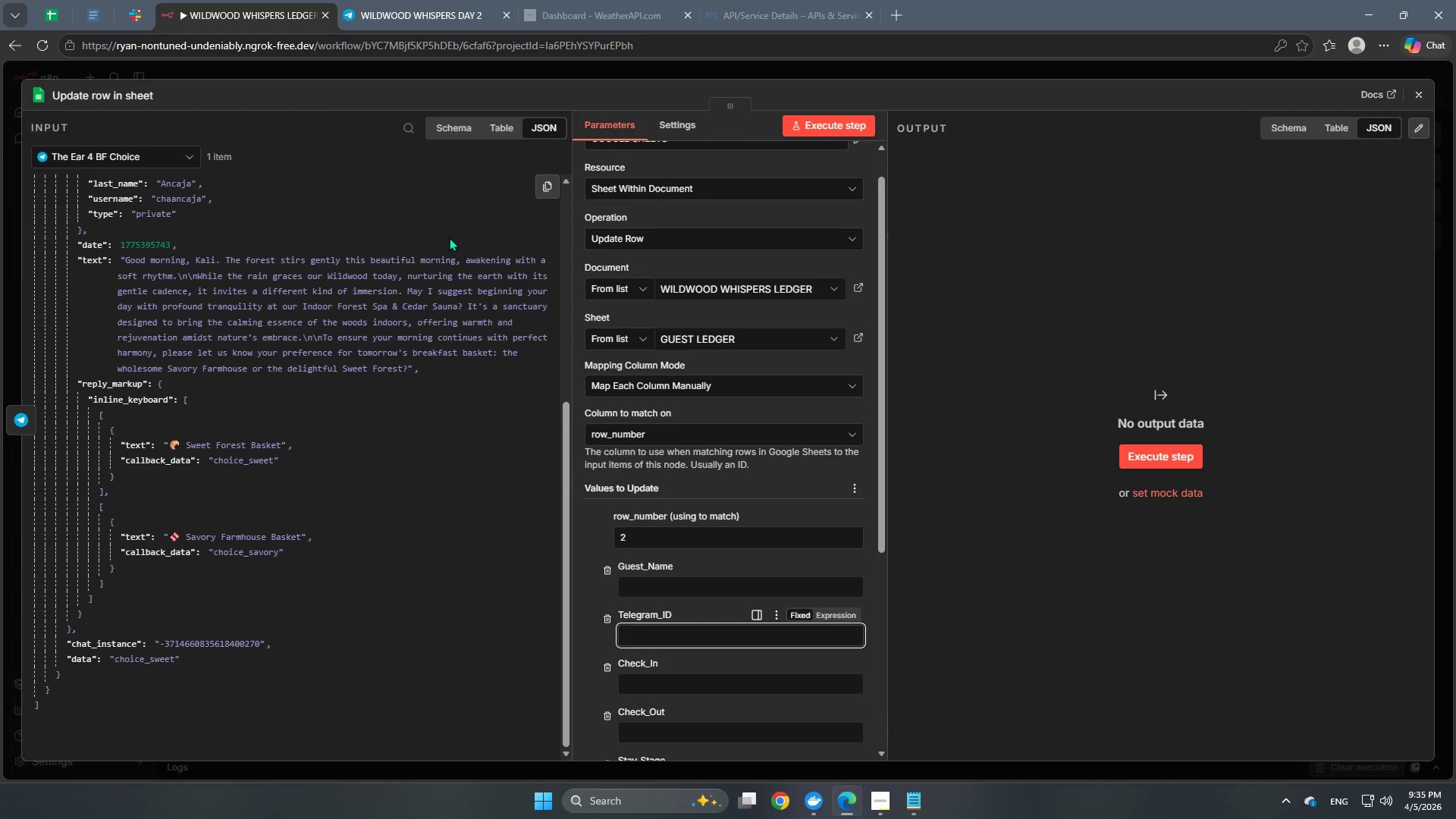 
scroll: coordinate [740, 667], scroll_direction: down, amount: 6.0
 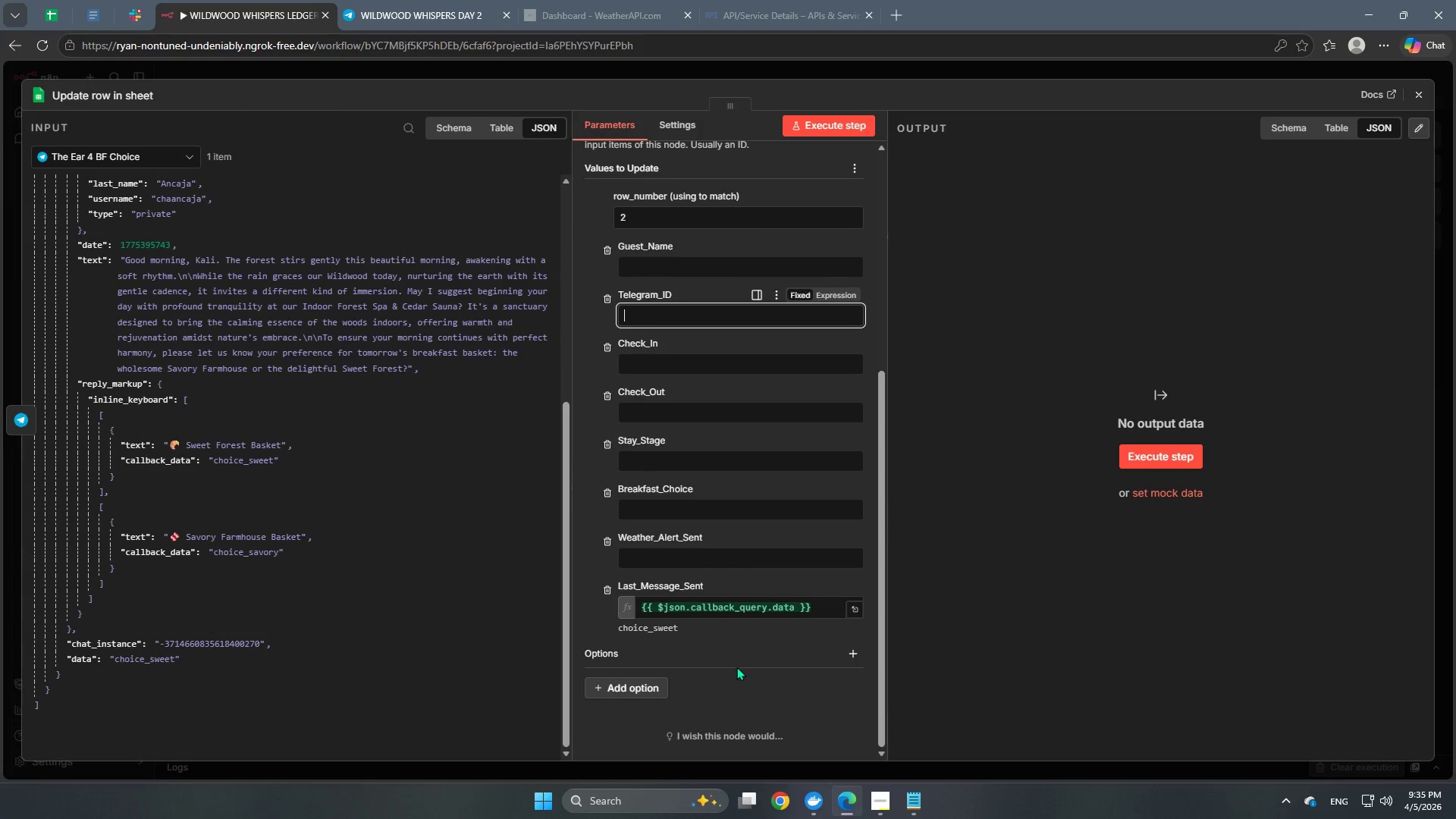 
scroll: coordinate [653, 419], scroll_direction: up, amount: 6.0
 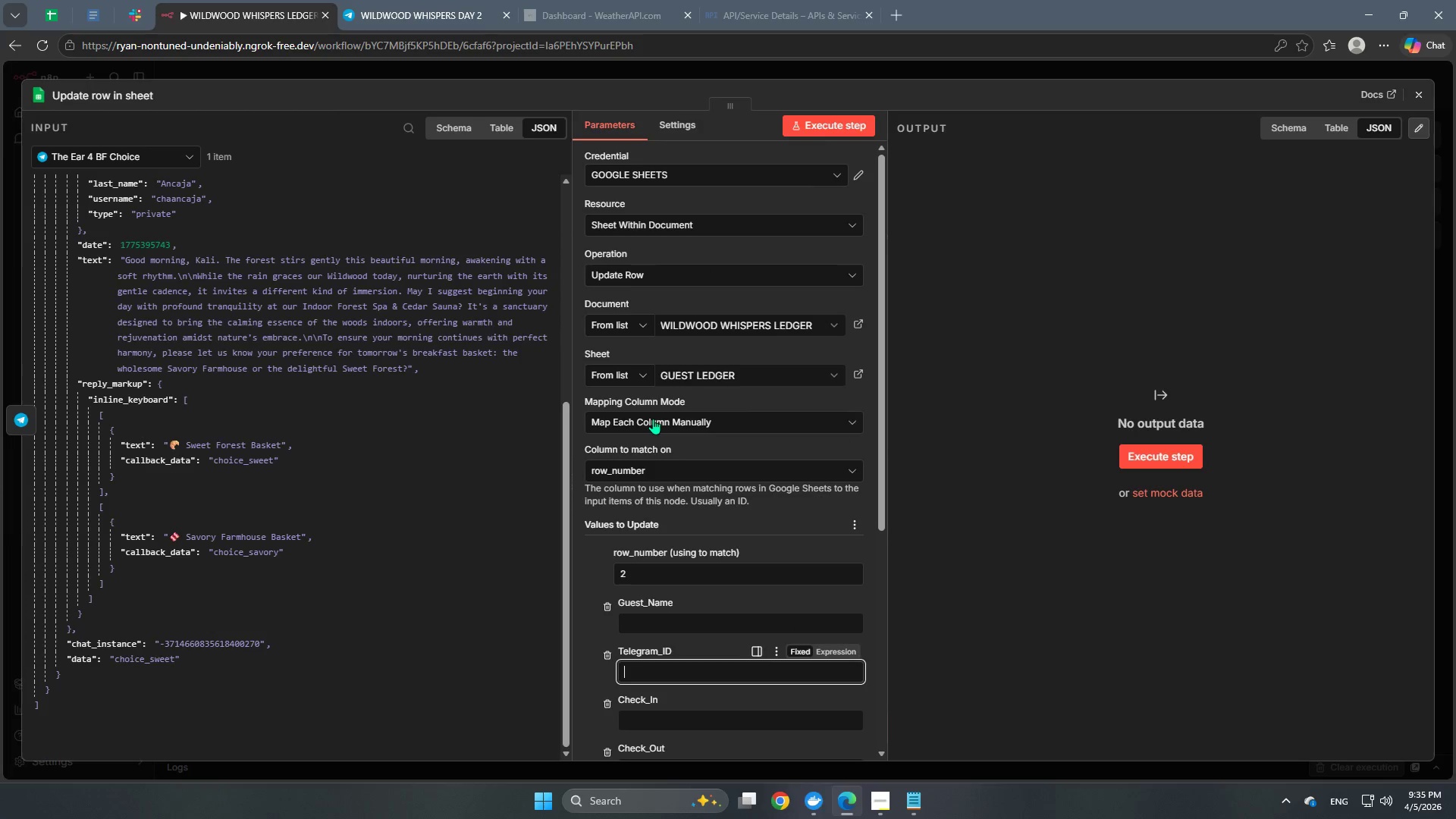 
scroll: coordinate [658, 434], scroll_direction: down, amount: 1.0
 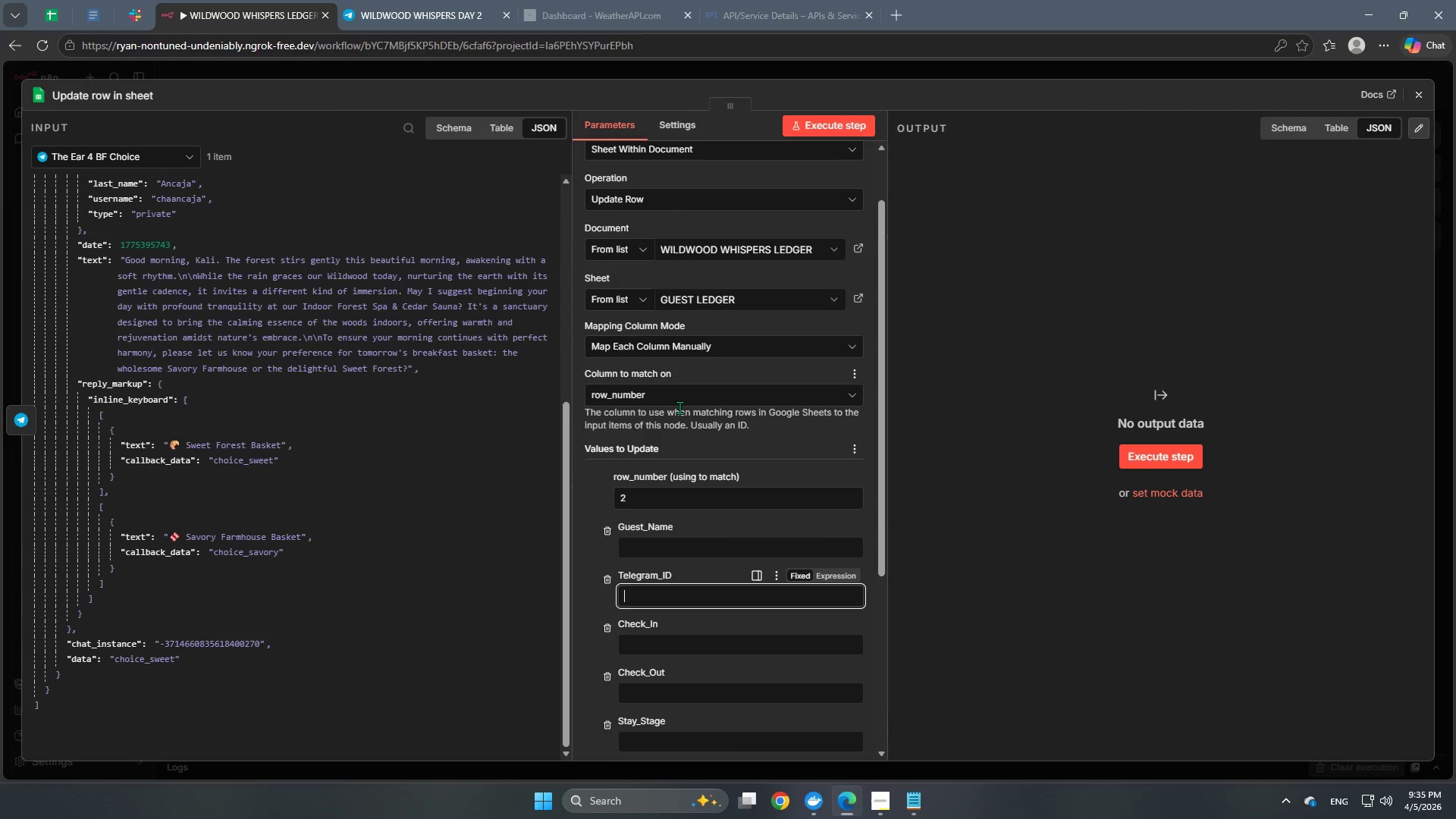 
scroll: coordinate [681, 404], scroll_direction: up, amount: 3.0
 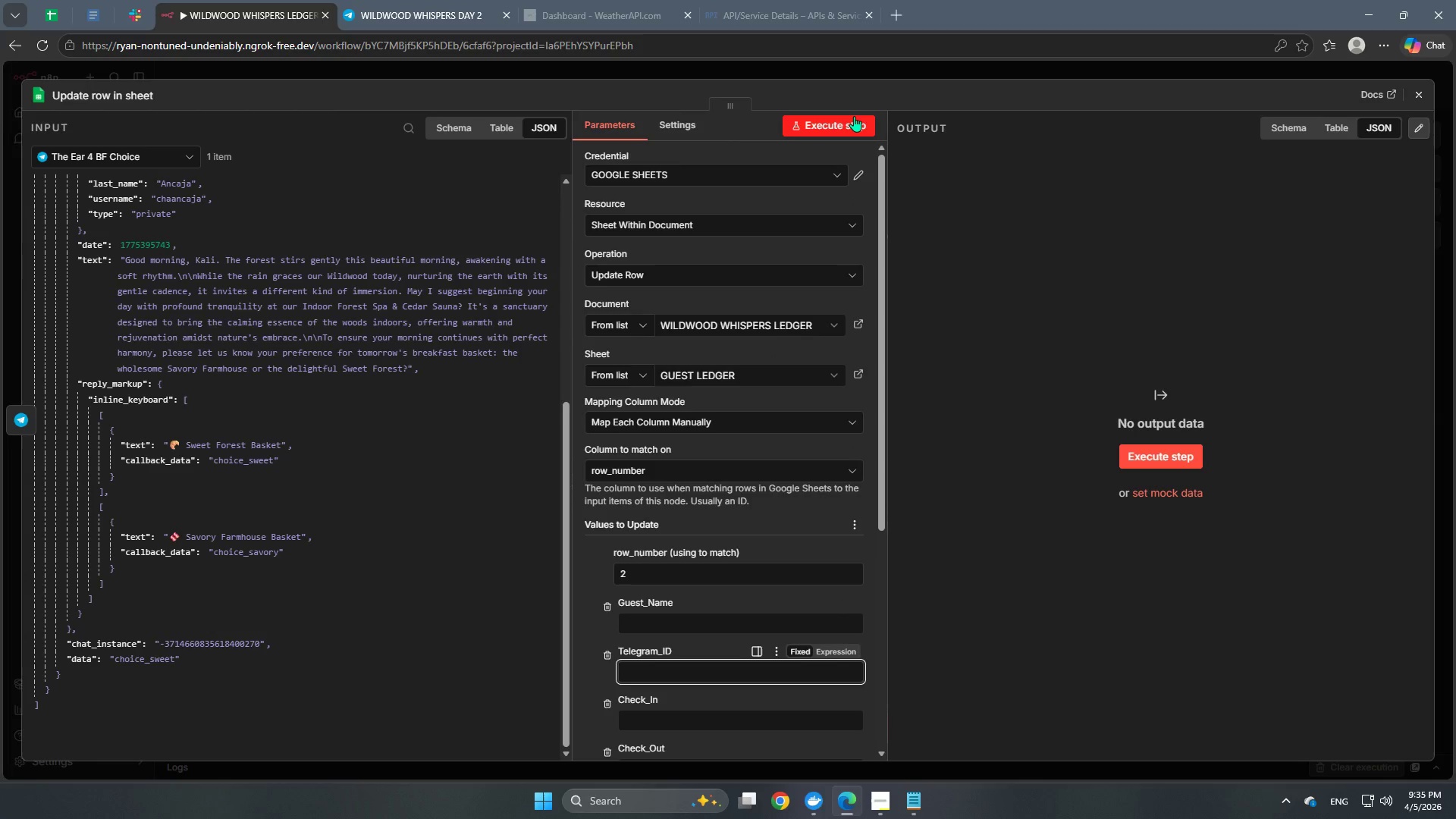 
left_click([854, 116])
 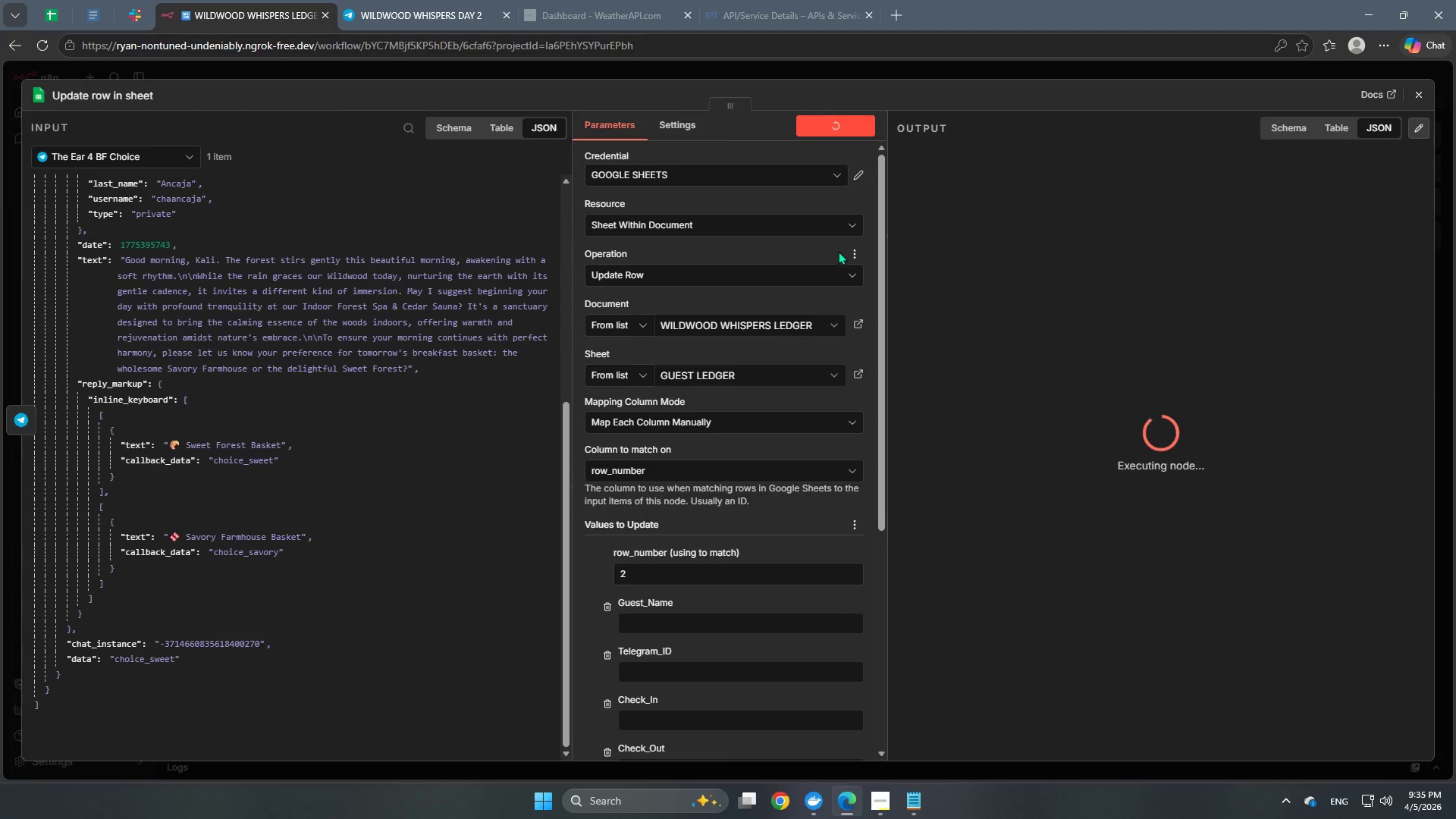 
scroll: coordinate [830, 239], scroll_direction: down, amount: 9.0
 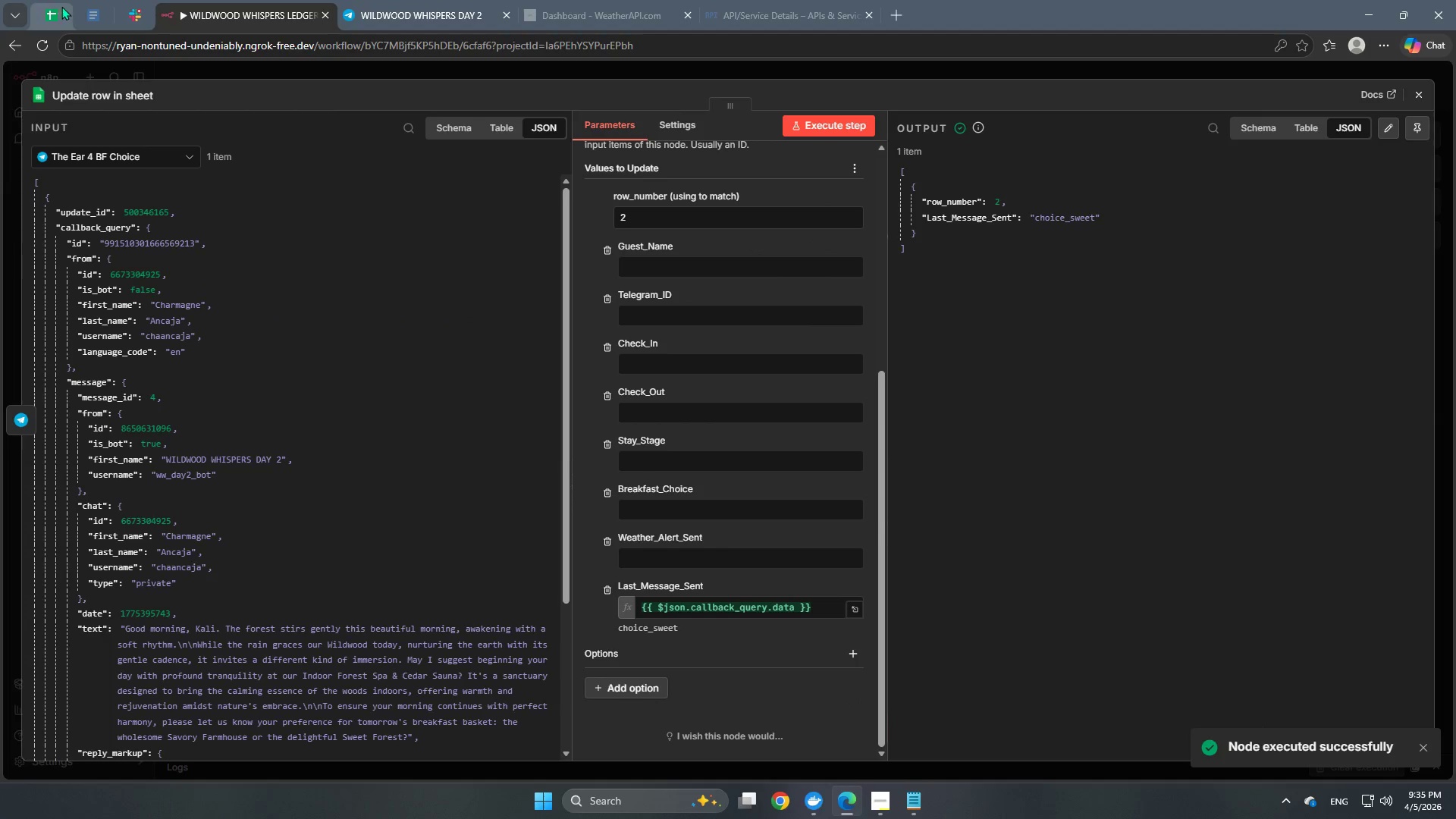 
left_click([46, 11])
 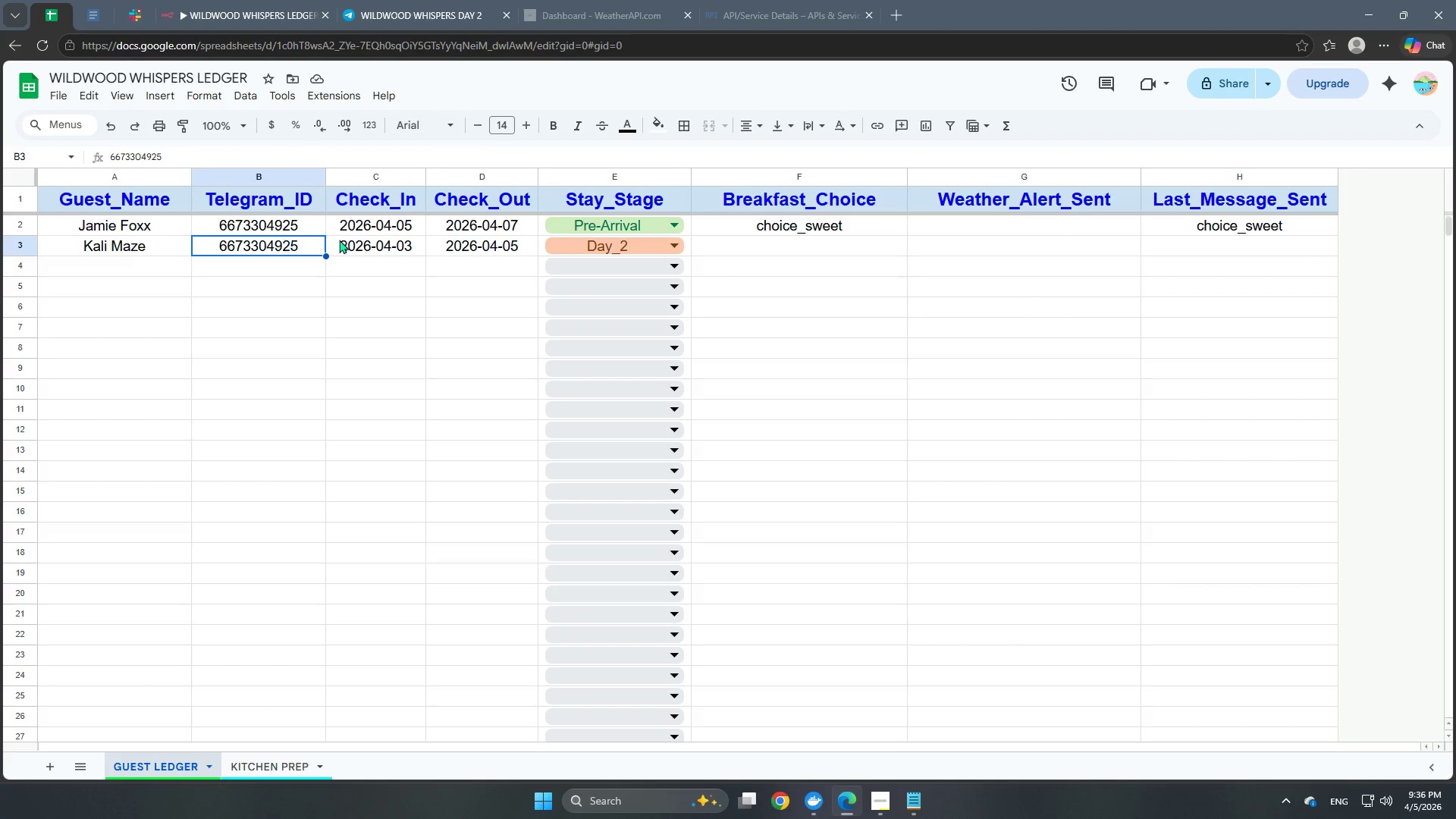 
left_click([215, 0])
 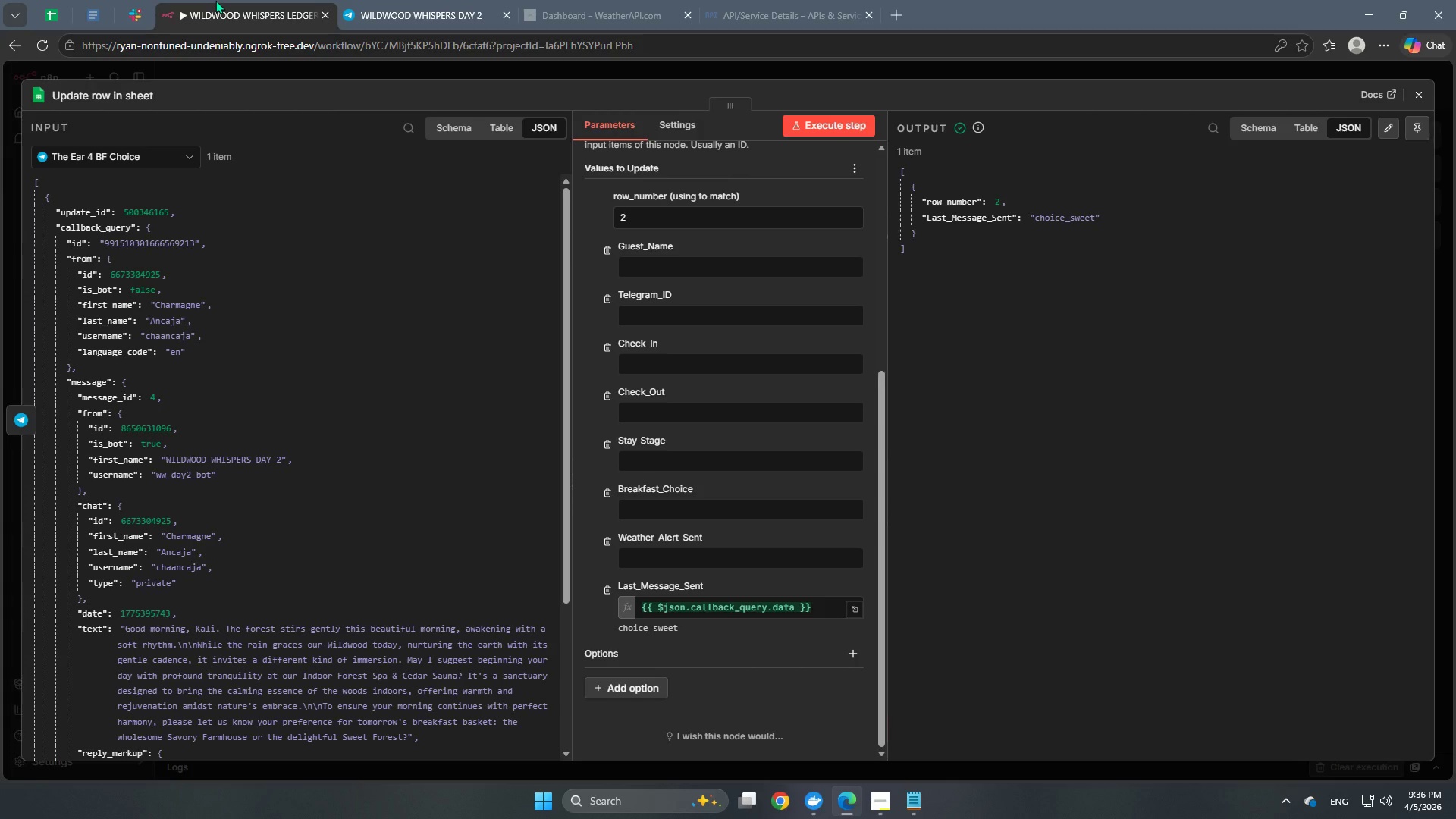 
wait(12.31)
 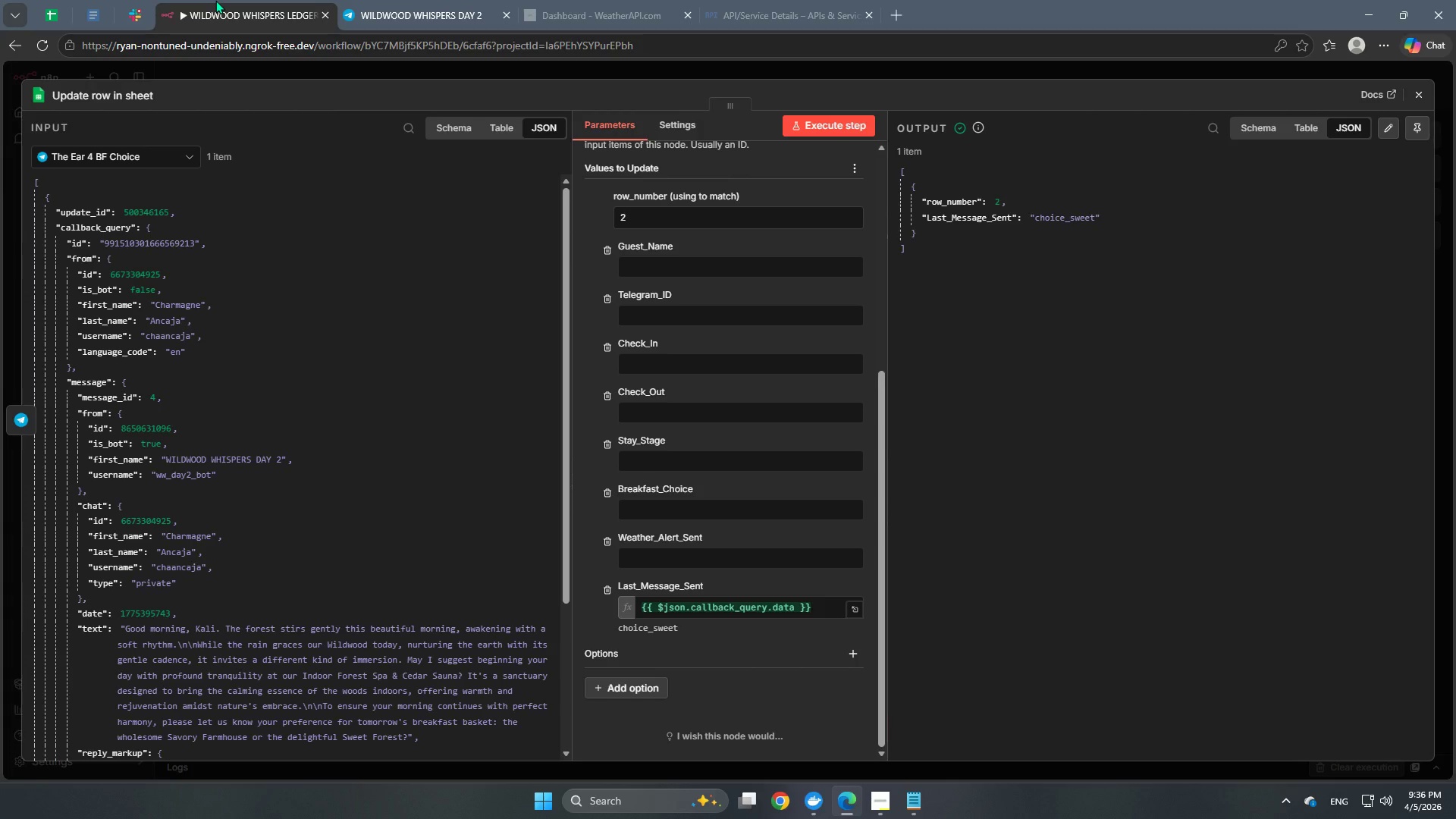 
scroll: coordinate [667, 320], scroll_direction: up, amount: 3.0
 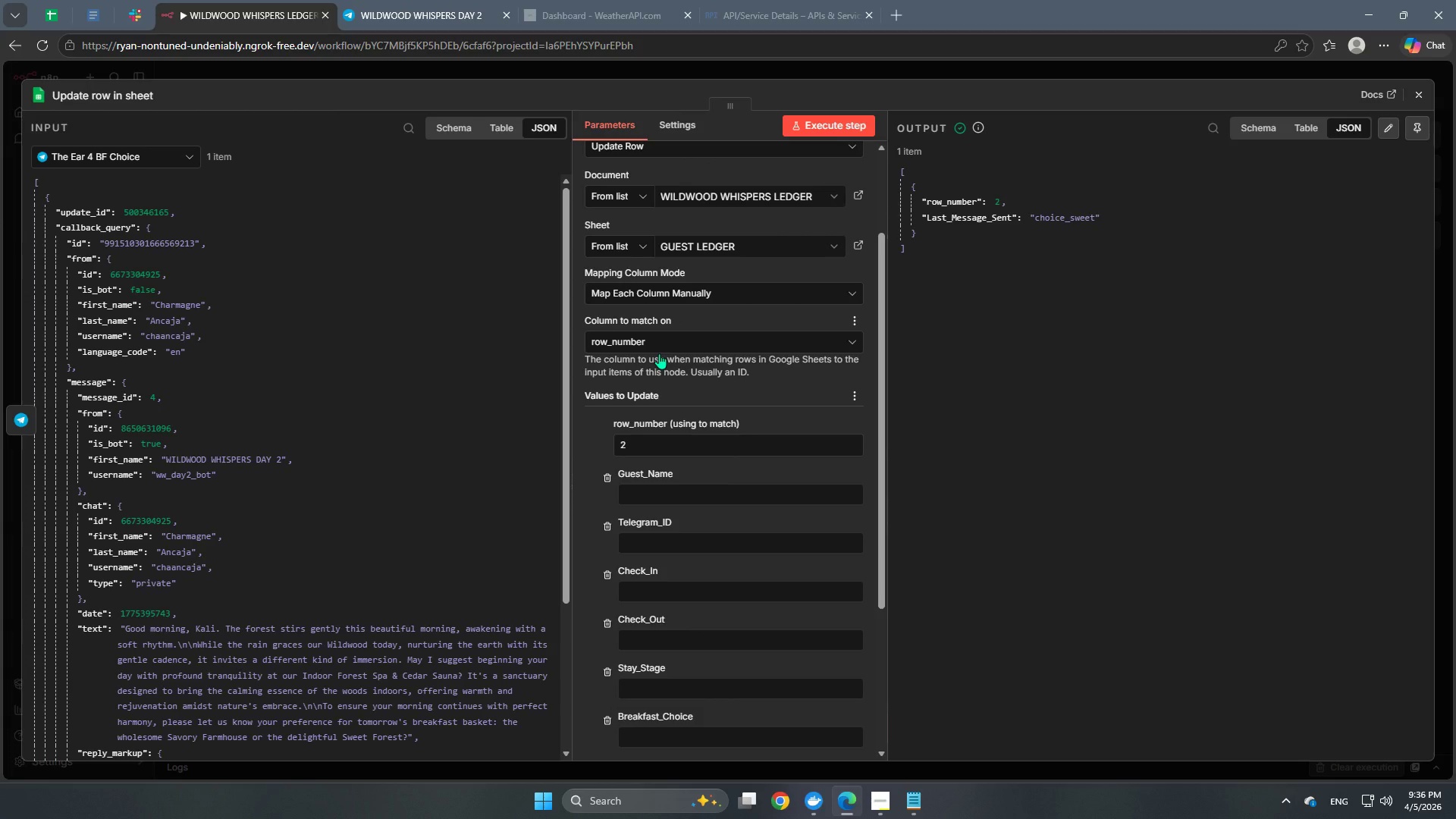 
left_click([660, 353])
 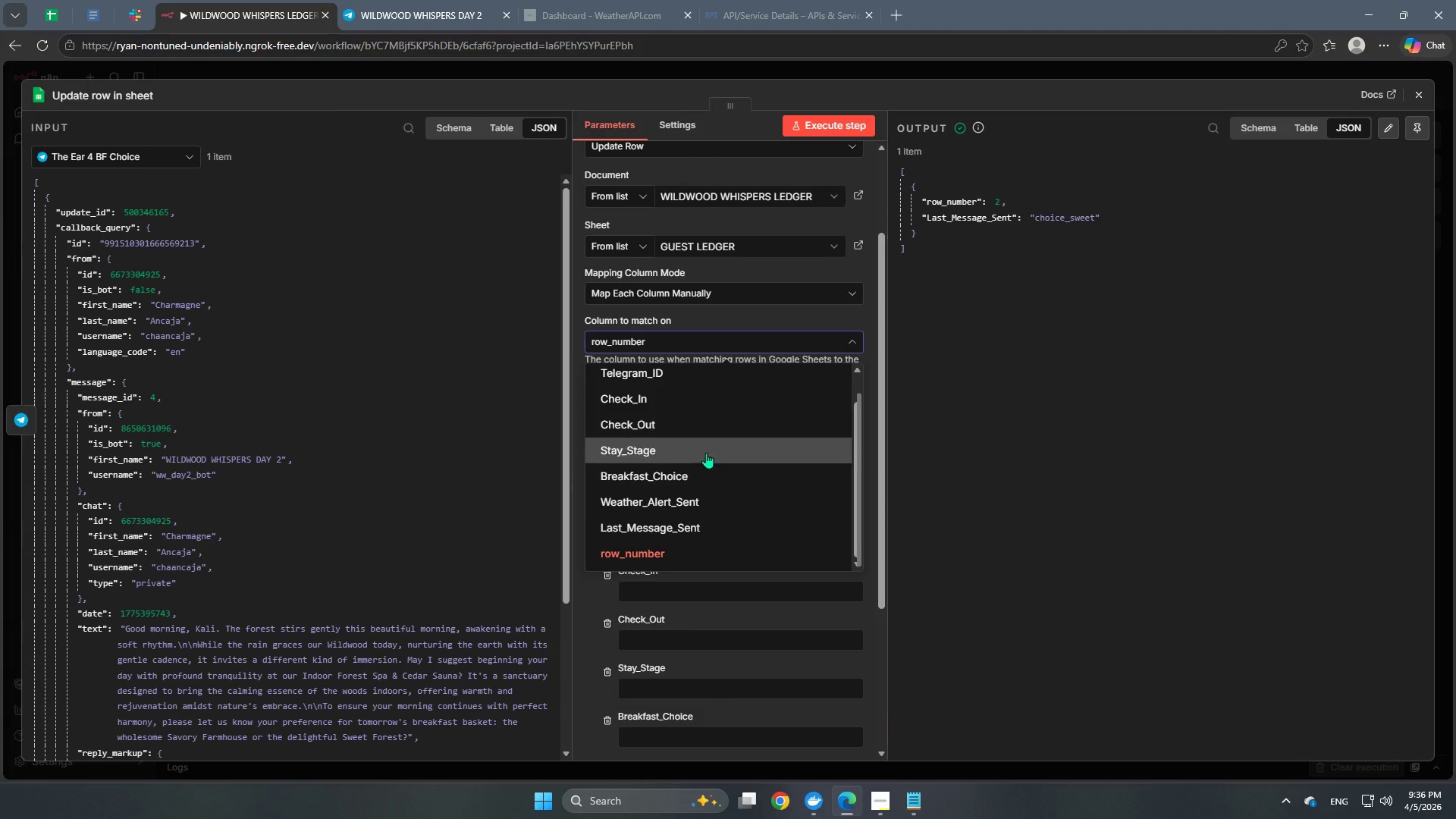 
scroll: coordinate [701, 522], scroll_direction: up, amount: 1.0
 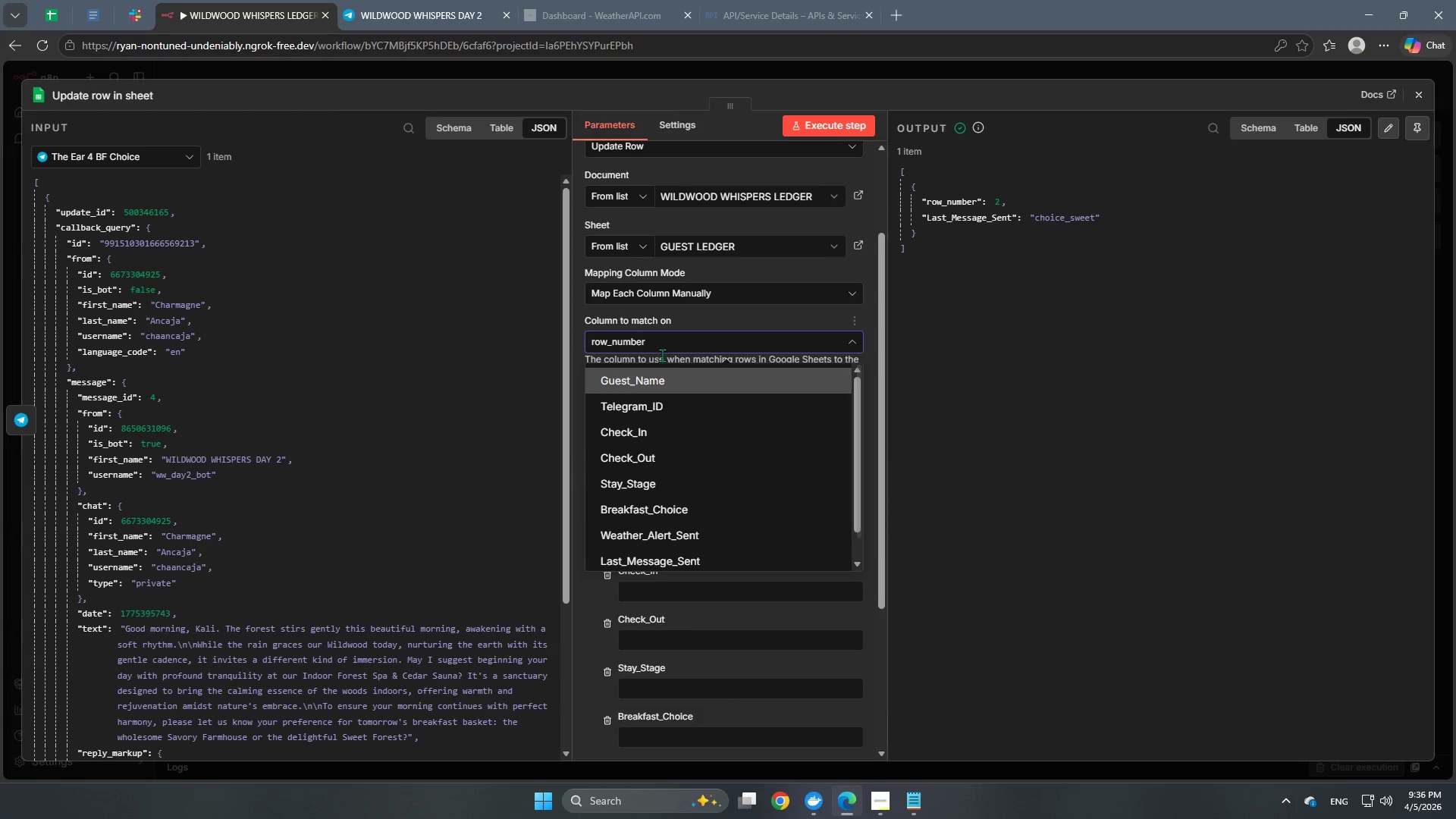 
left_click([661, 339])
 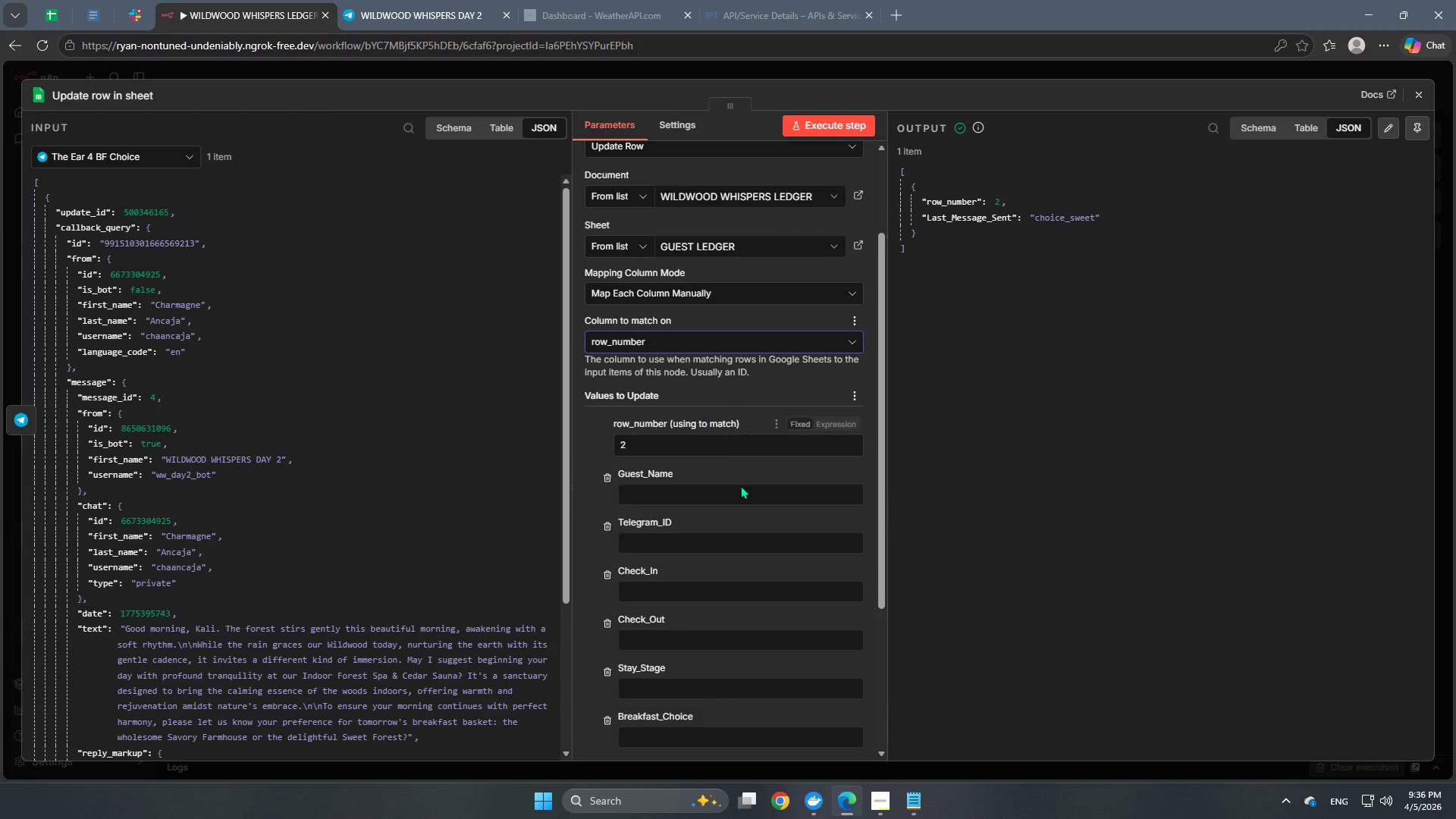 
scroll: coordinate [747, 526], scroll_direction: down, amount: 7.0
 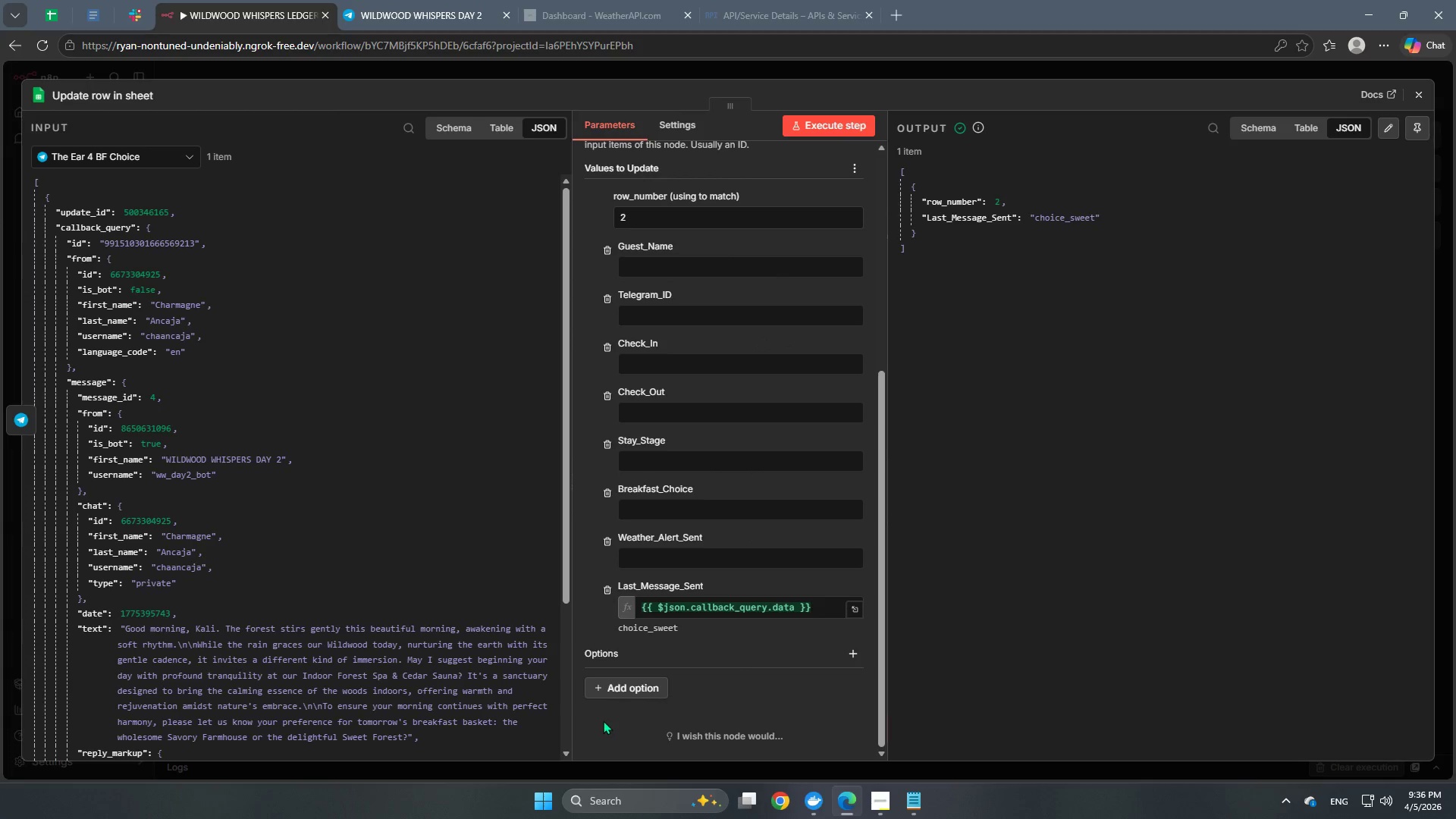 
left_click([602, 689])
 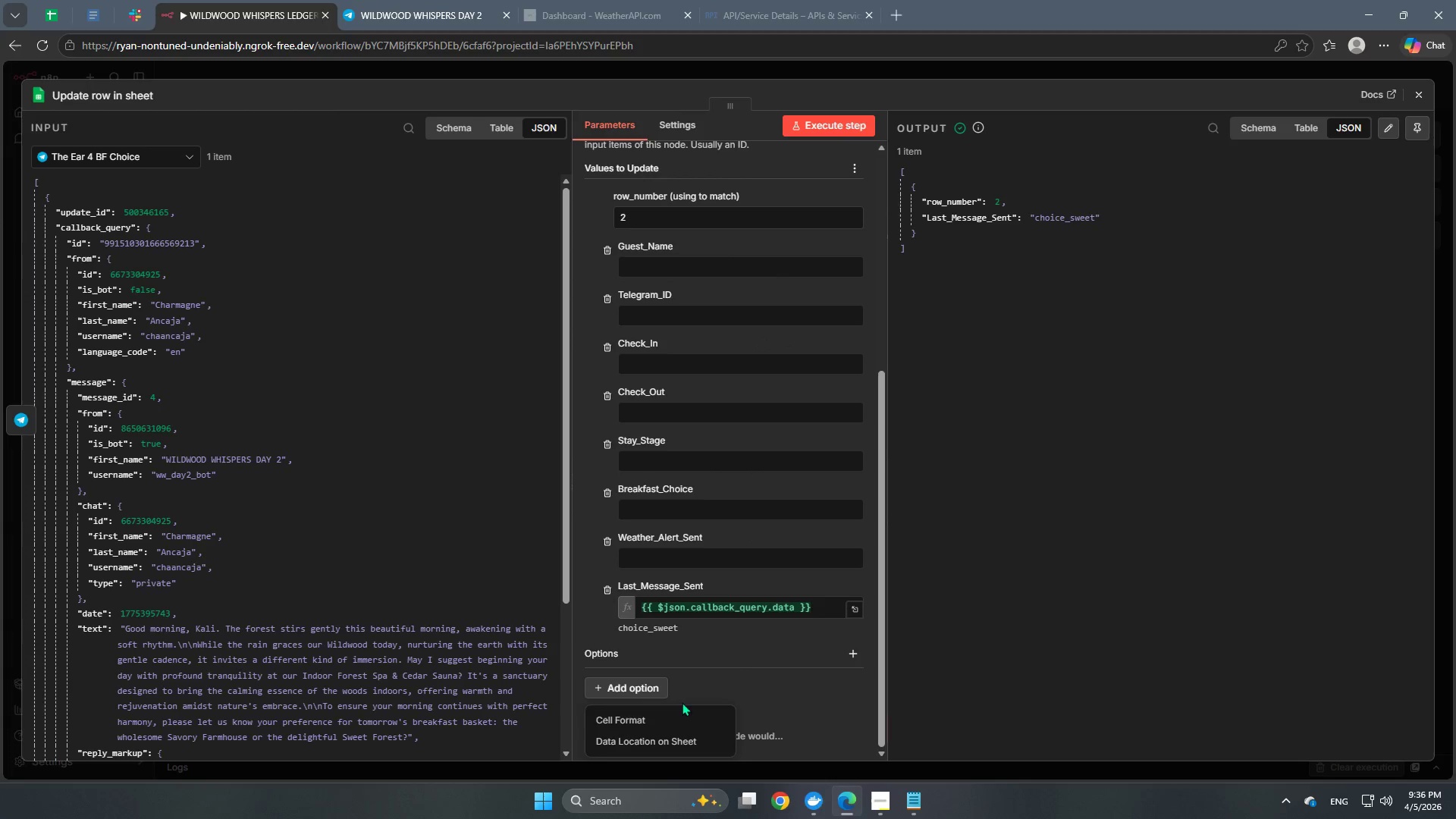 
scroll: coordinate [733, 716], scroll_direction: down, amount: 4.0
 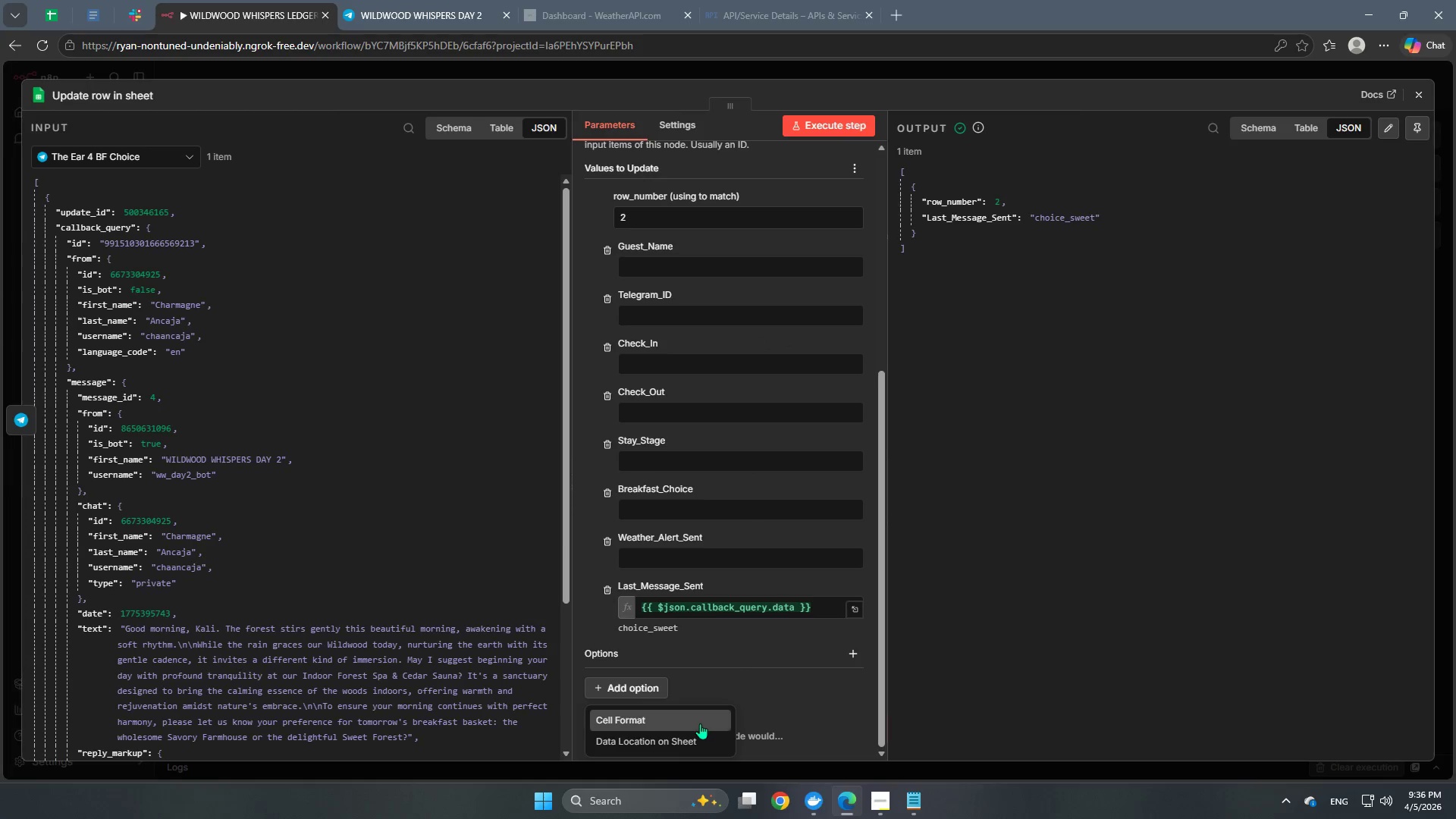 
left_click([700, 723])
 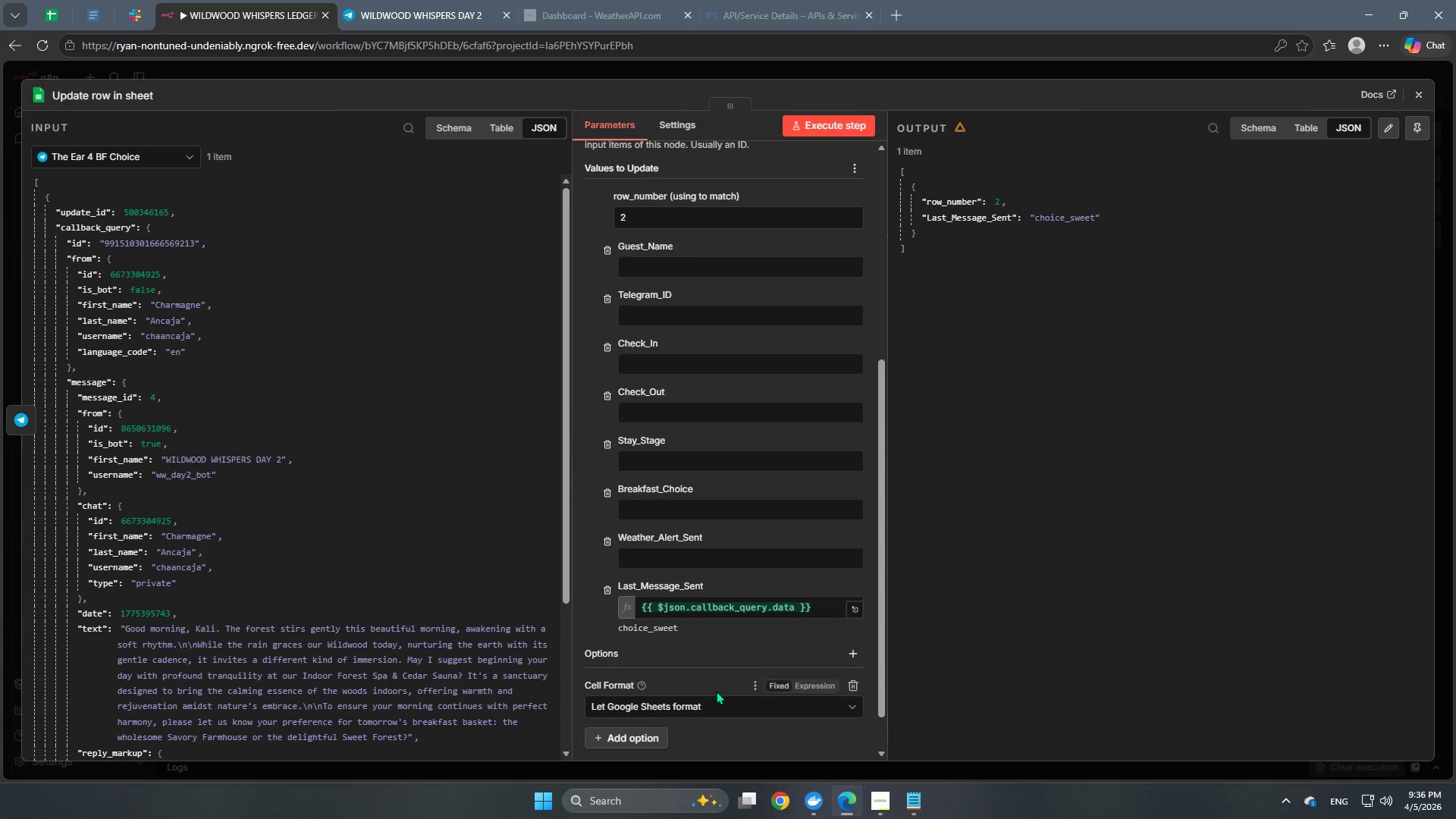 
scroll: coordinate [716, 691], scroll_direction: down, amount: 4.0
 